 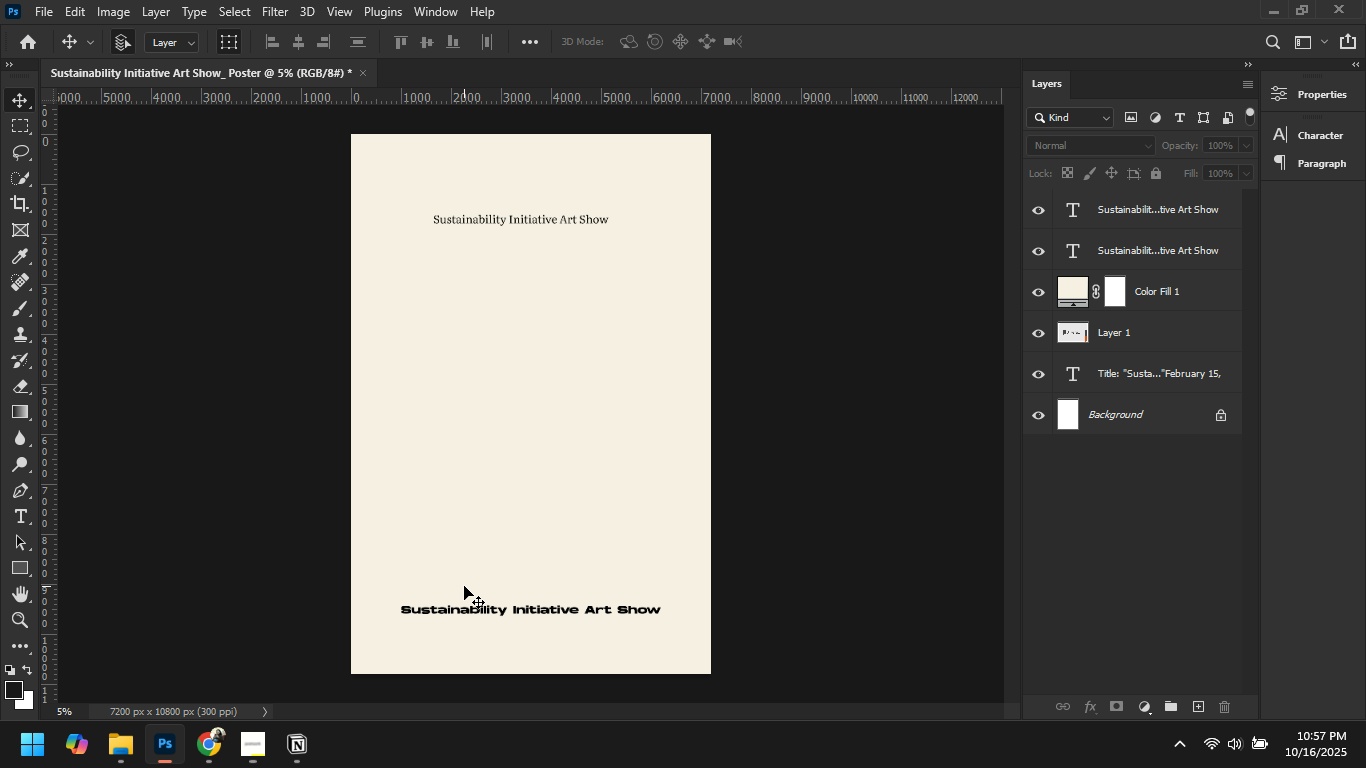 
left_click([496, 220])
 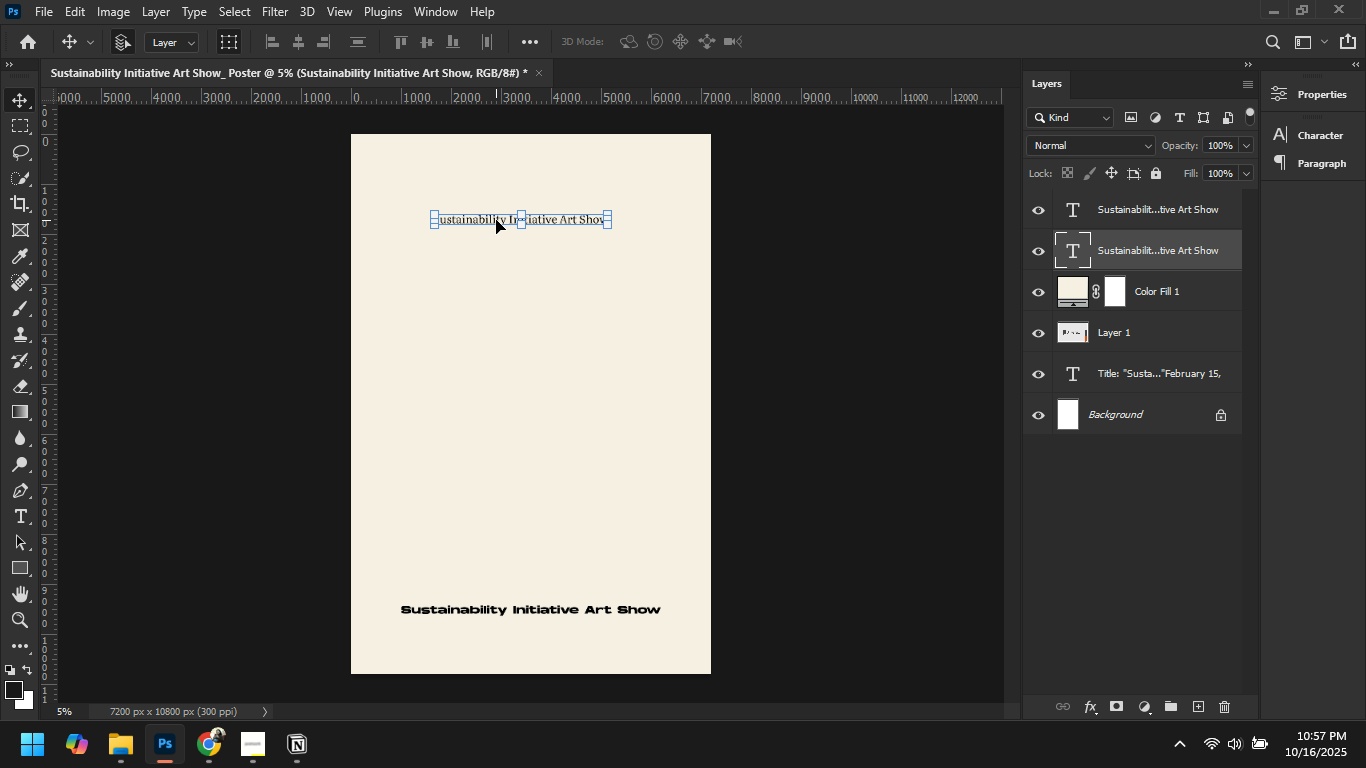 
left_click_drag(start_coordinate=[496, 220], to_coordinate=[490, 436])
 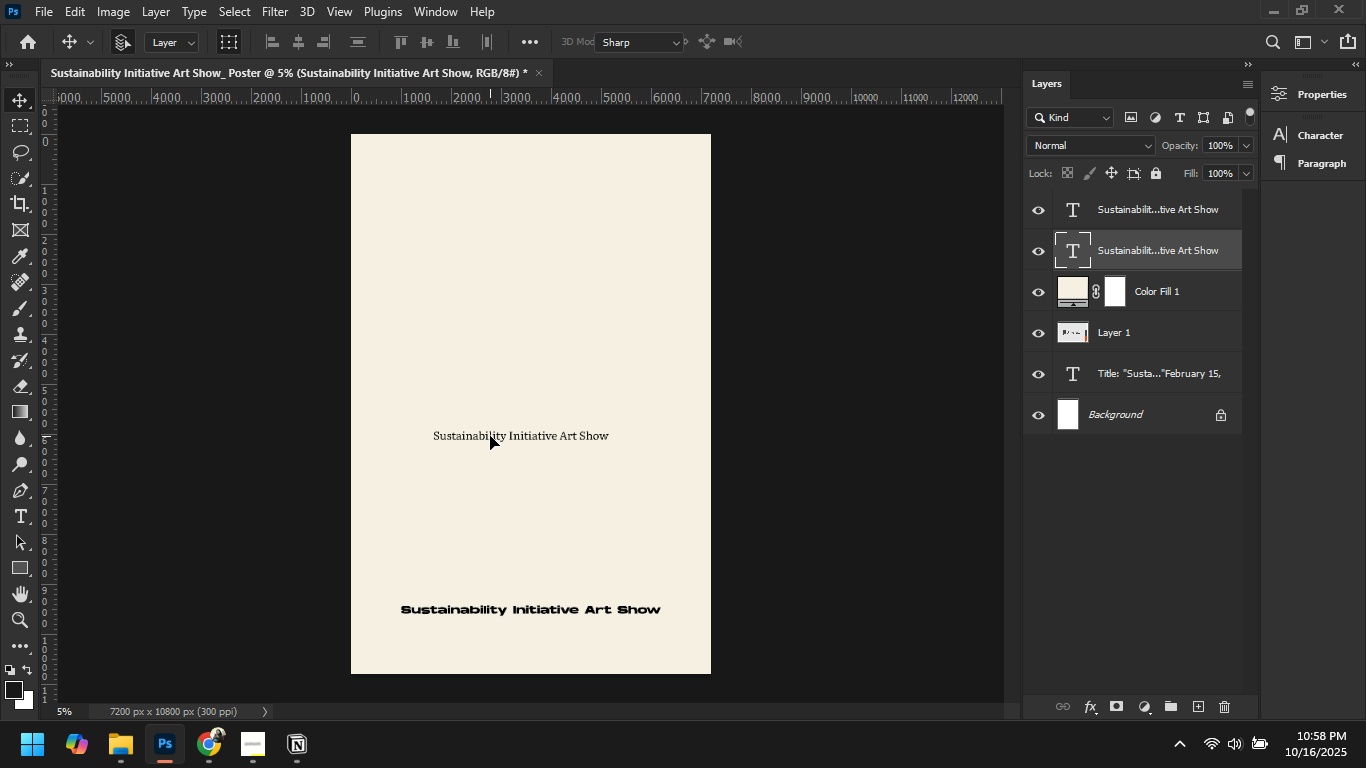 
double_click([490, 436])
 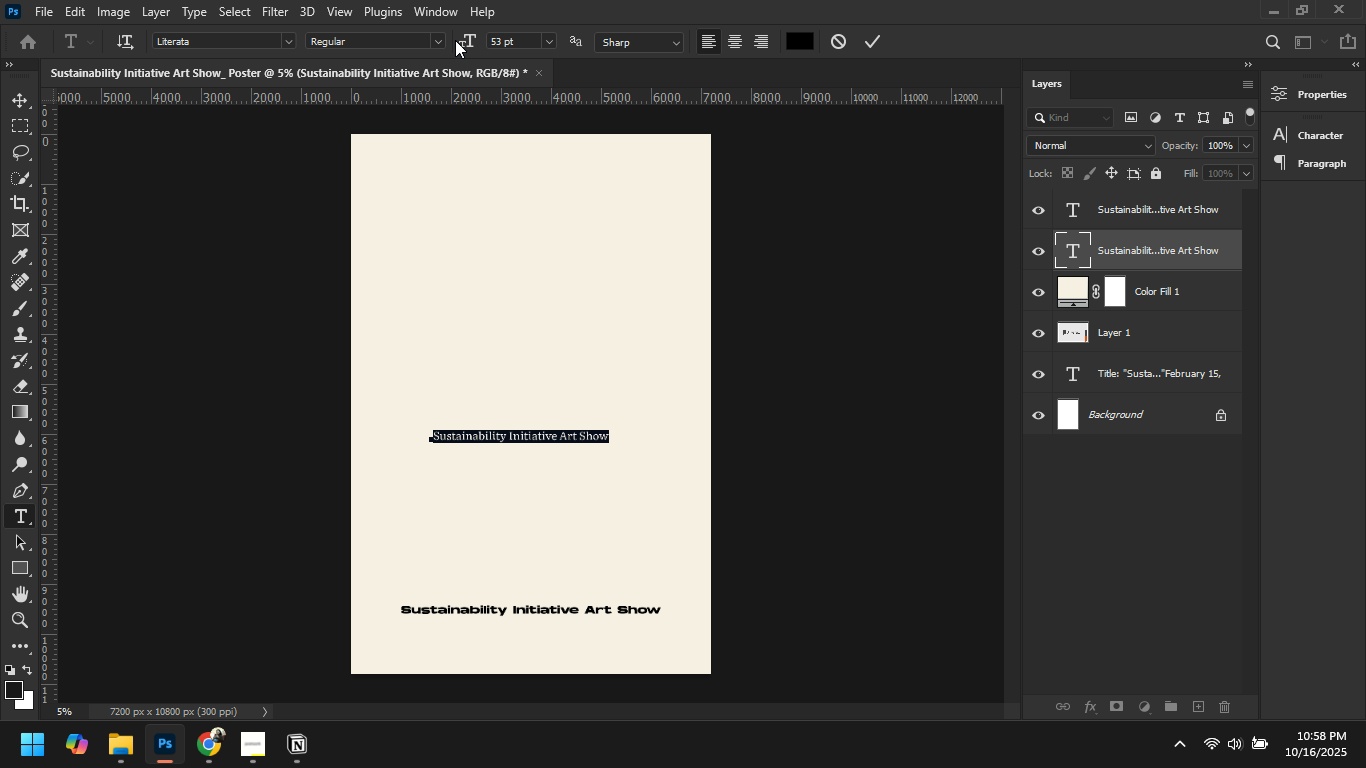 
left_click_drag(start_coordinate=[461, 40], to_coordinate=[537, 62])
 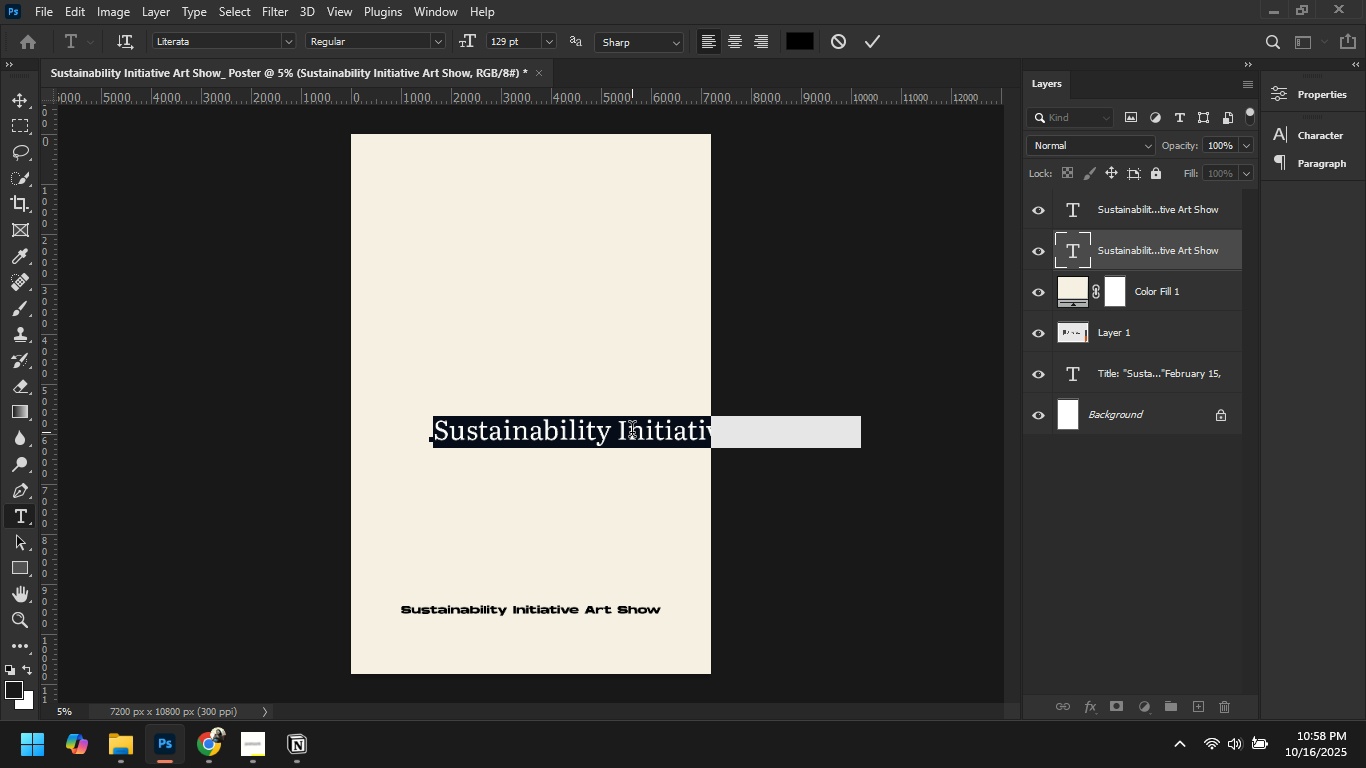 
left_click([632, 432])
 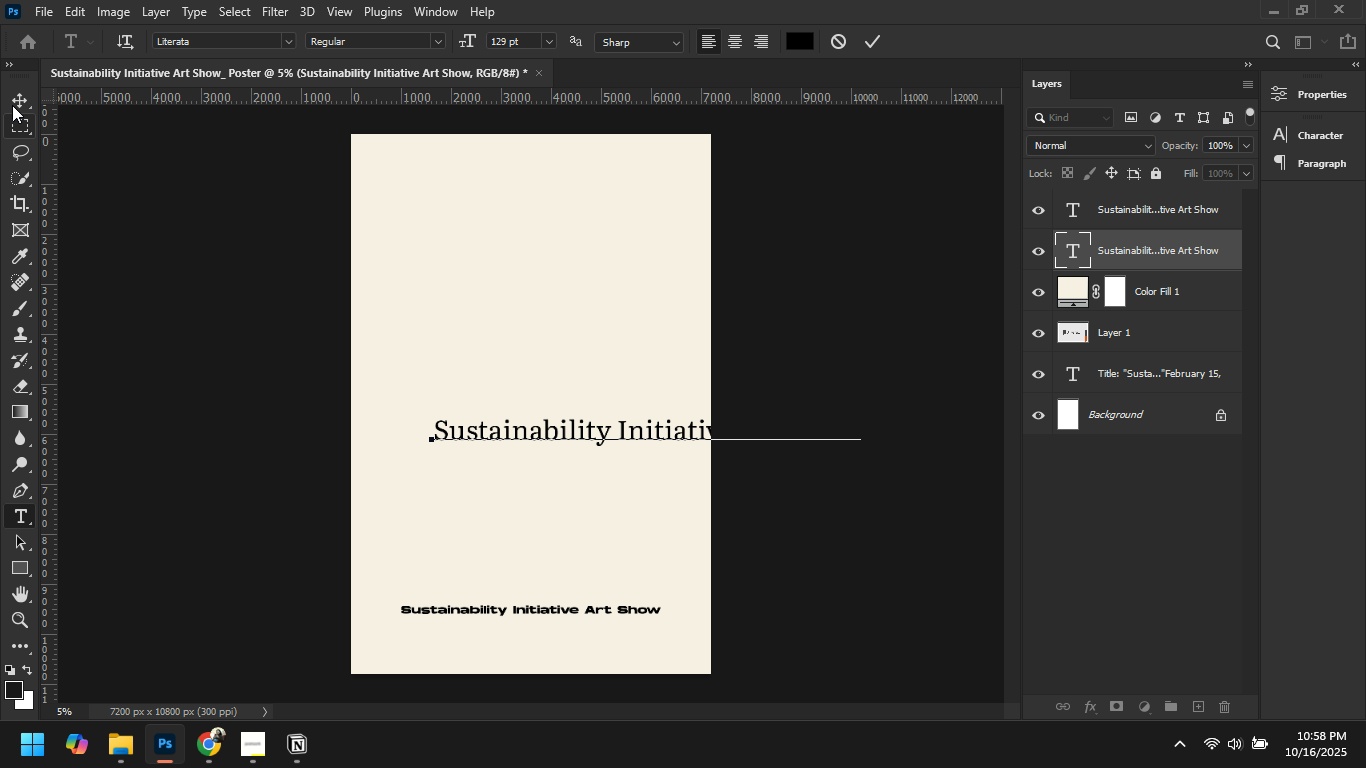 
left_click([12, 103])
 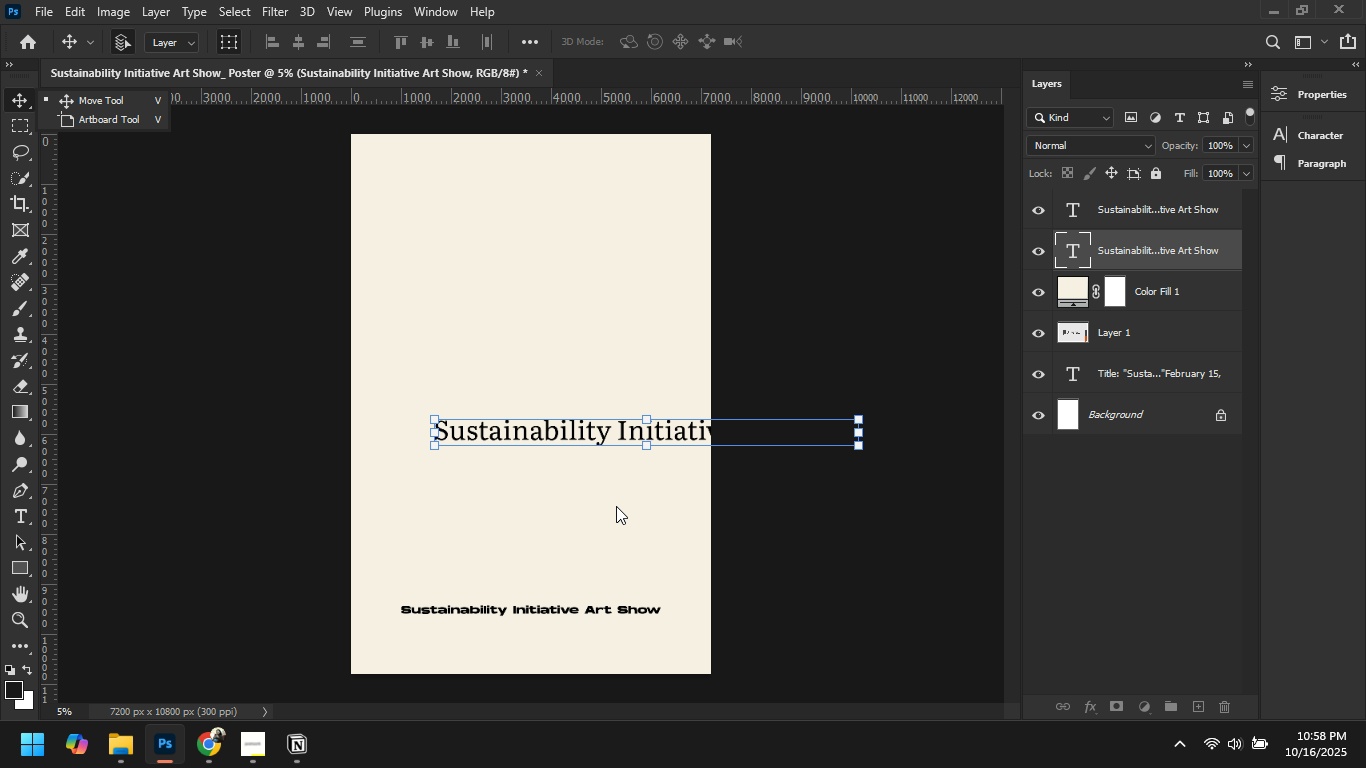 
left_click([616, 506])
 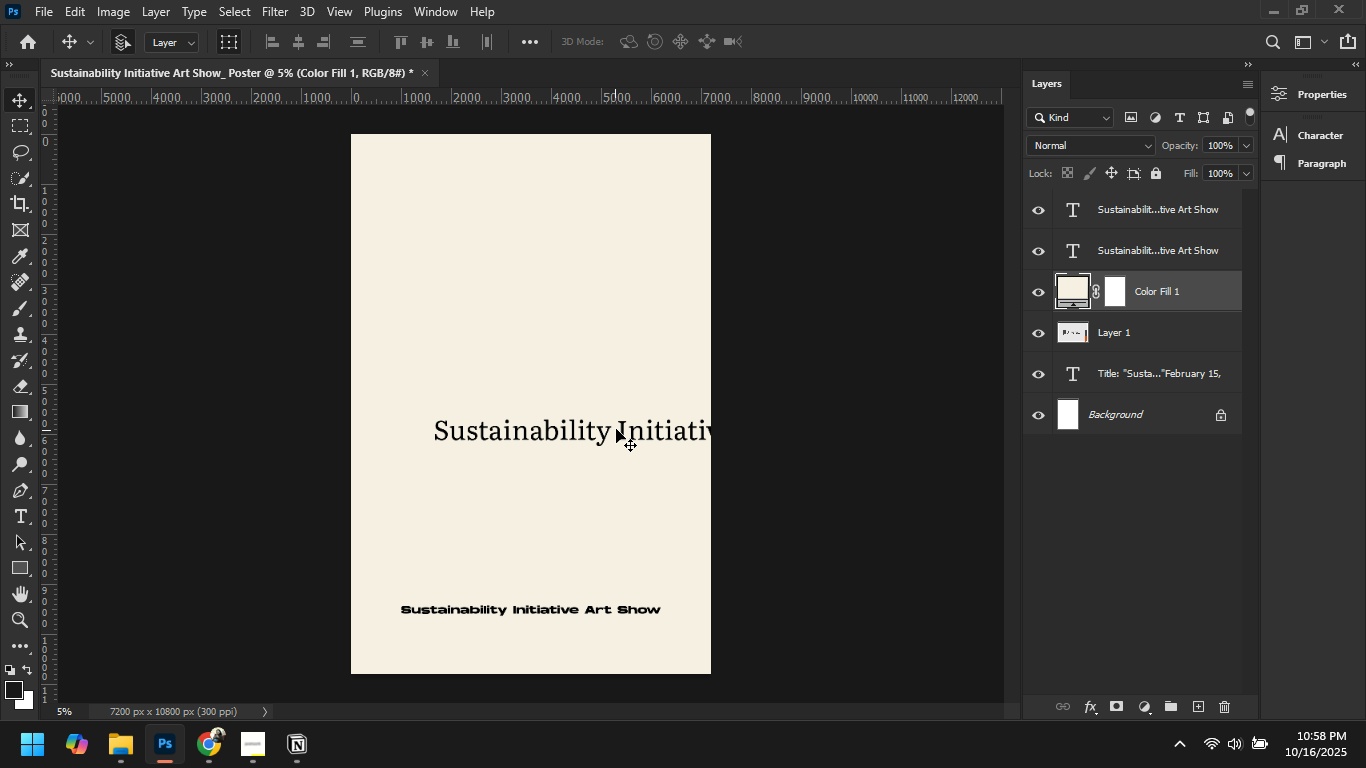 
left_click_drag(start_coordinate=[620, 427], to_coordinate=[561, 460])
 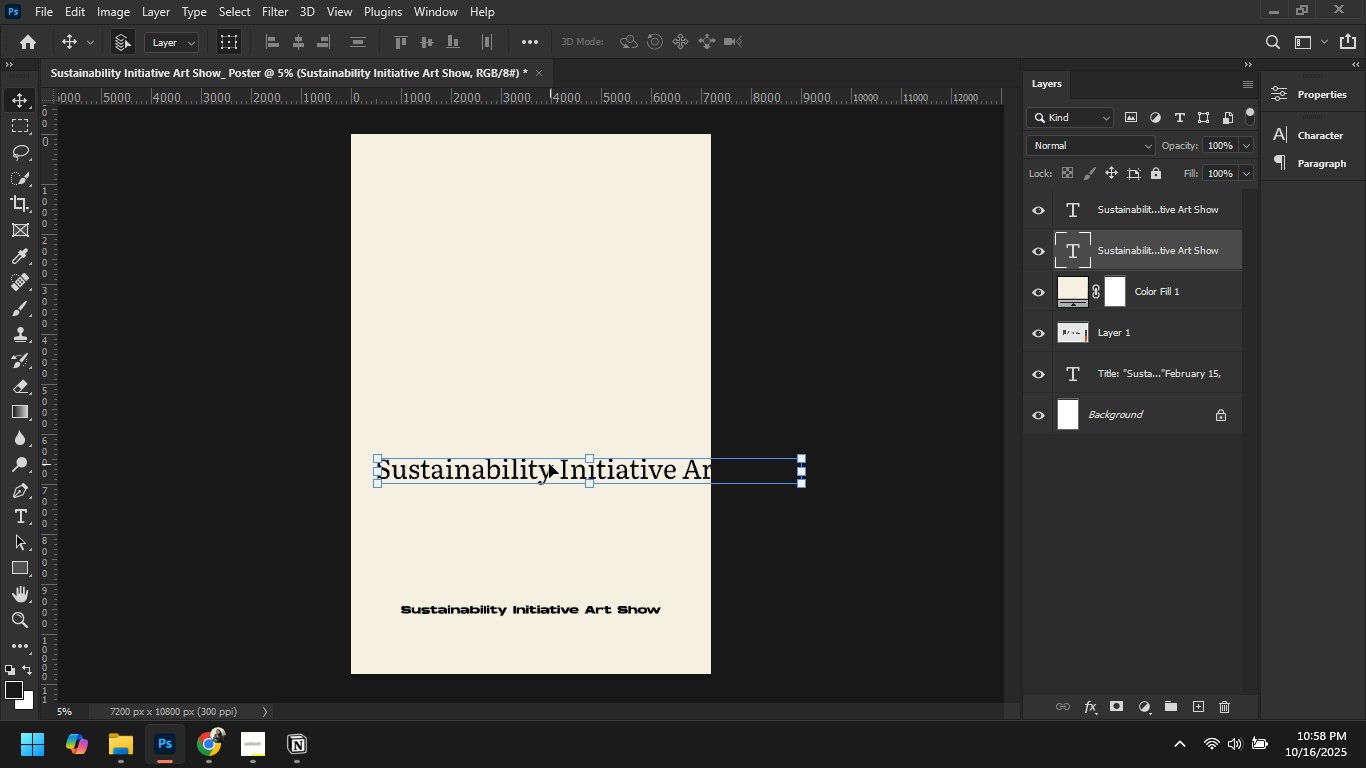 
double_click([549, 464])
 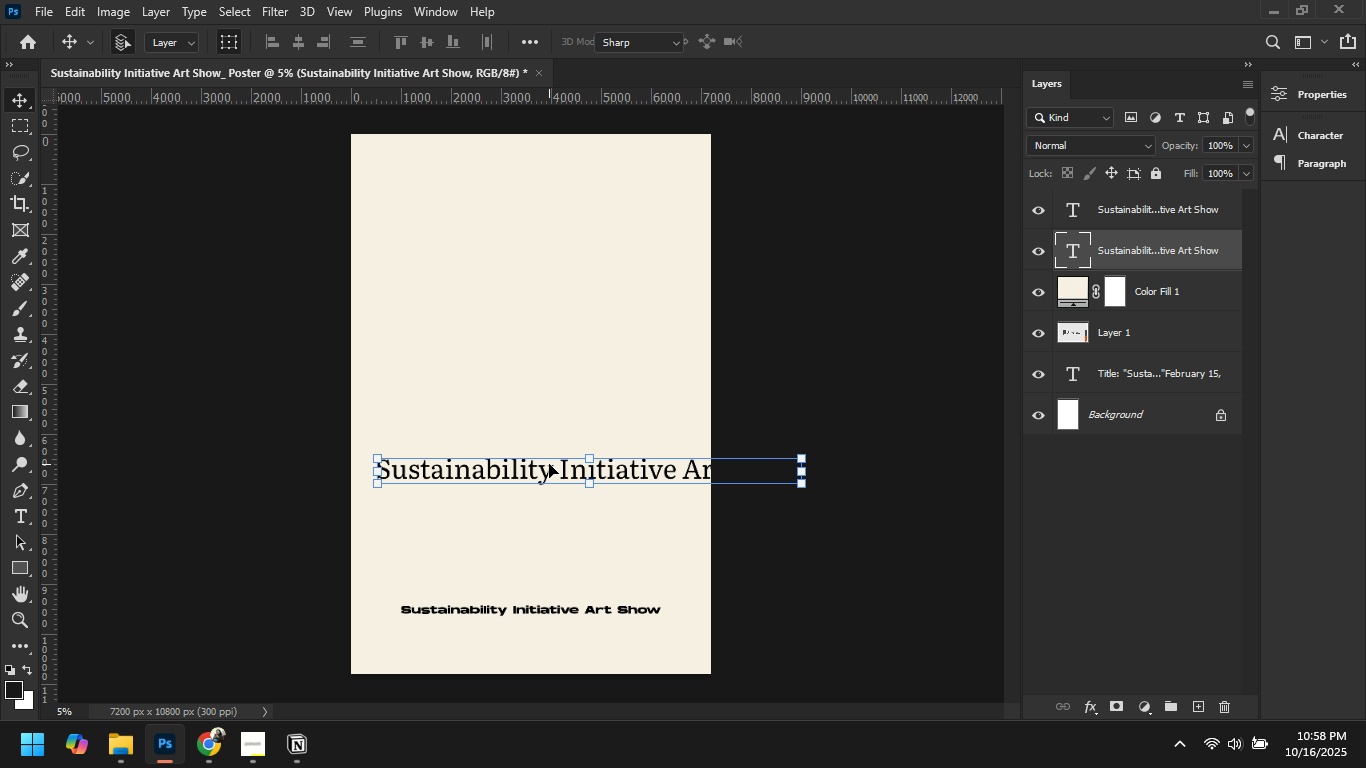 
triple_click([549, 464])
 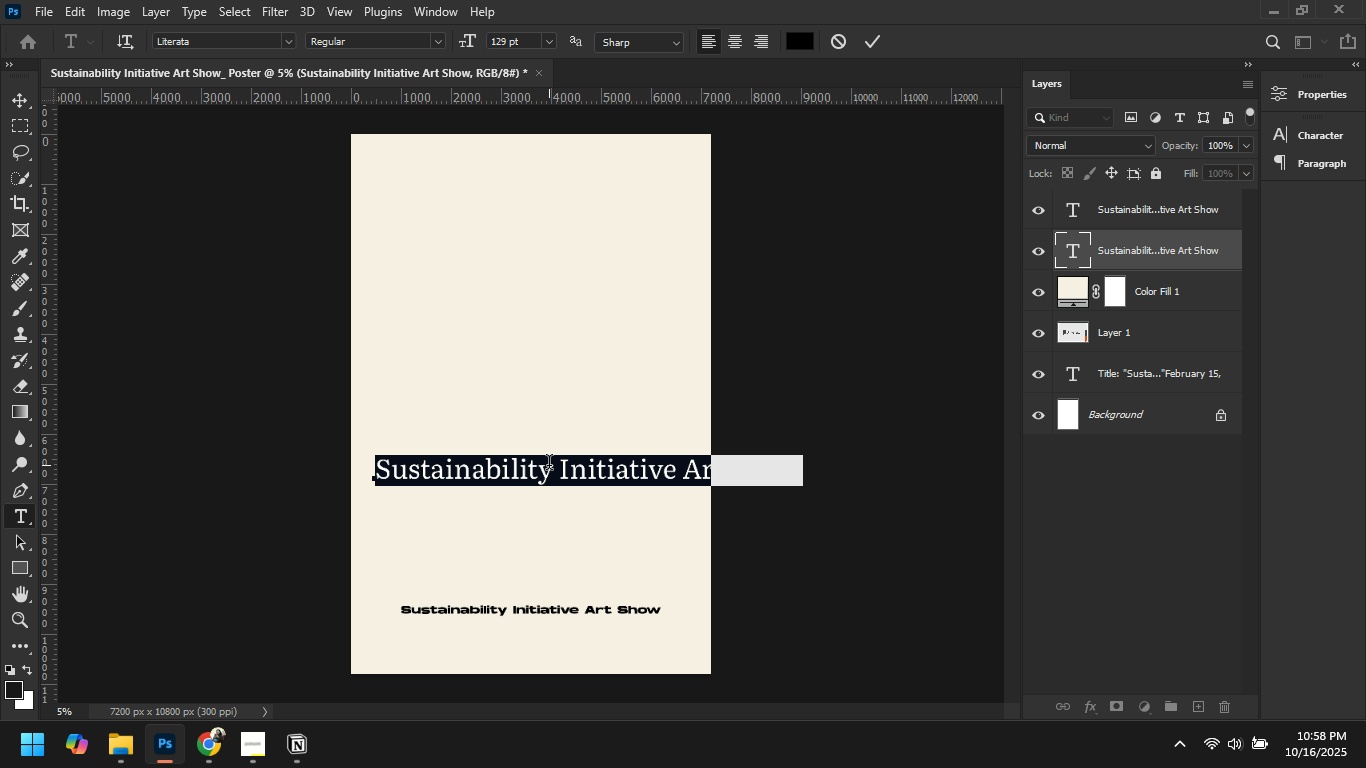 
type(WHAT IMPRINT YOU)
 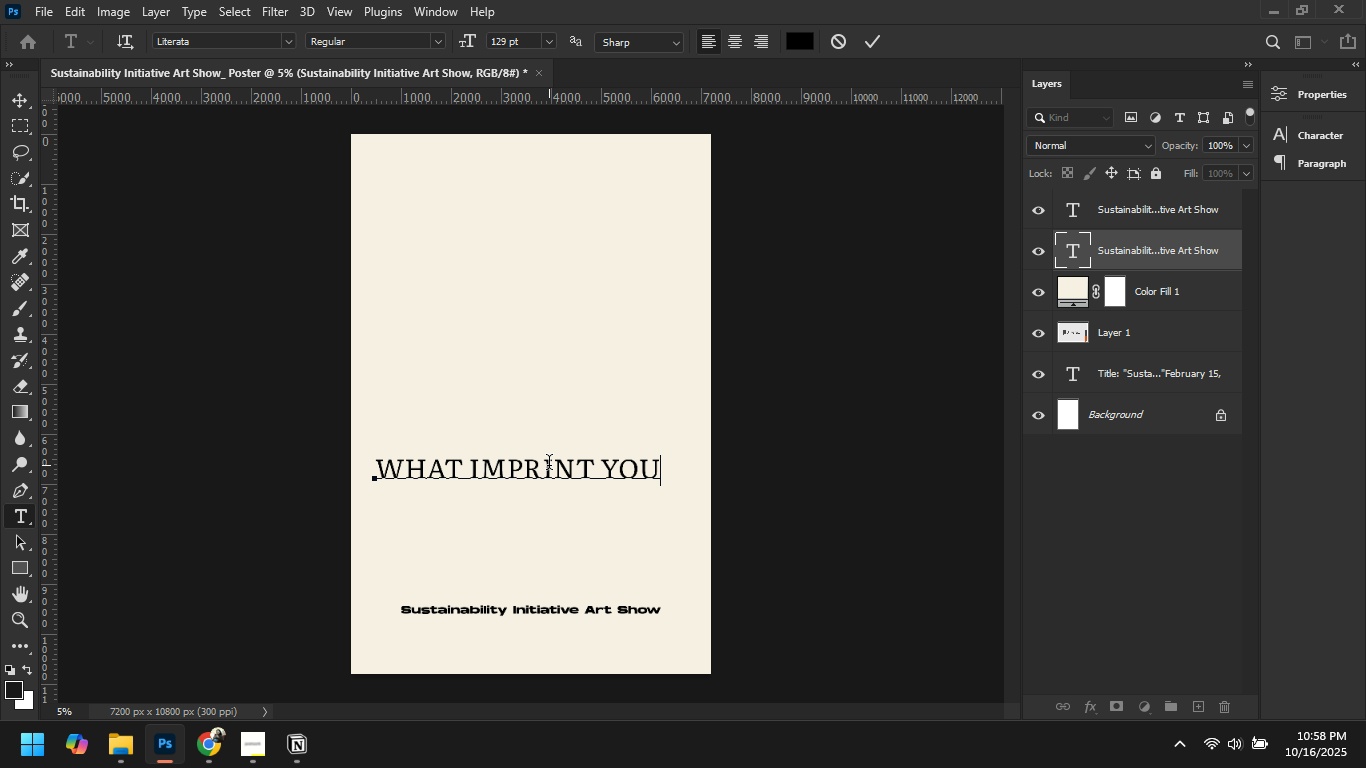 
key(Enter)
 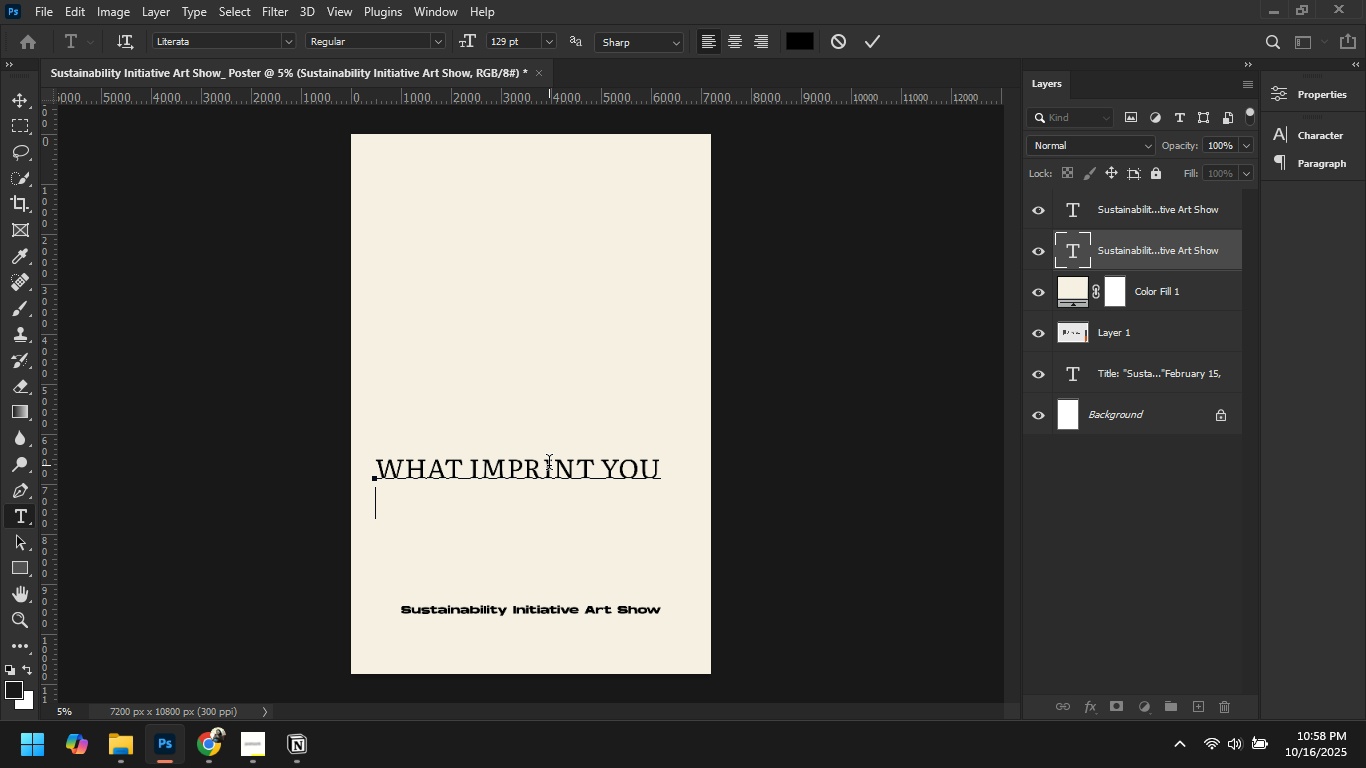 
type(ARE KE)
key(Backspace)
key(Backspace)
type(LEAVING HEERE)
key(Backspace)
key(Backspace)
key(Backspace)
type(RE?)
 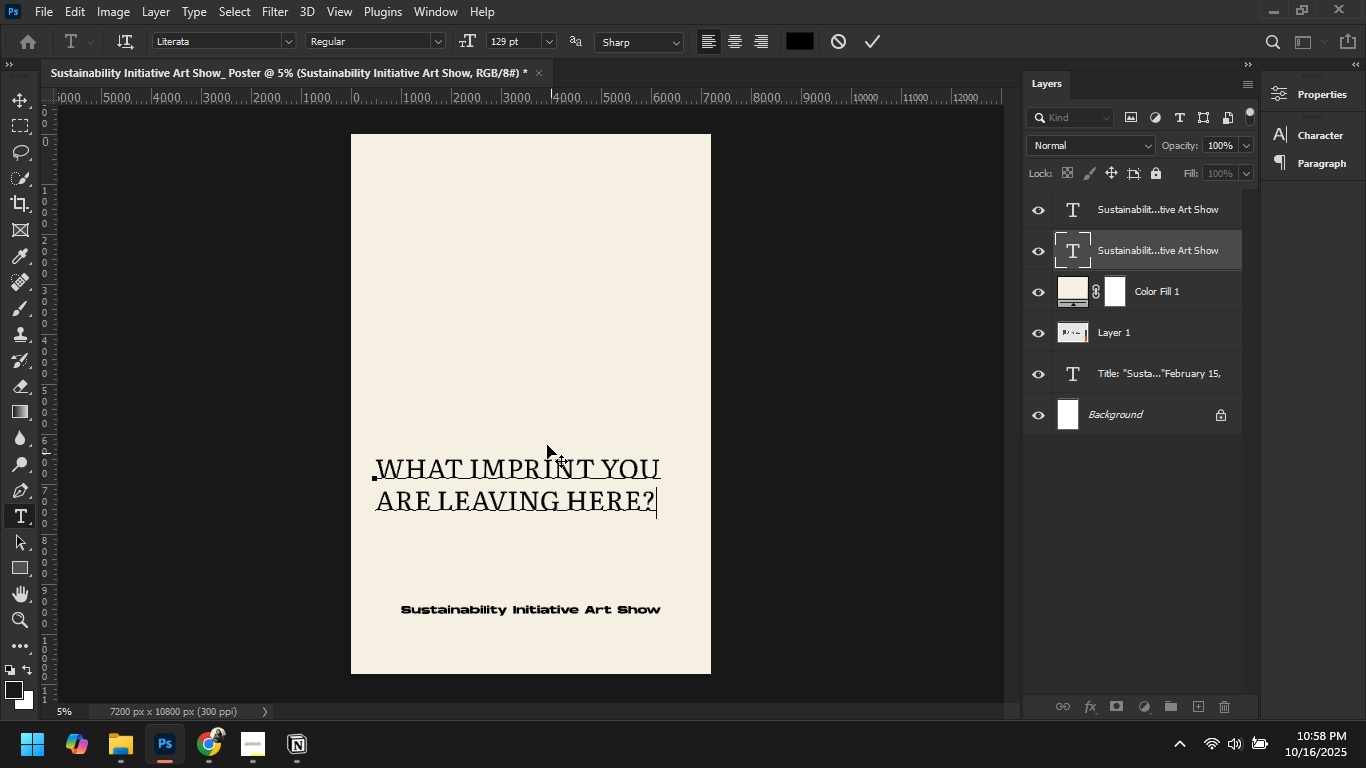 
left_click([6, 94])
 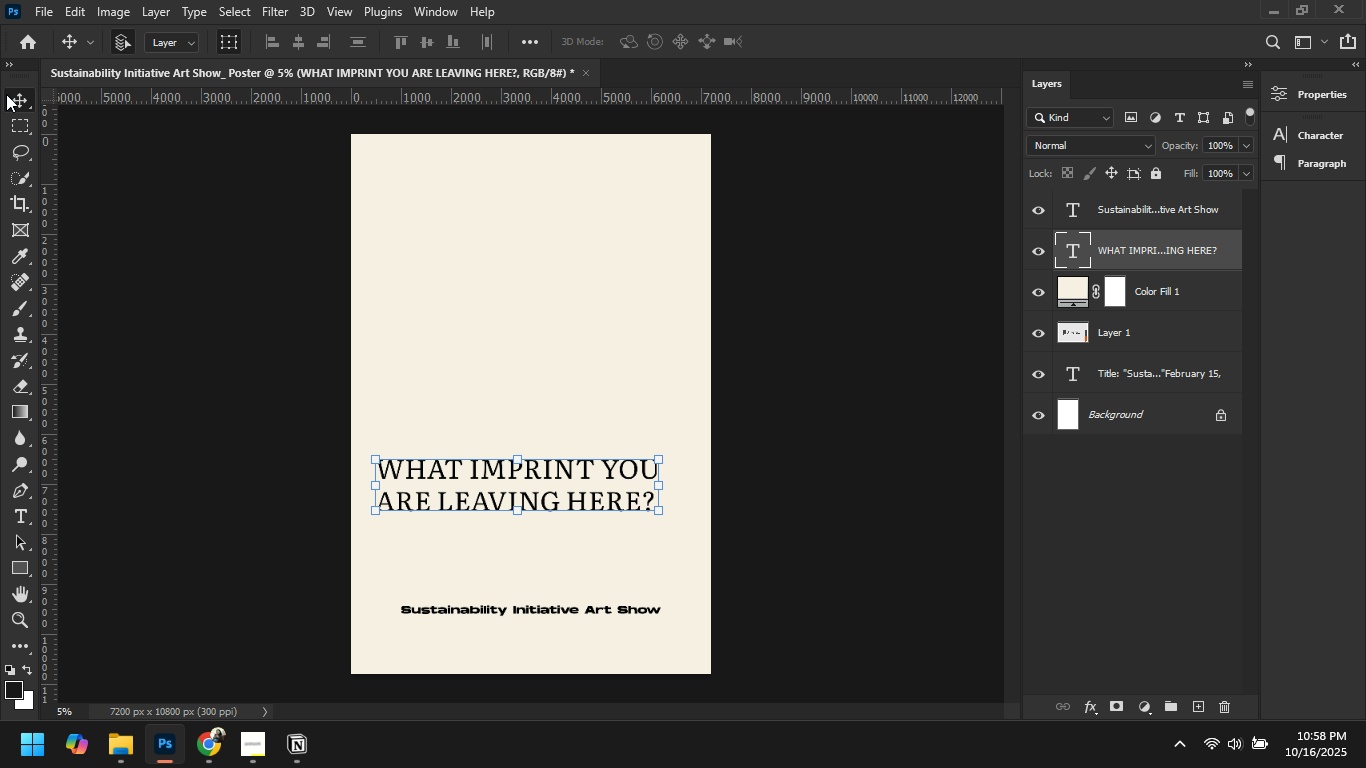 
left_click([6, 94])
 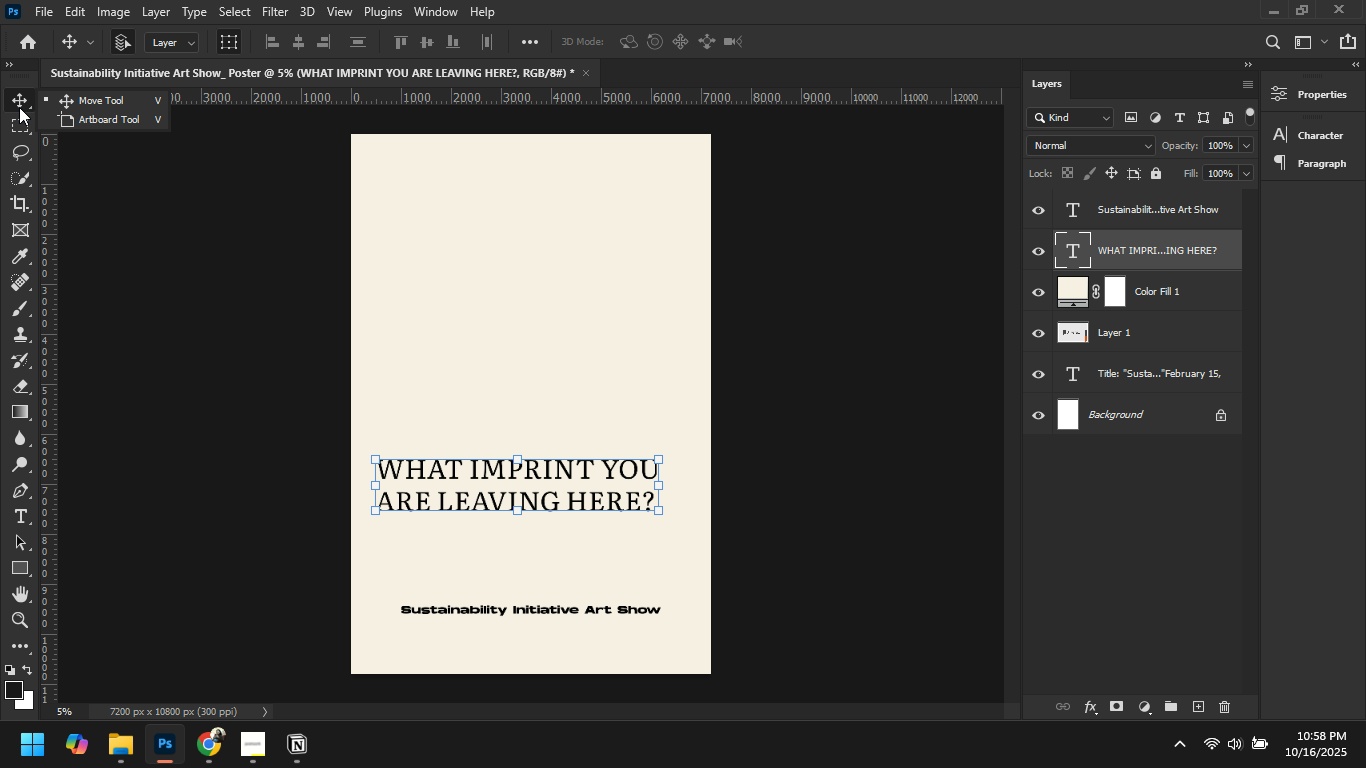 
double_click([150, 315])
 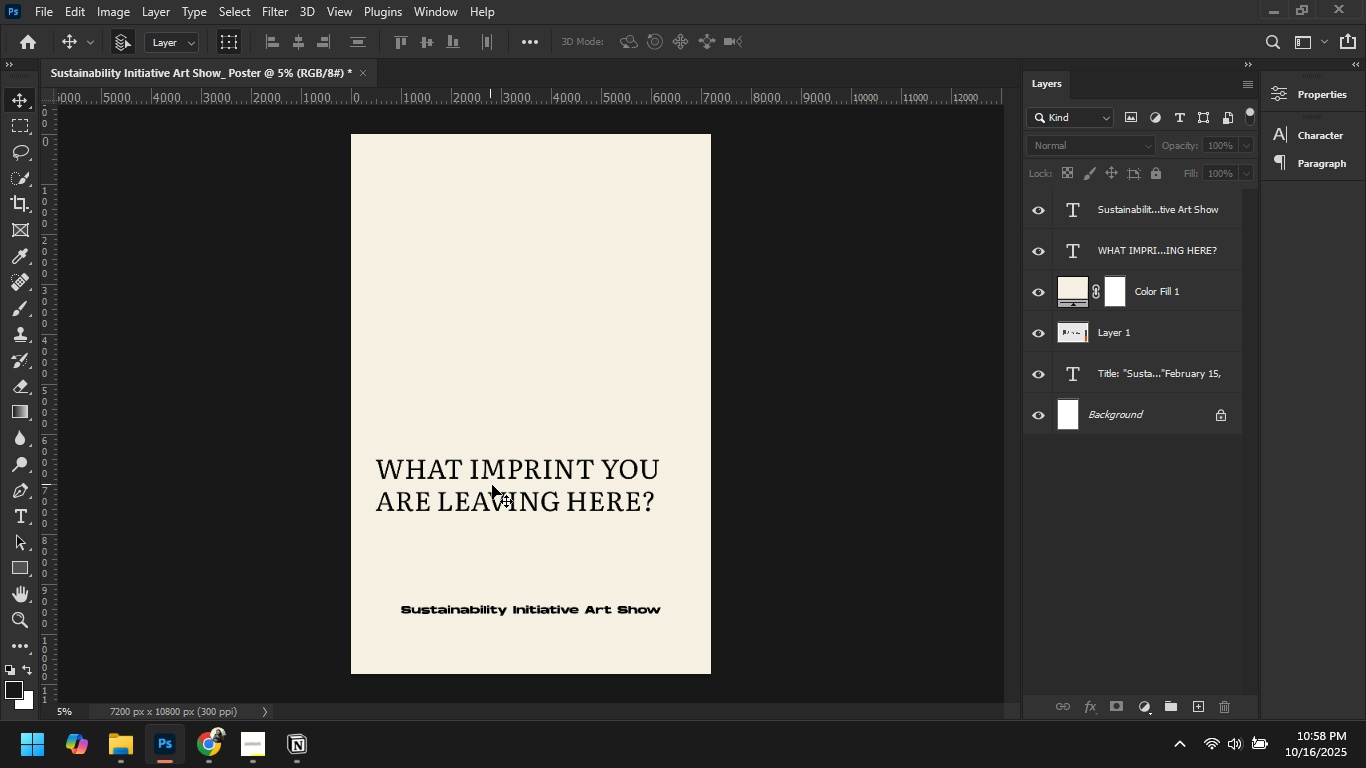 
left_click_drag(start_coordinate=[494, 485], to_coordinate=[509, 534])
 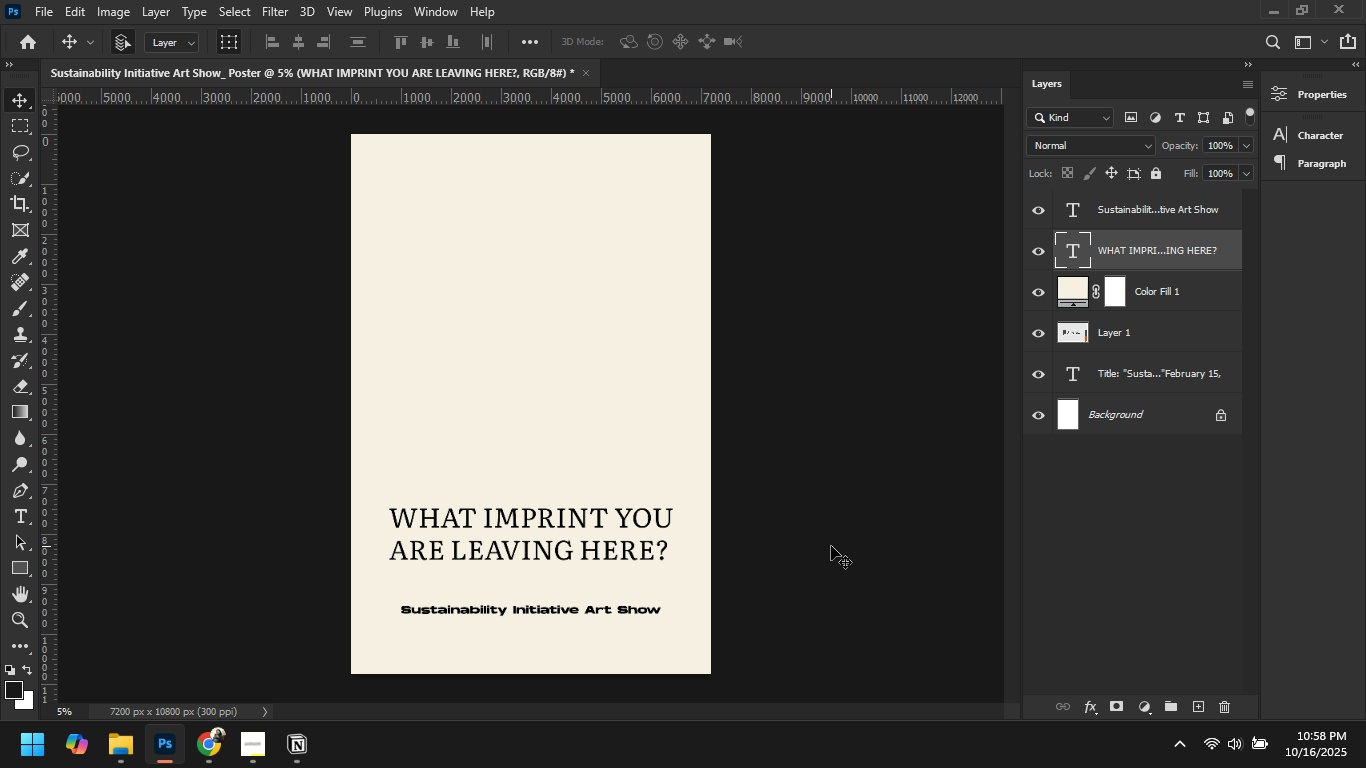 
left_click([831, 546])
 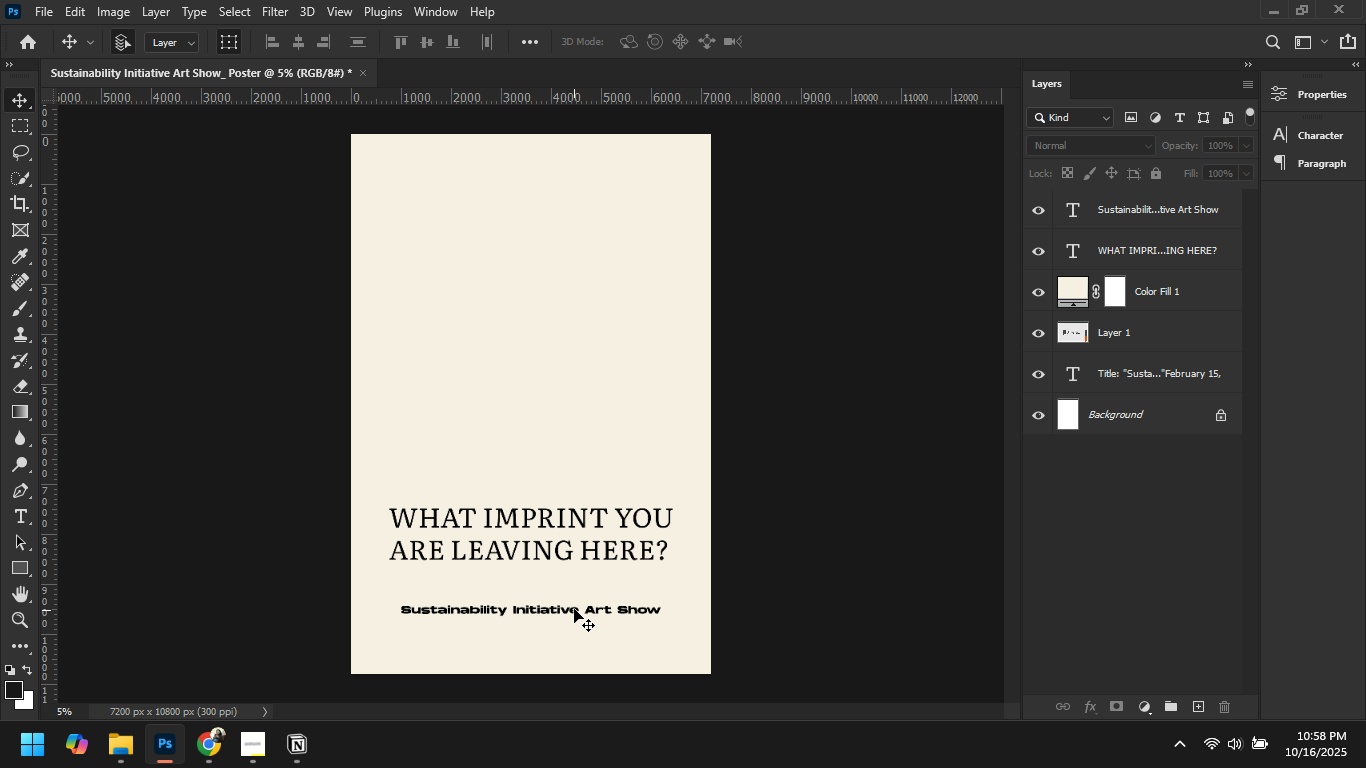 
left_click([574, 607])
 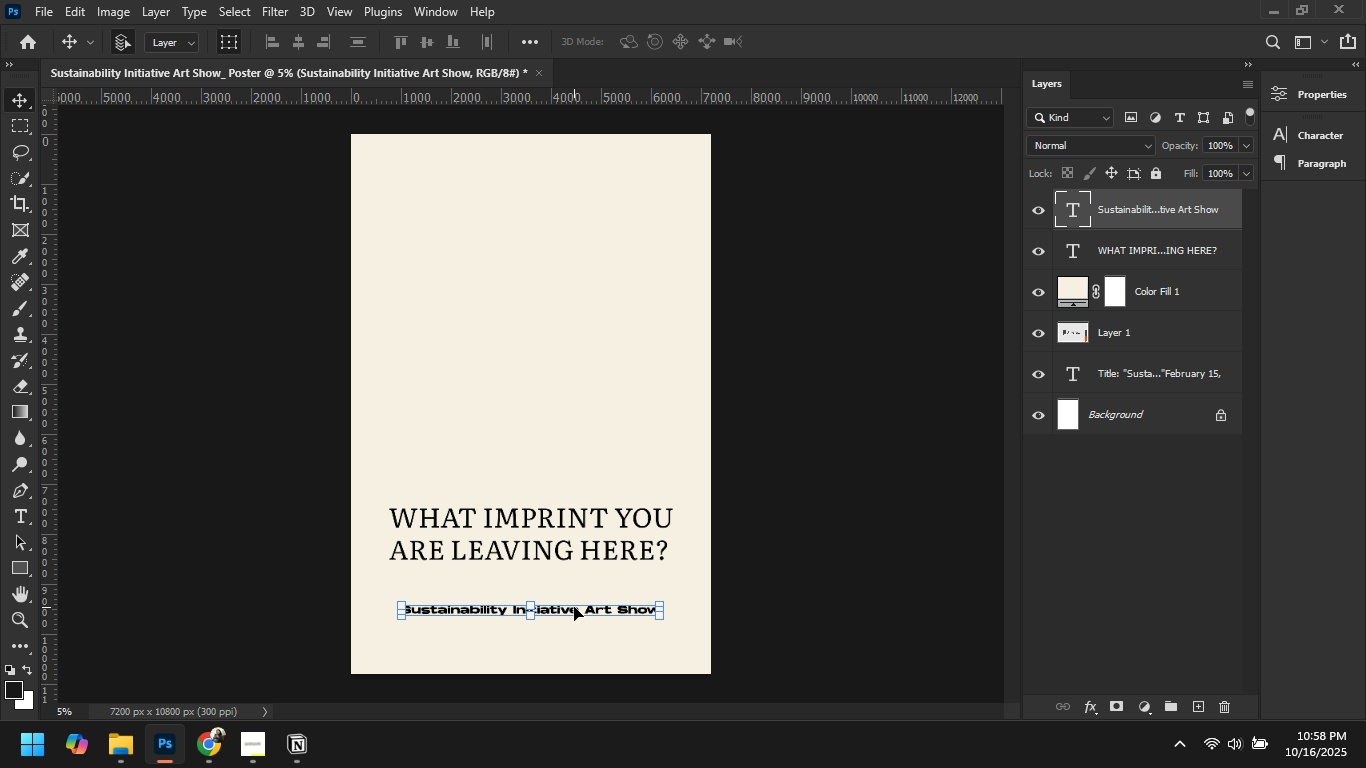 
double_click([574, 607])
 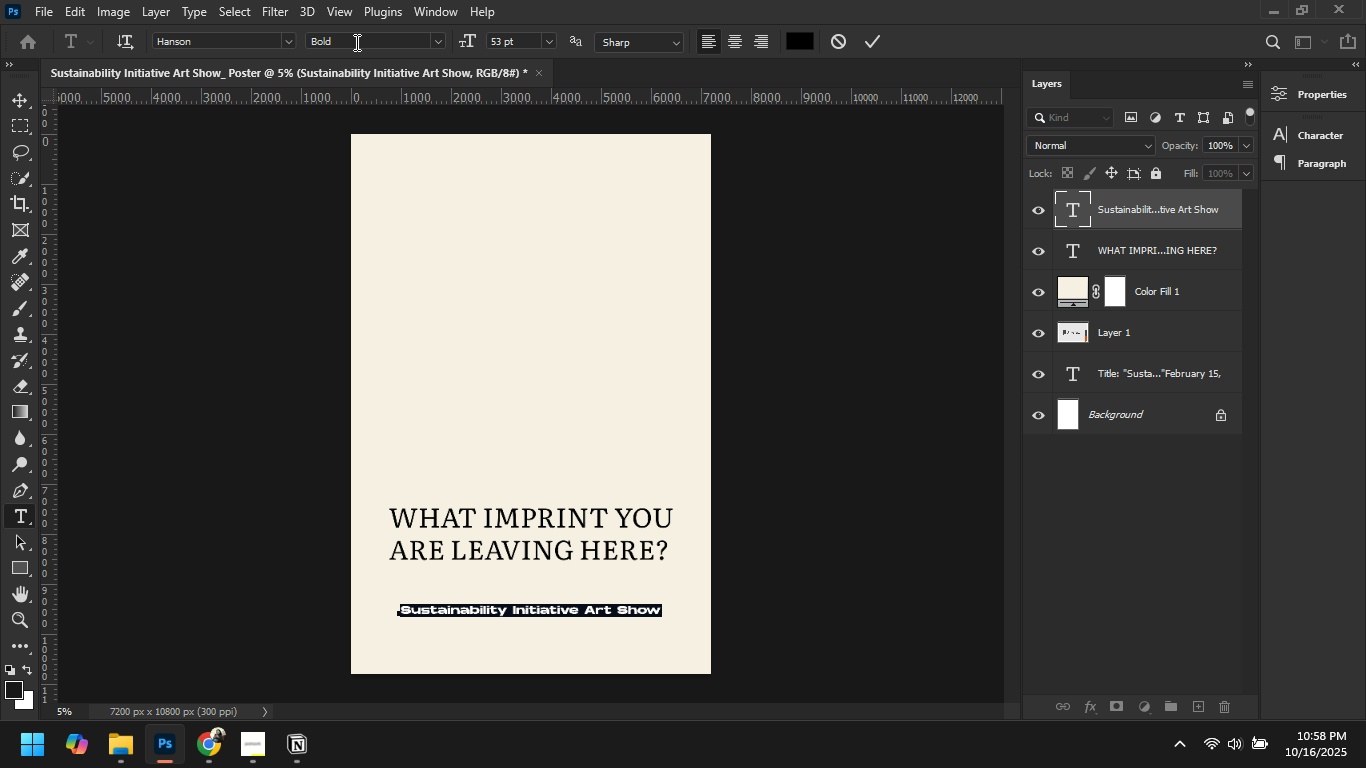 
left_click([445, 47])
 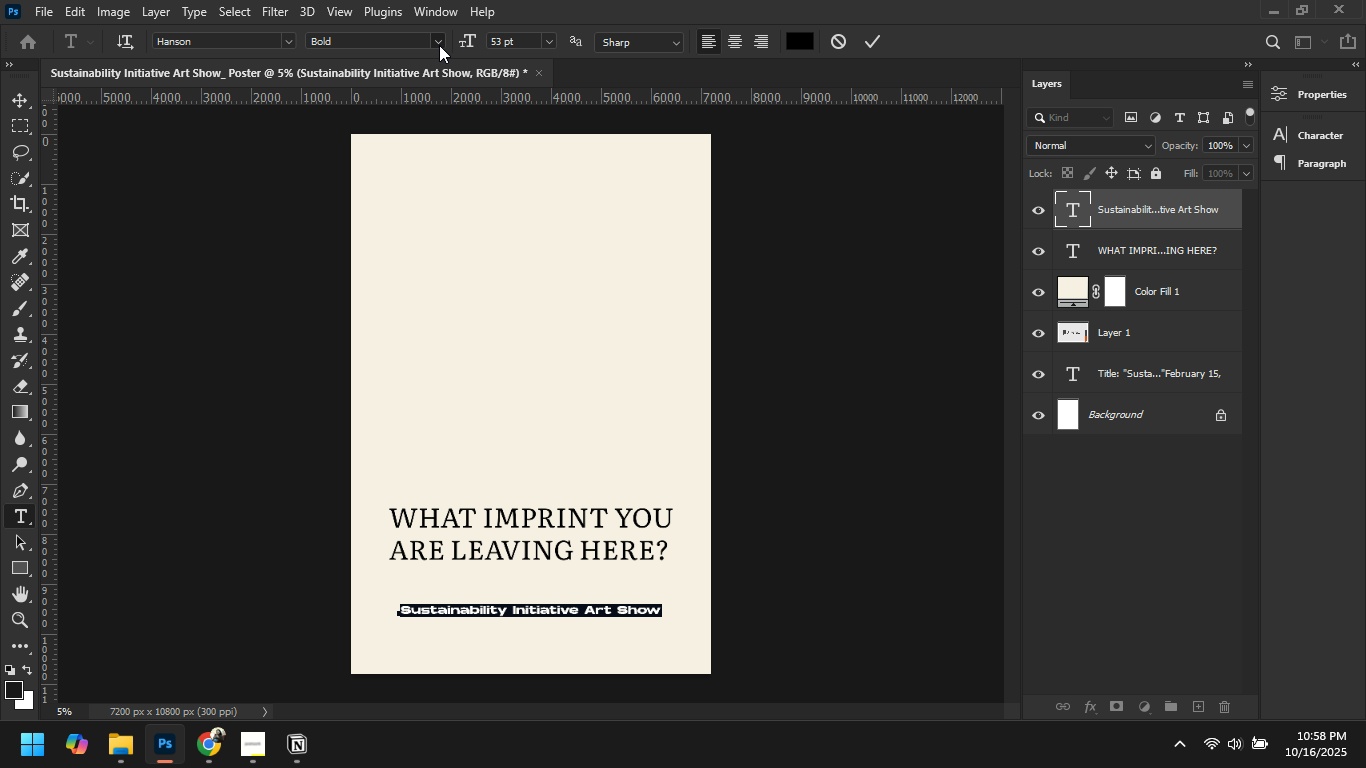 
left_click([439, 45])
 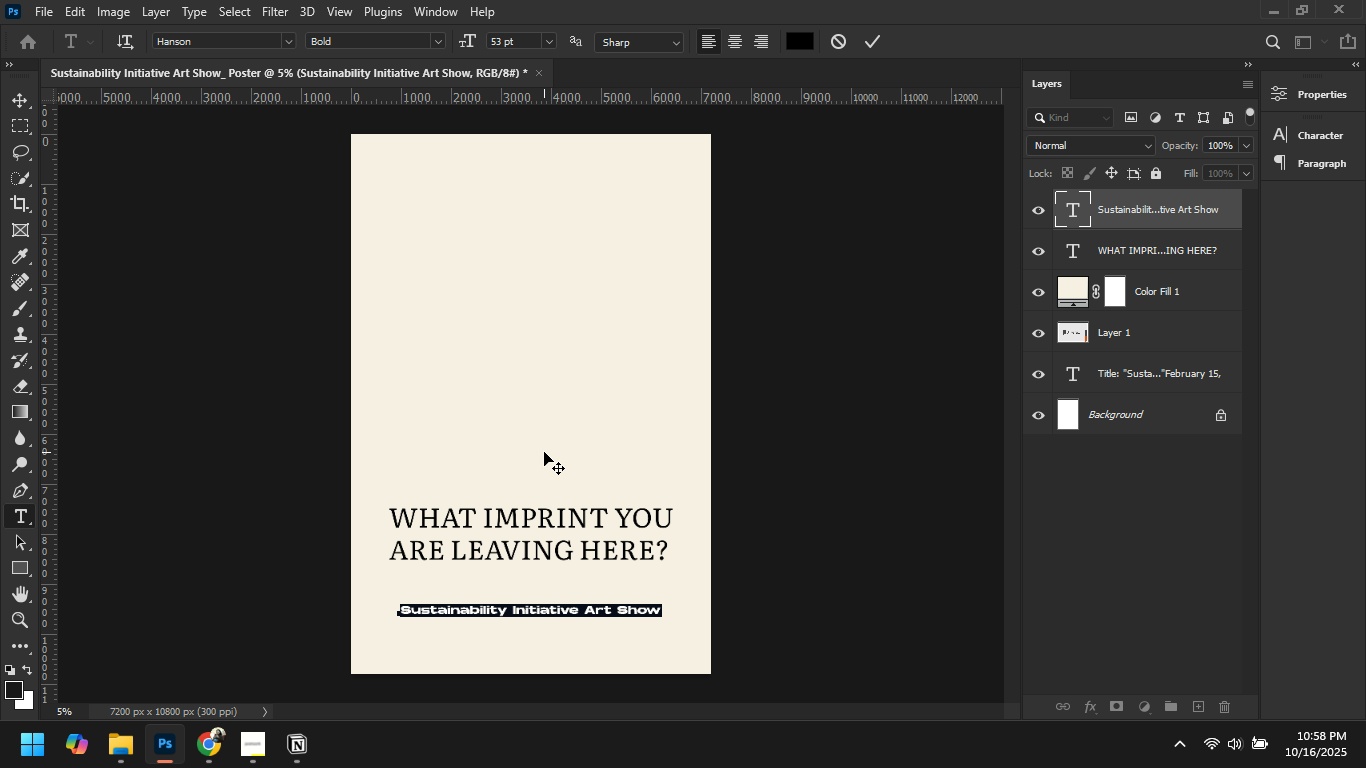 
left_click([544, 452])
 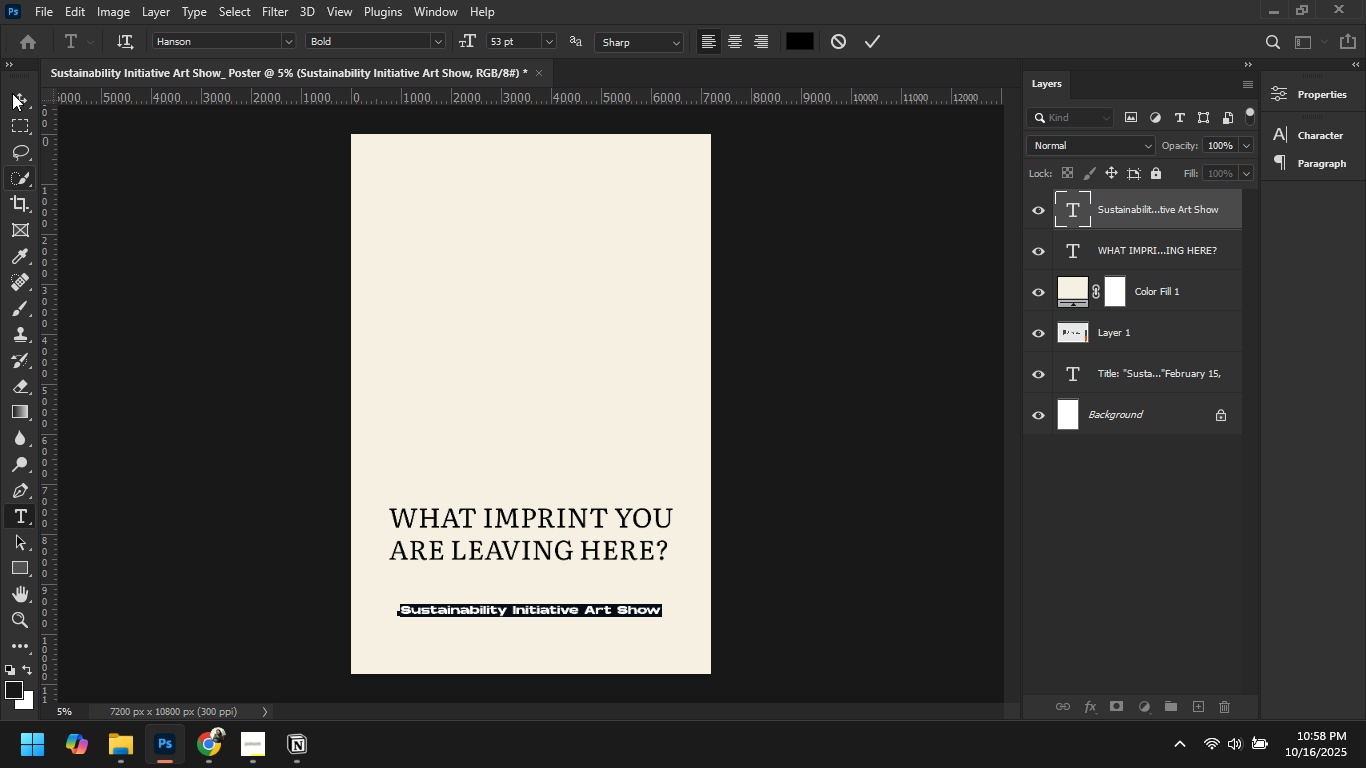 
left_click([16, 99])
 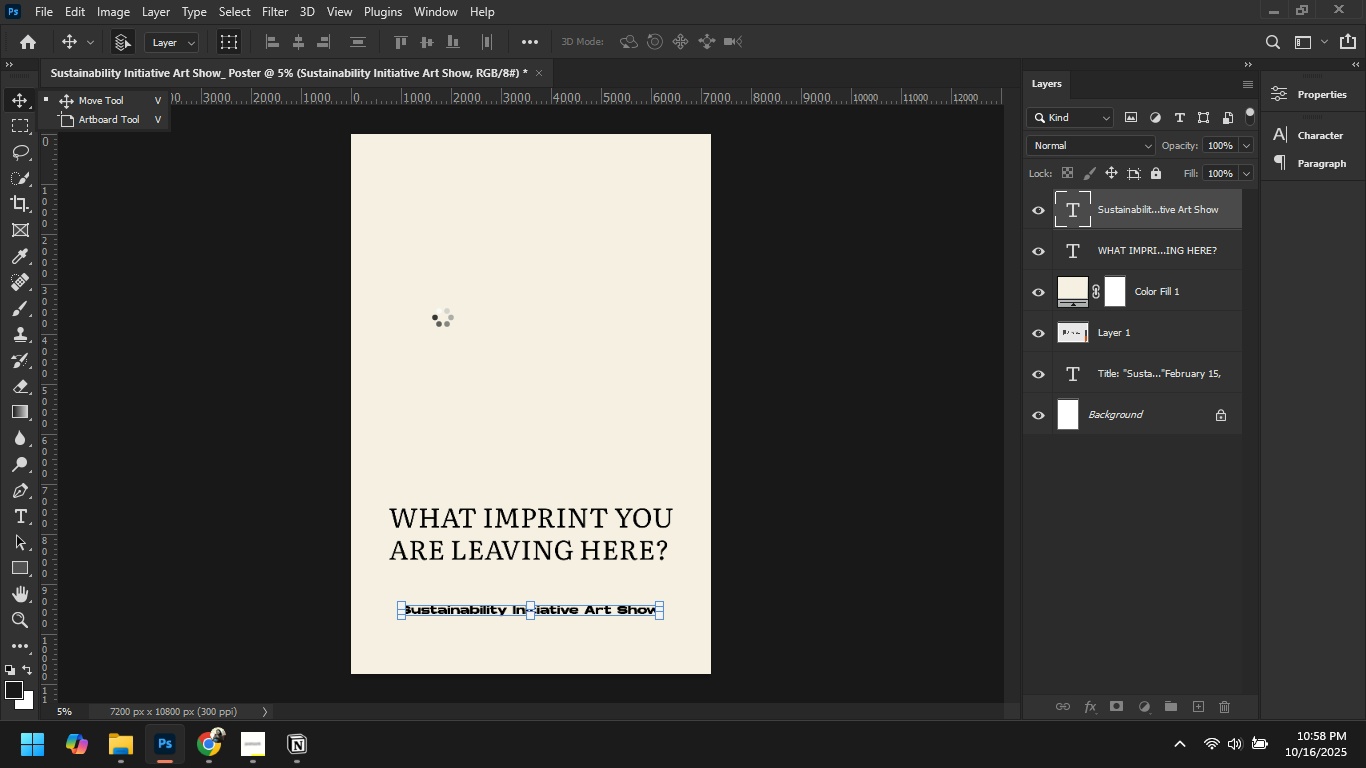 
left_click([442, 317])
 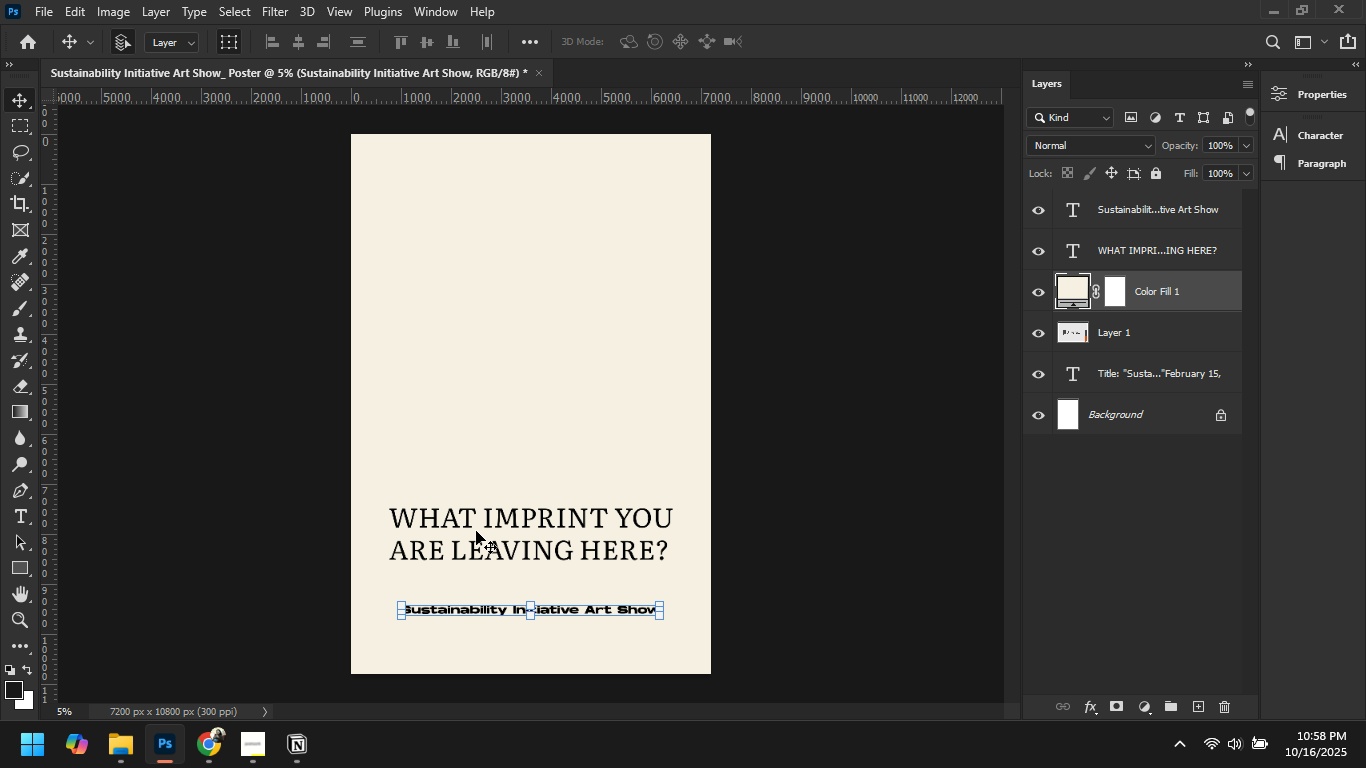 
left_click([476, 531])
 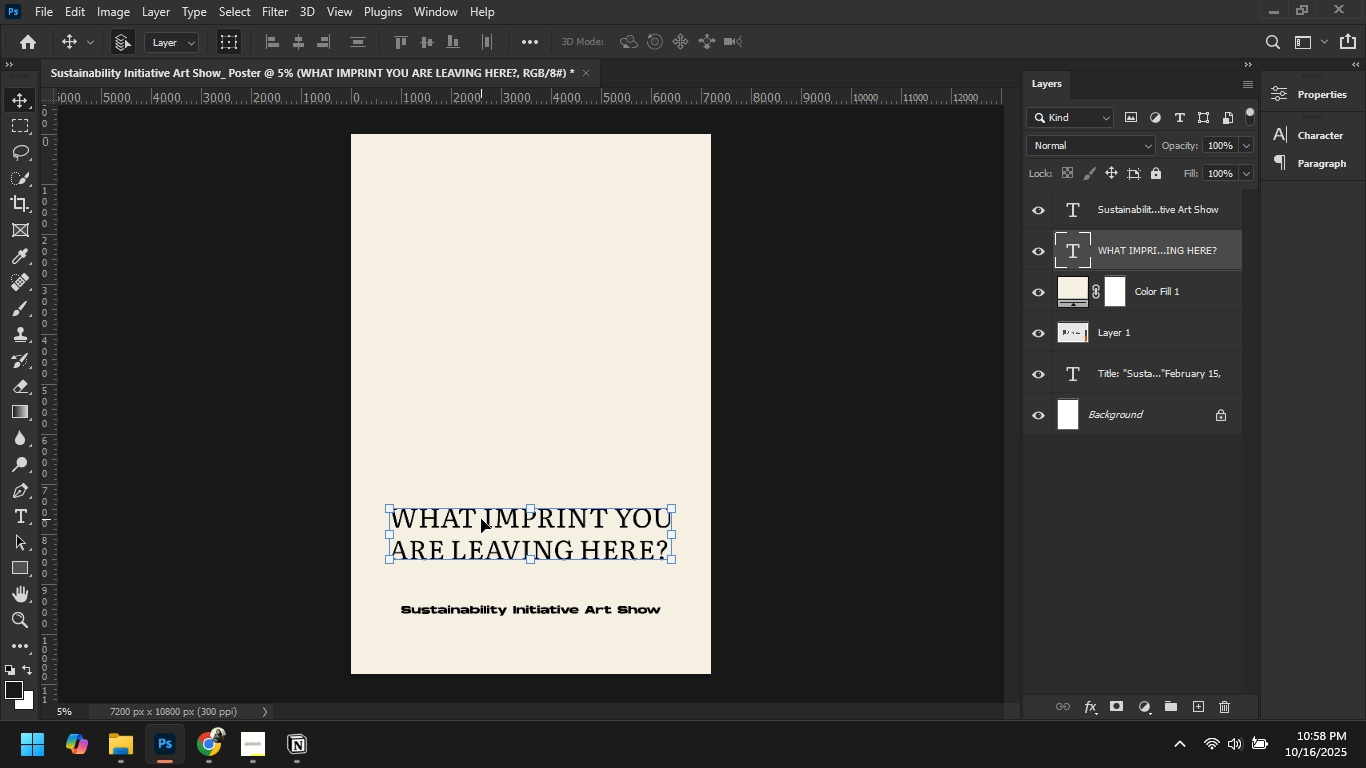 
key(Control+C)
 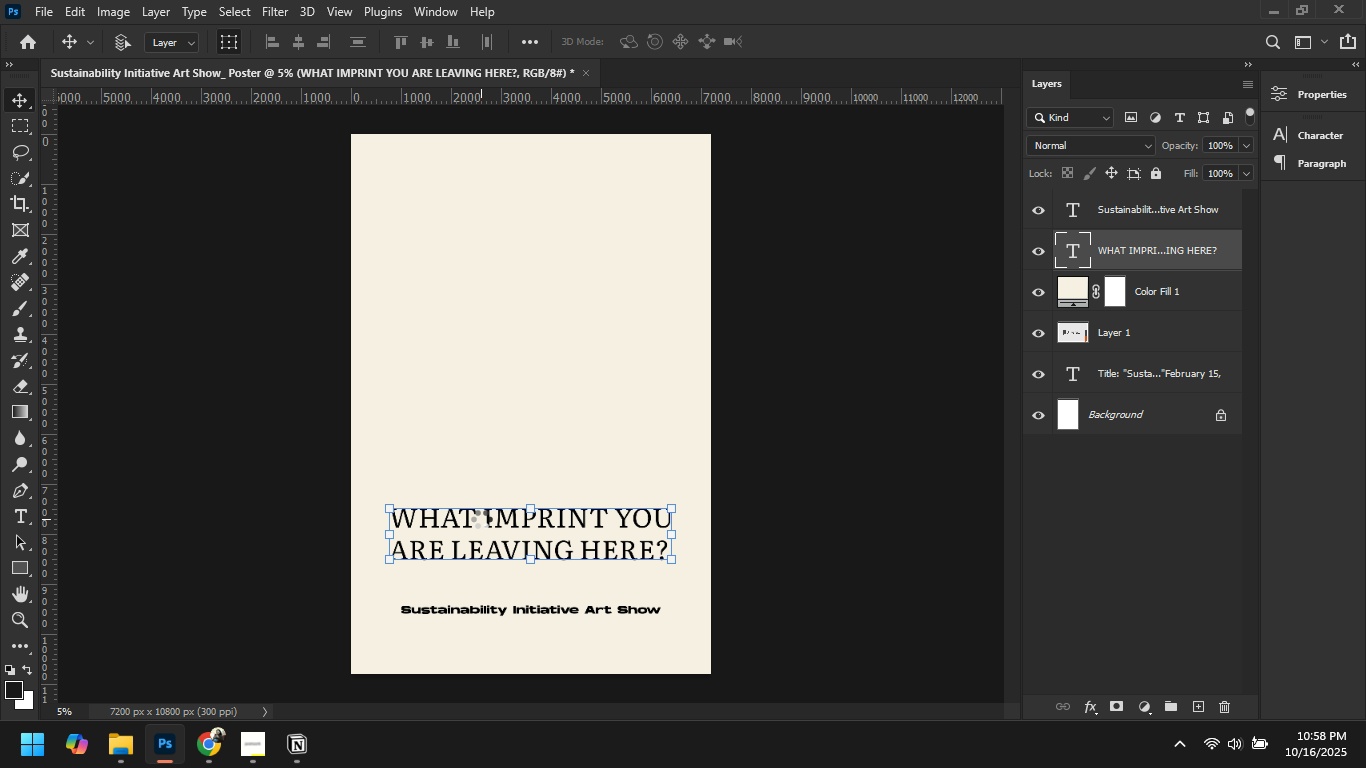 
key(Control+V)
 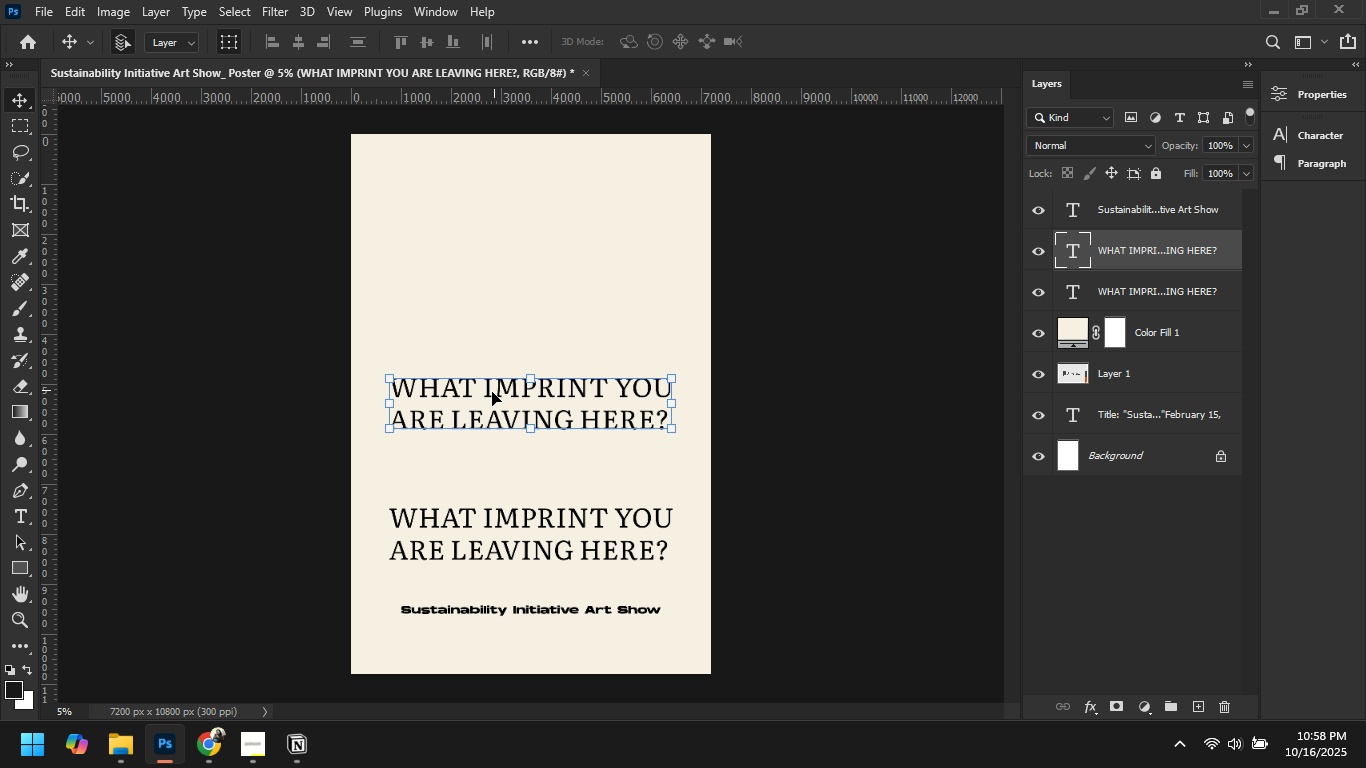 
double_click([487, 397])
 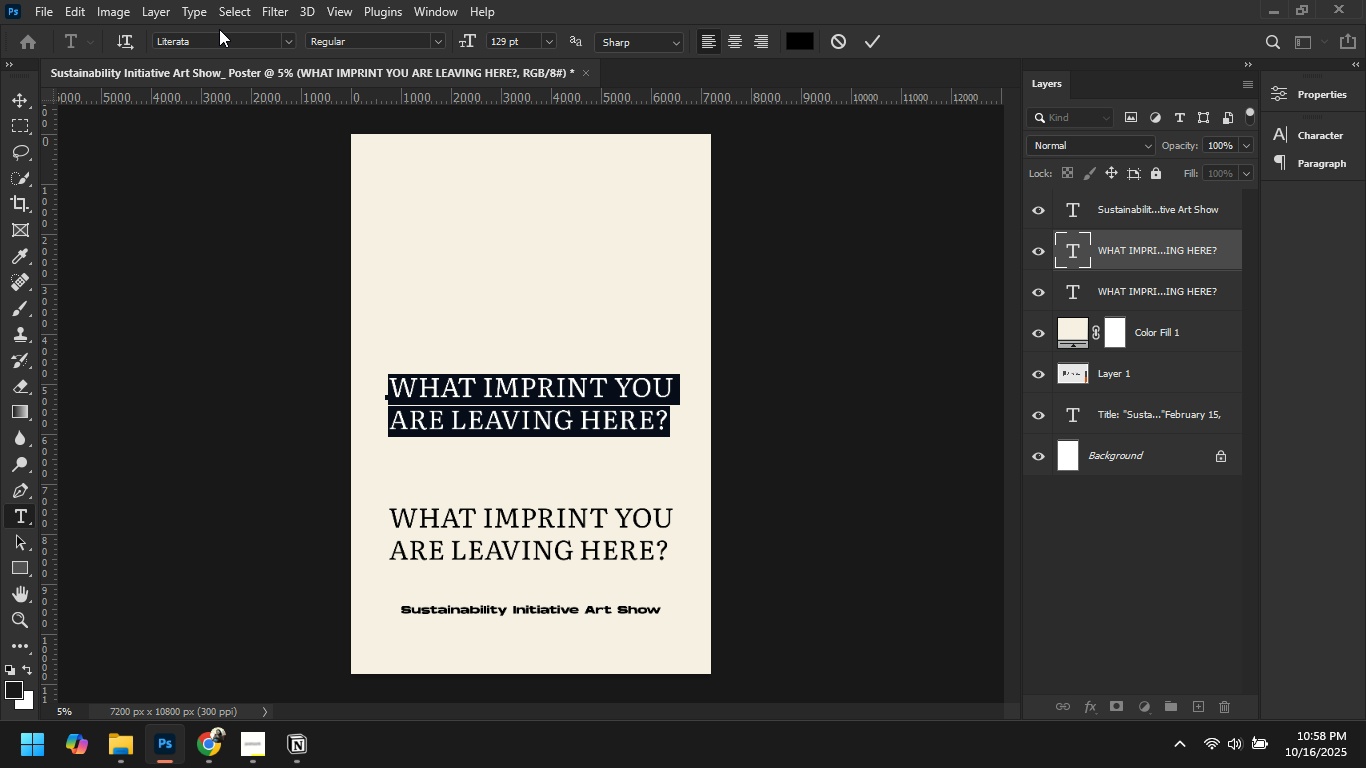 
left_click([207, 43])
 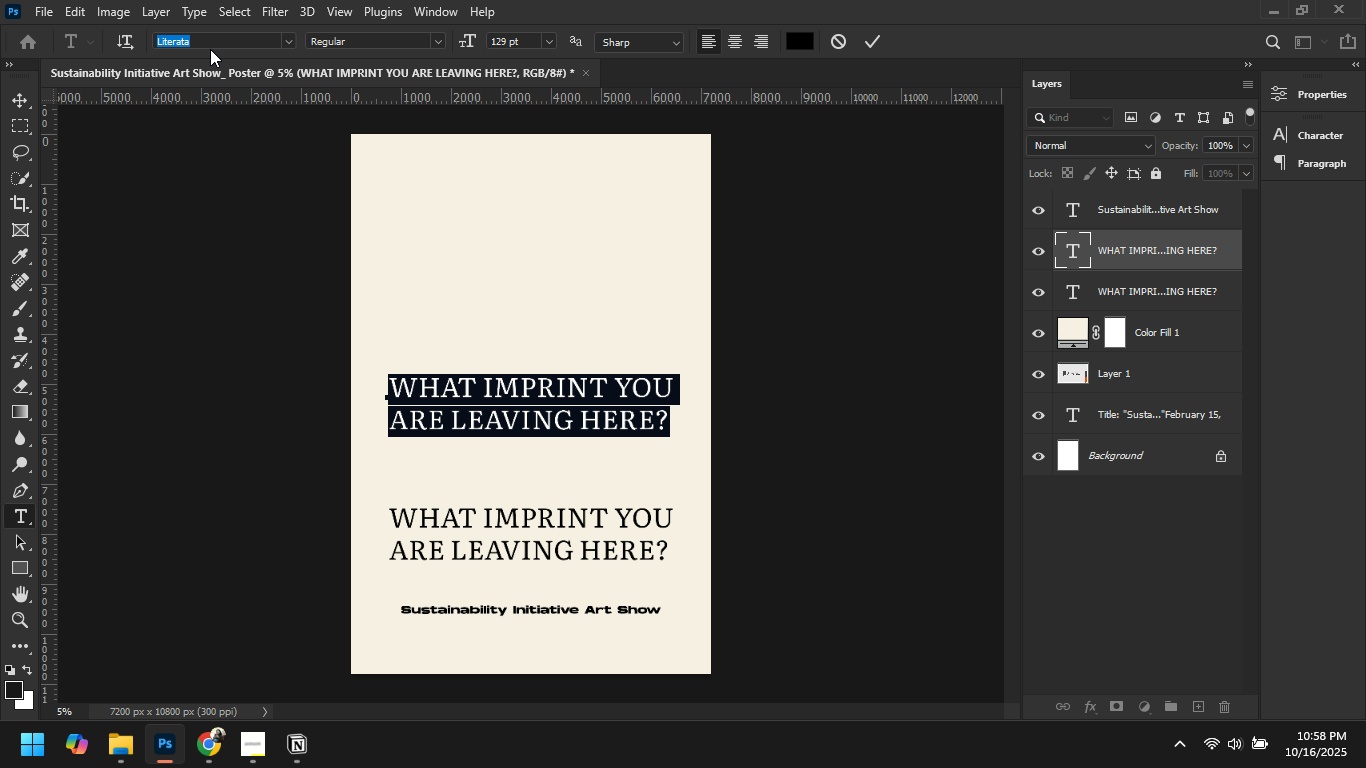 
type(hanson)
 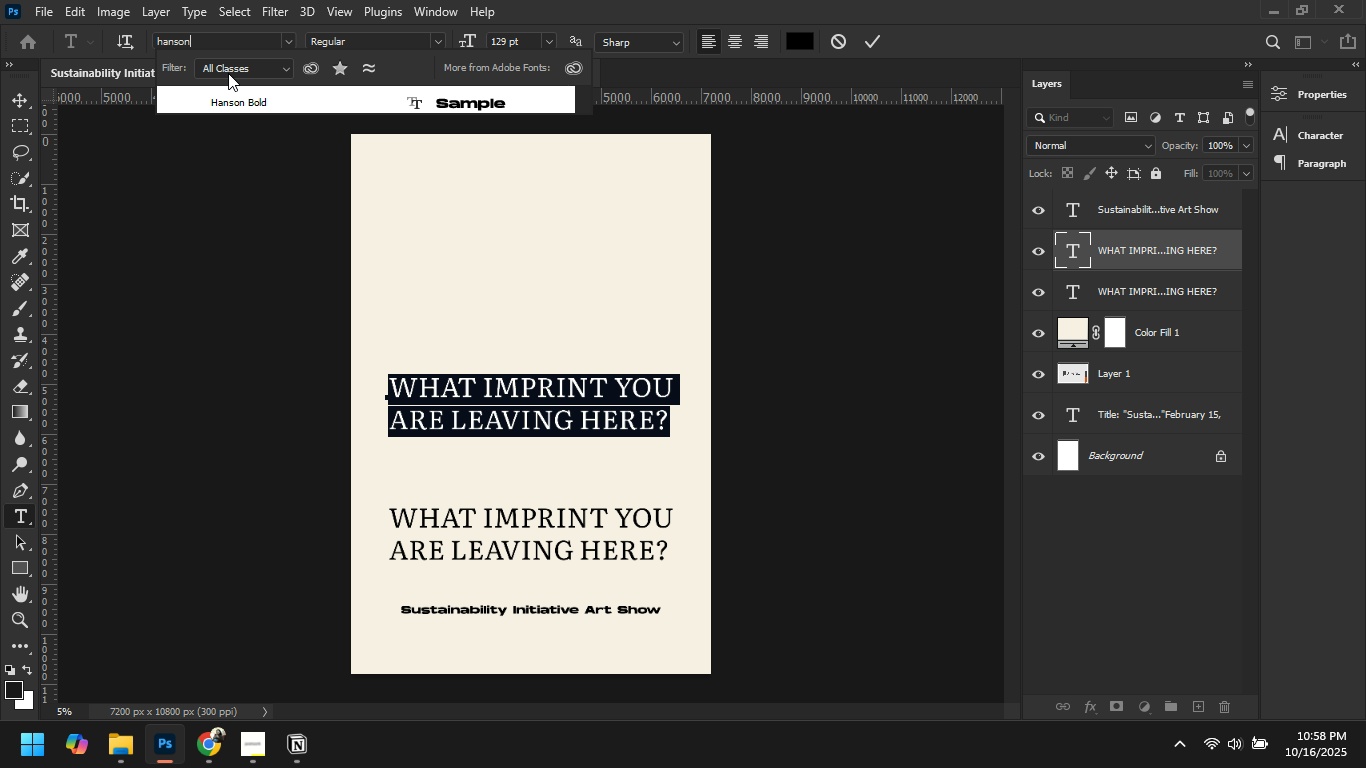 
left_click([272, 97])
 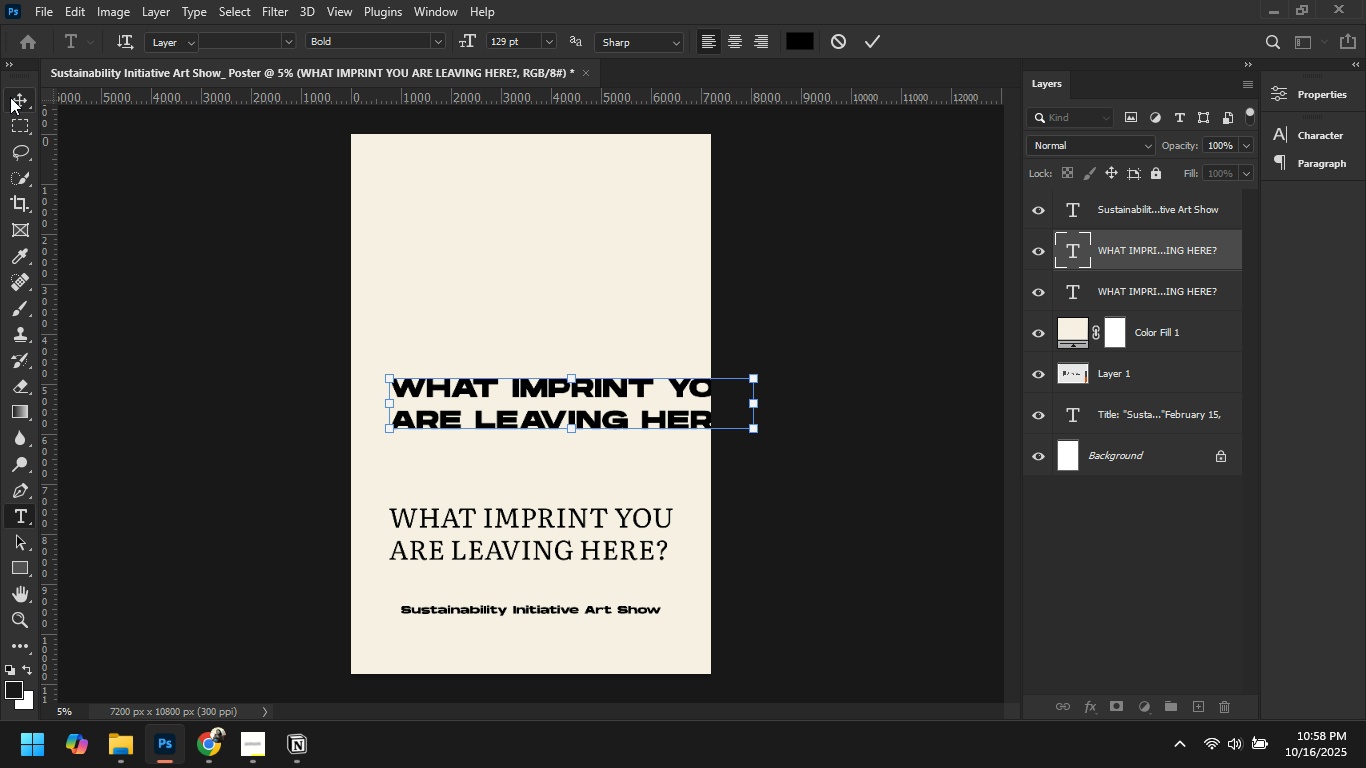 
double_click([170, 262])
 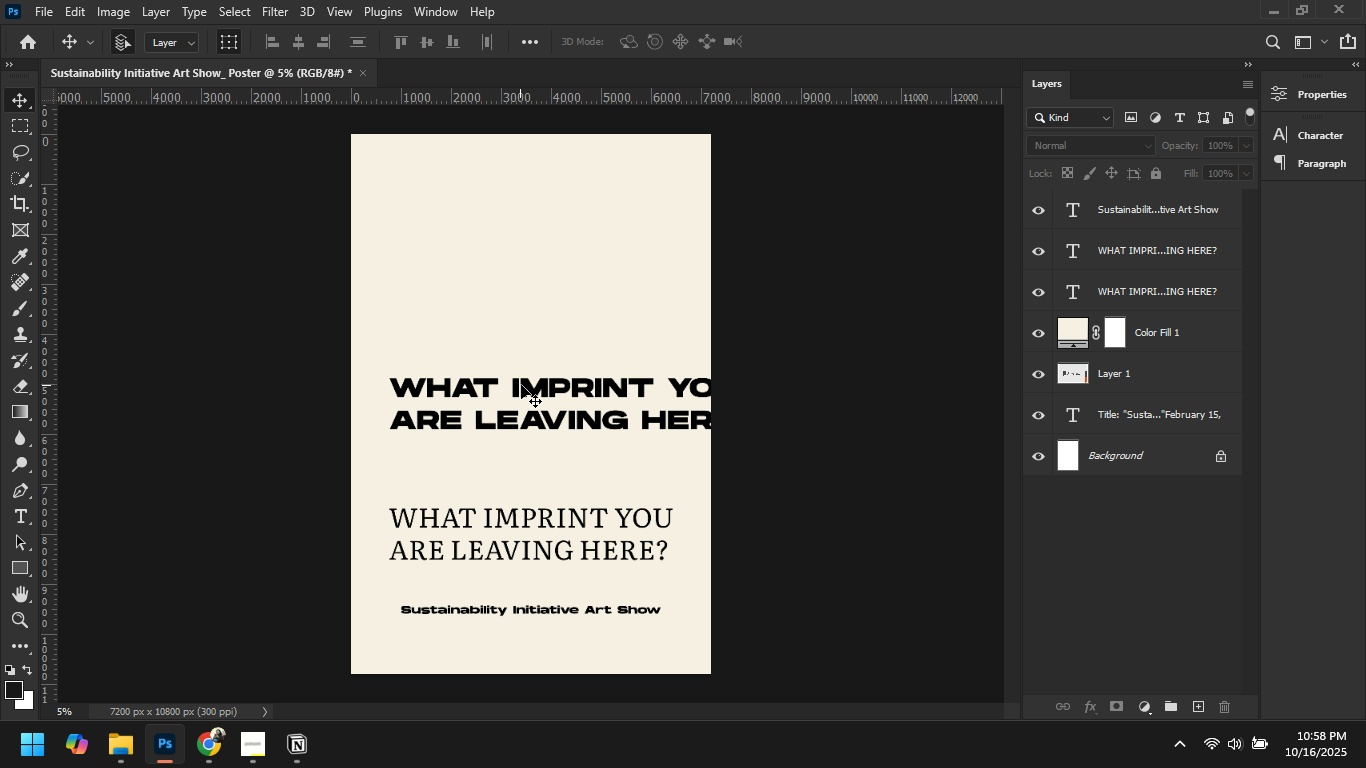 
left_click_drag(start_coordinate=[522, 385], to_coordinate=[476, 412])
 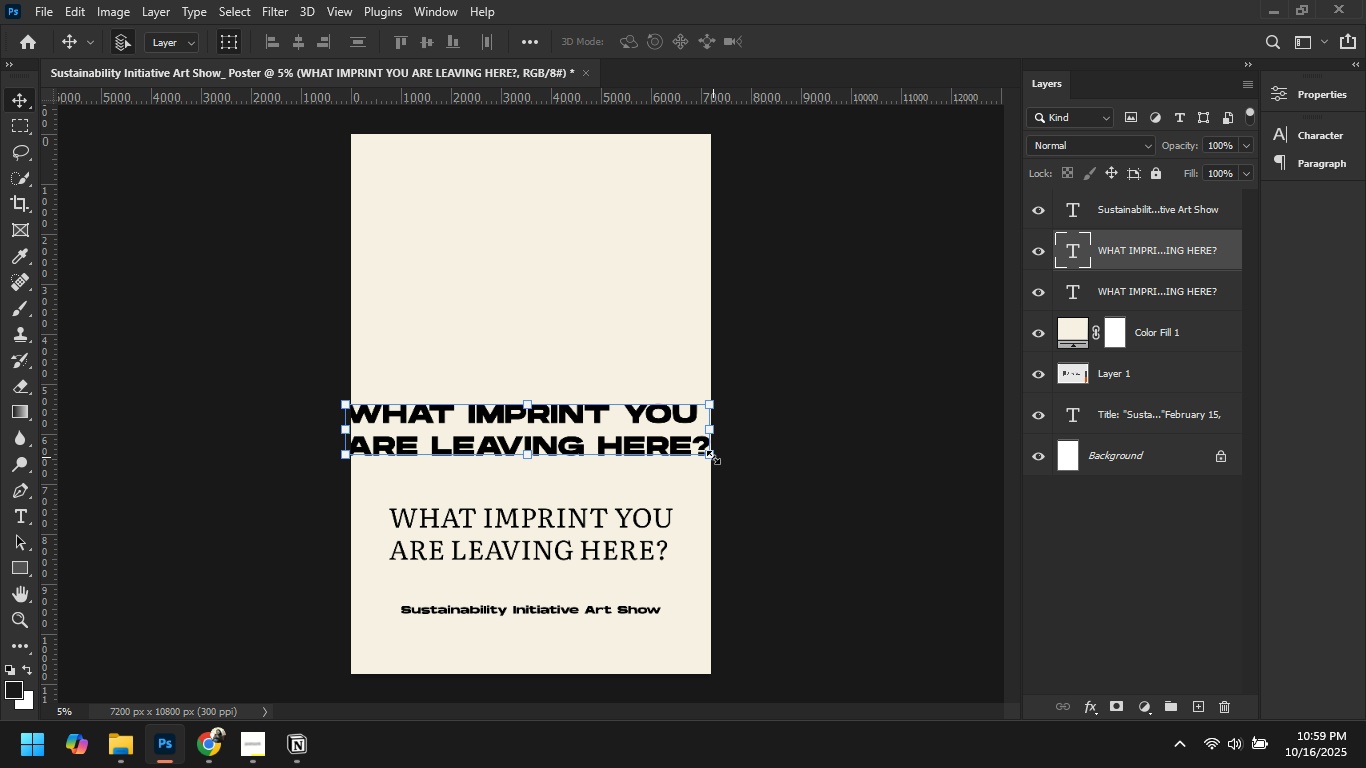 
left_click_drag(start_coordinate=[713, 457], to_coordinate=[665, 444])
 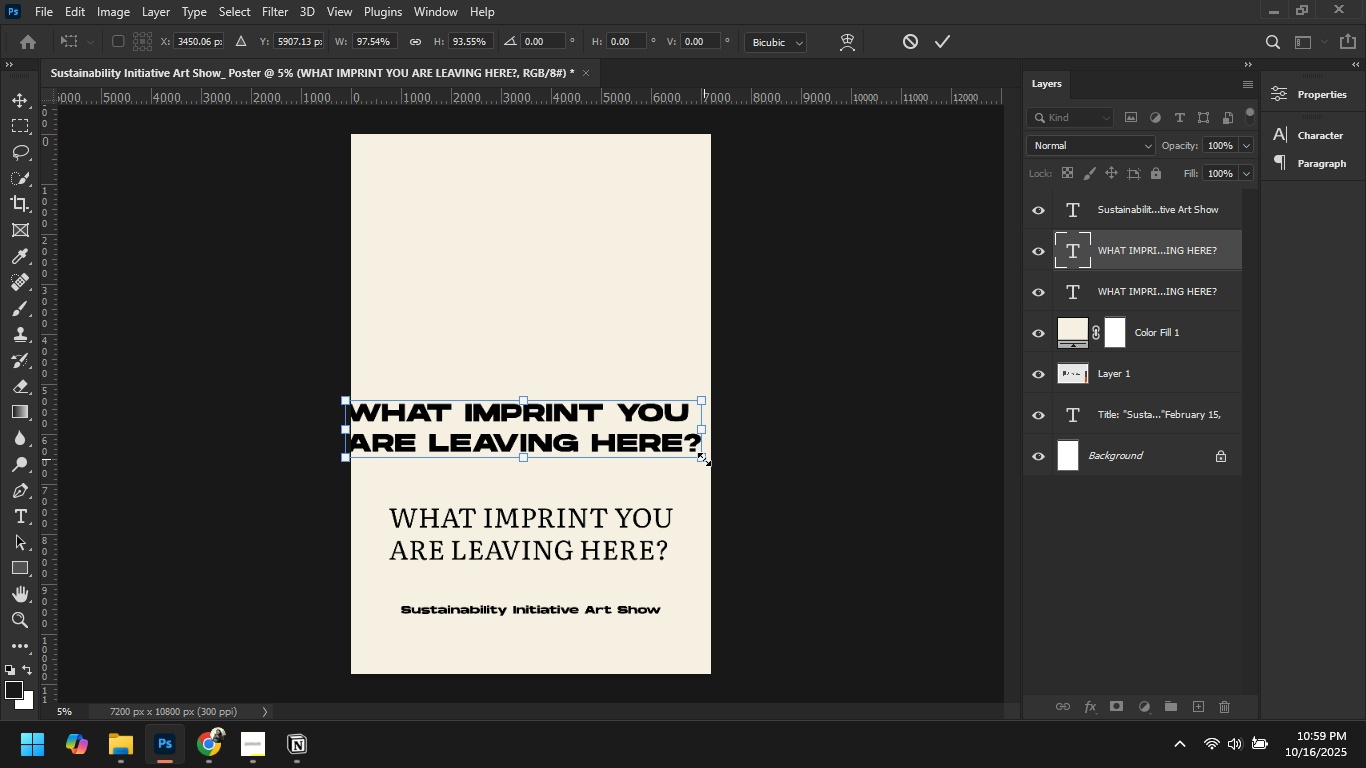 
left_click_drag(start_coordinate=[697, 459], to_coordinate=[636, 438])
 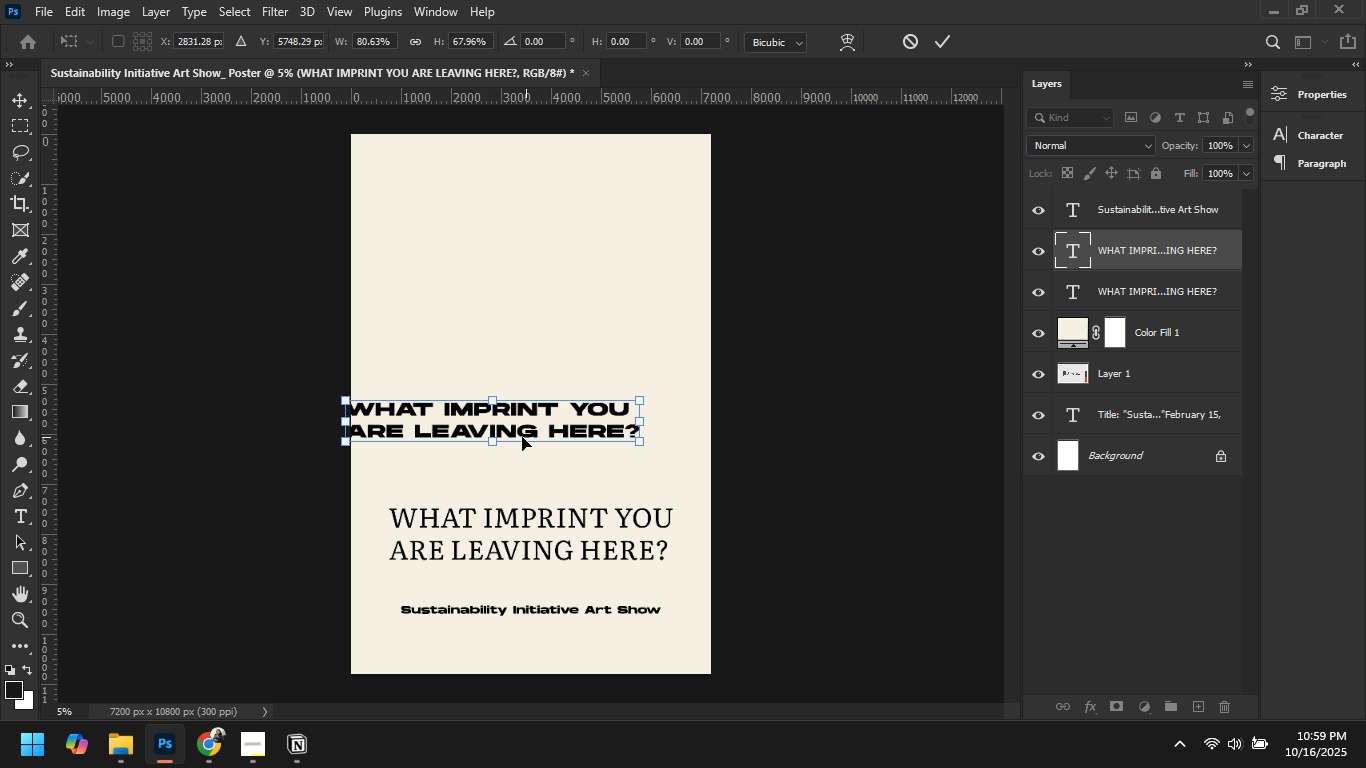 
left_click_drag(start_coordinate=[512, 405], to_coordinate=[549, 429])
 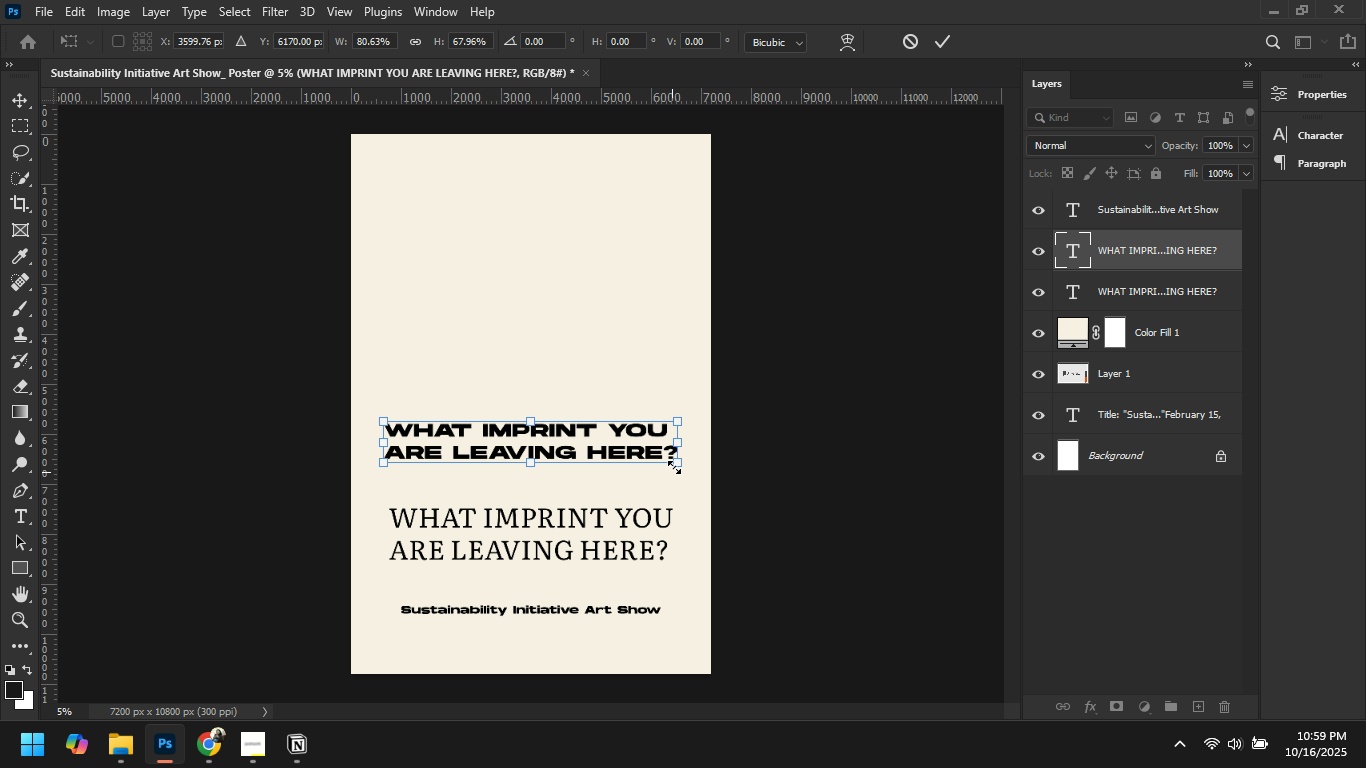 
left_click_drag(start_coordinate=[677, 464], to_coordinate=[683, 468])
 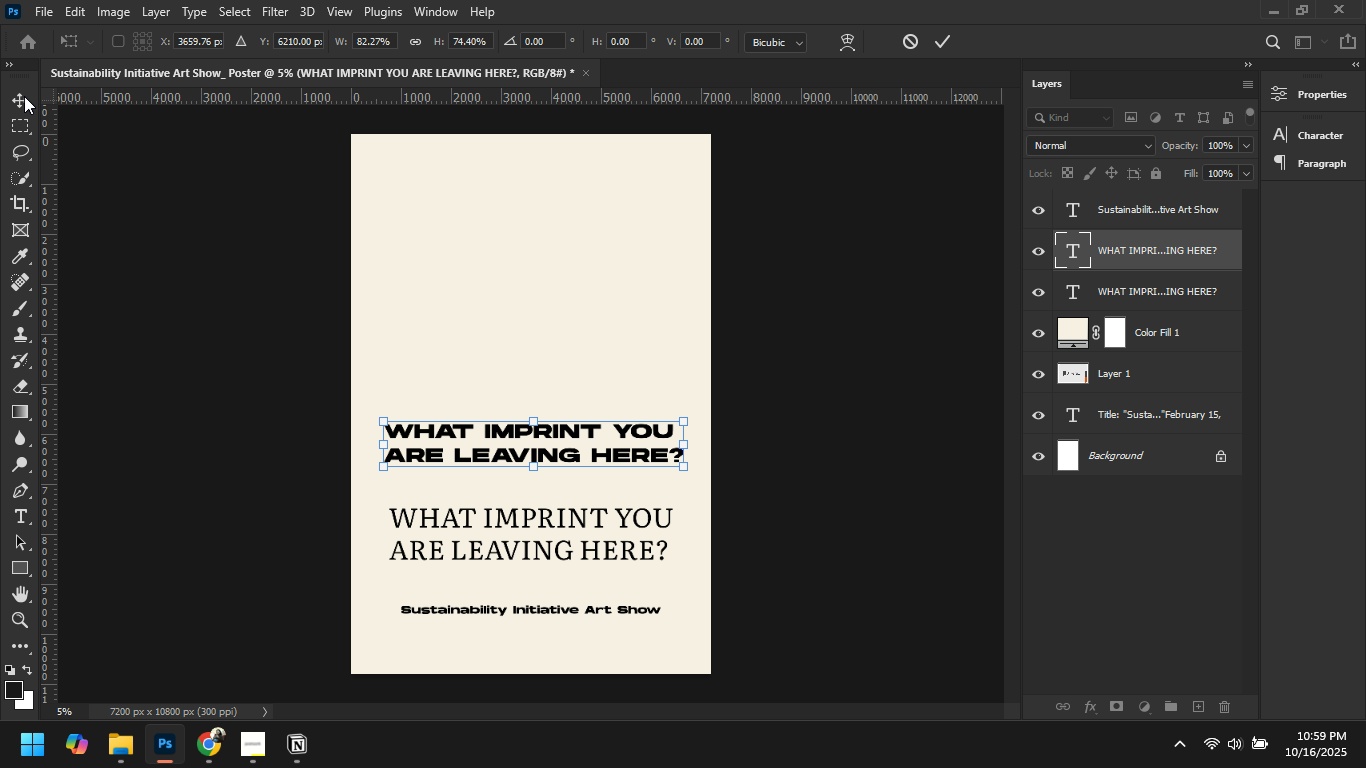 
left_click([17, 93])
 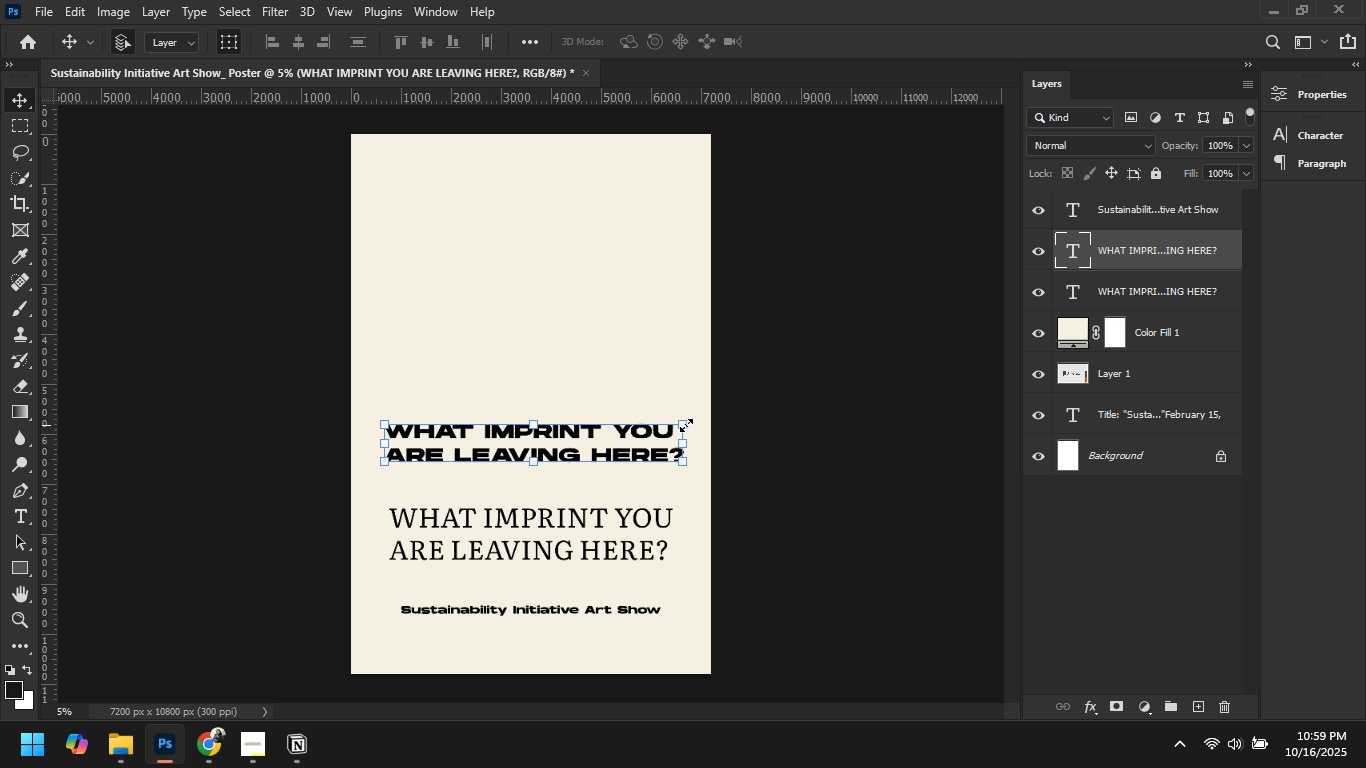 
left_click([782, 426])
 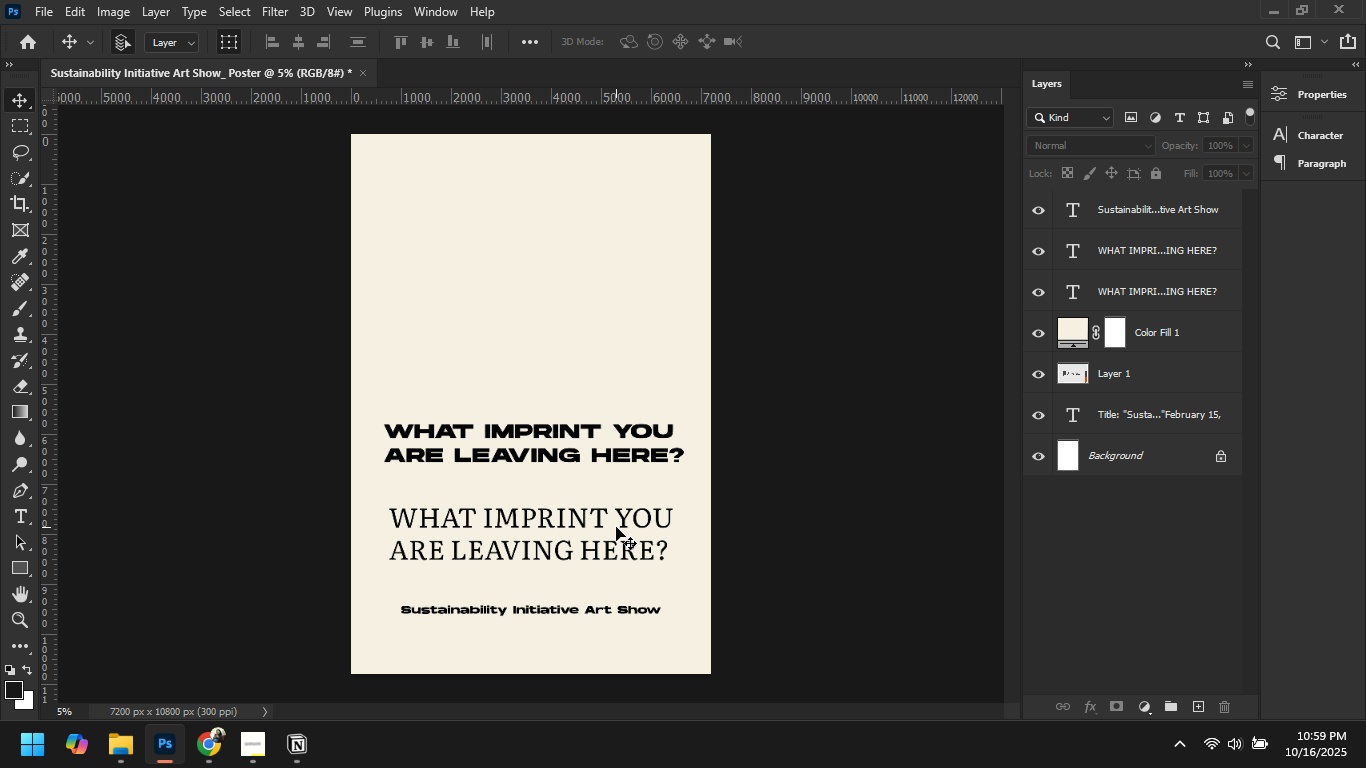 
left_click([604, 606])
 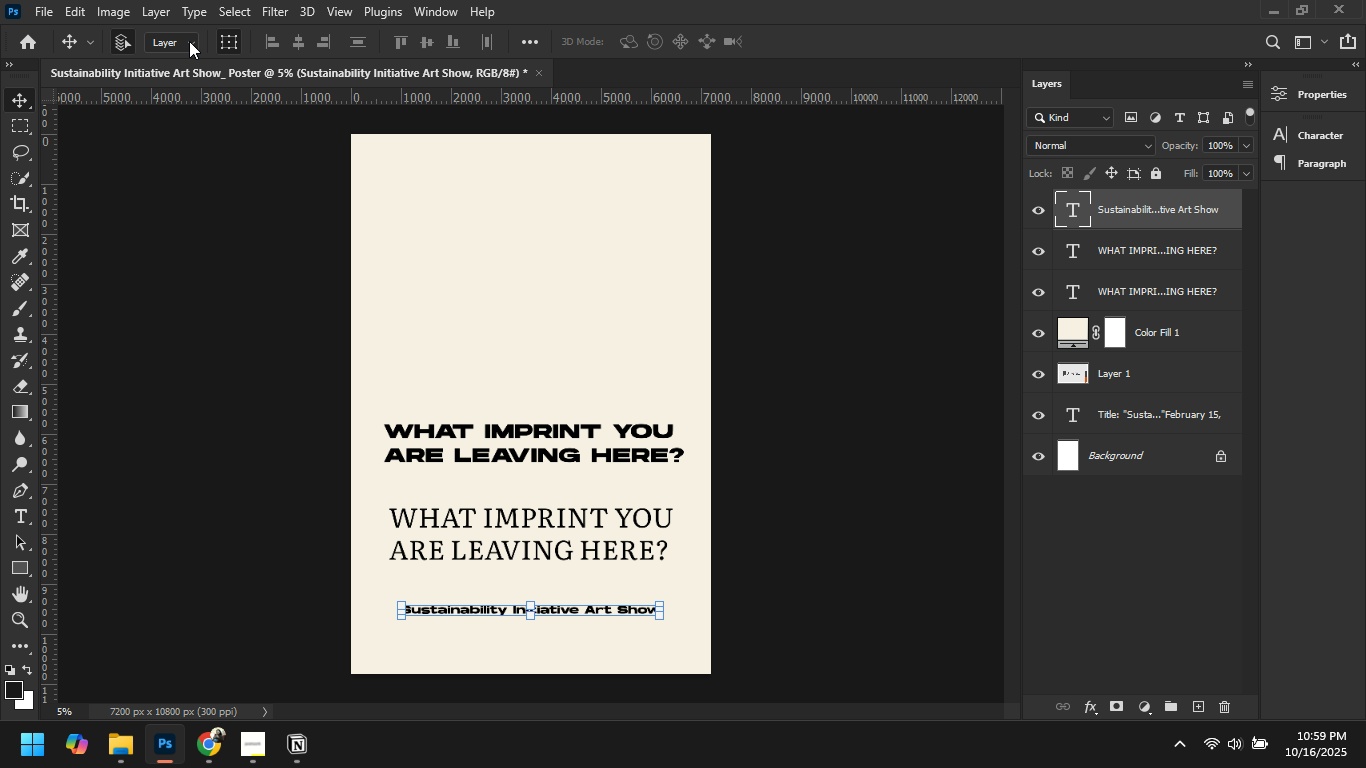 
left_click([497, 529])
 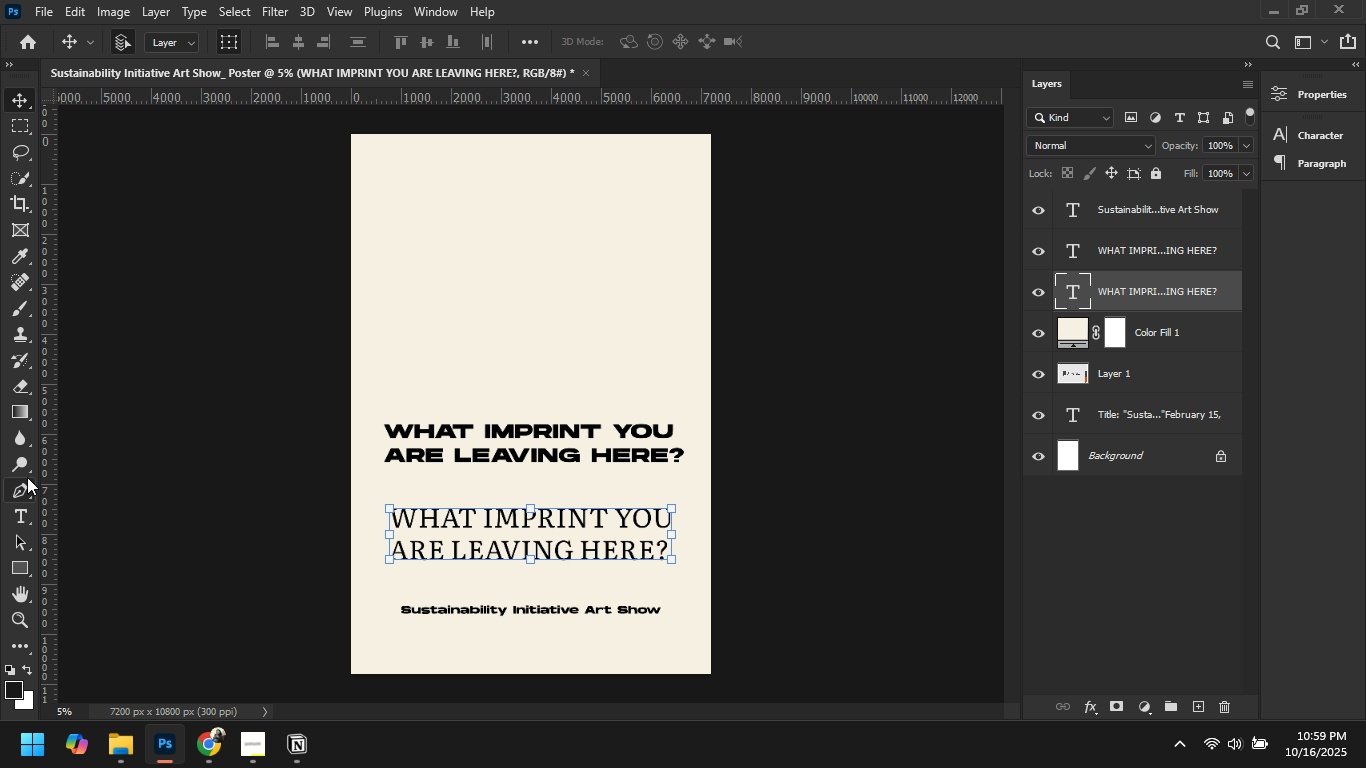 
left_click([30, 513])
 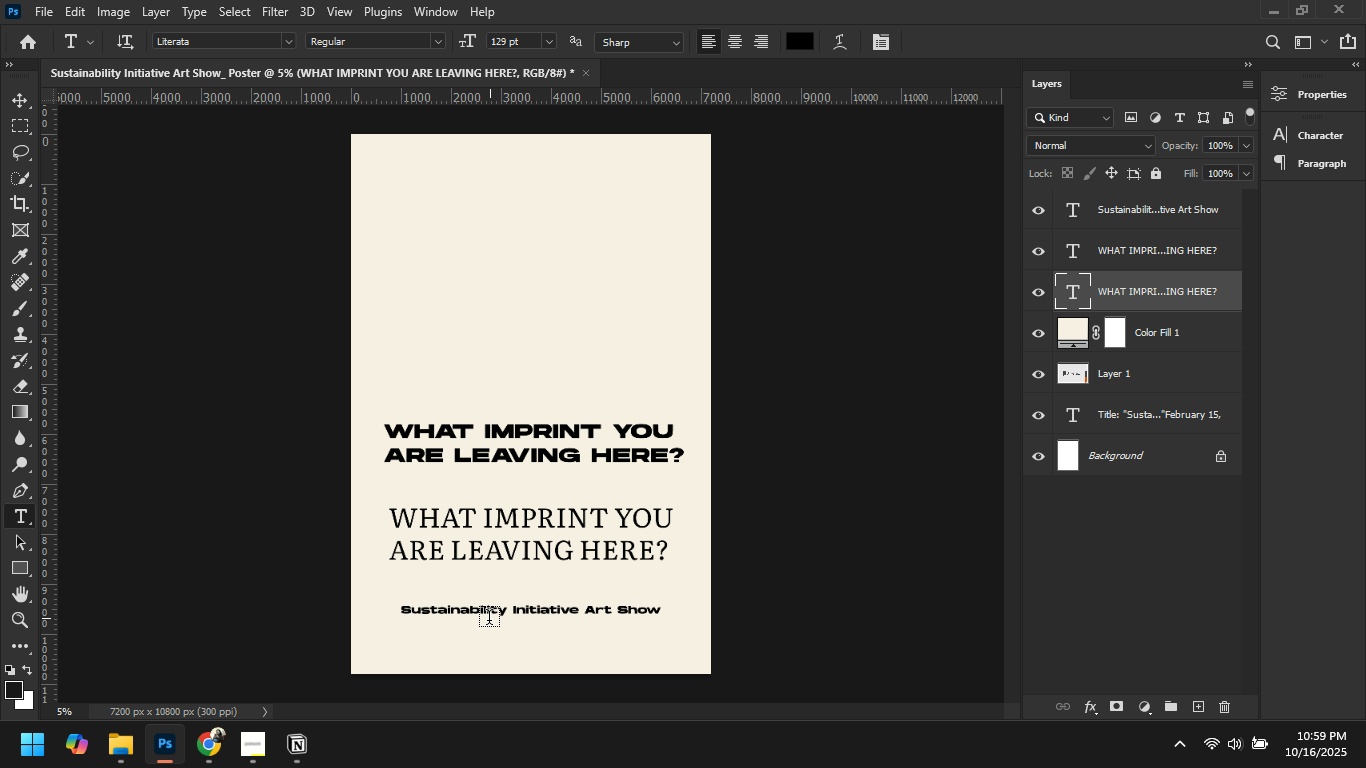 
left_click([489, 612])
 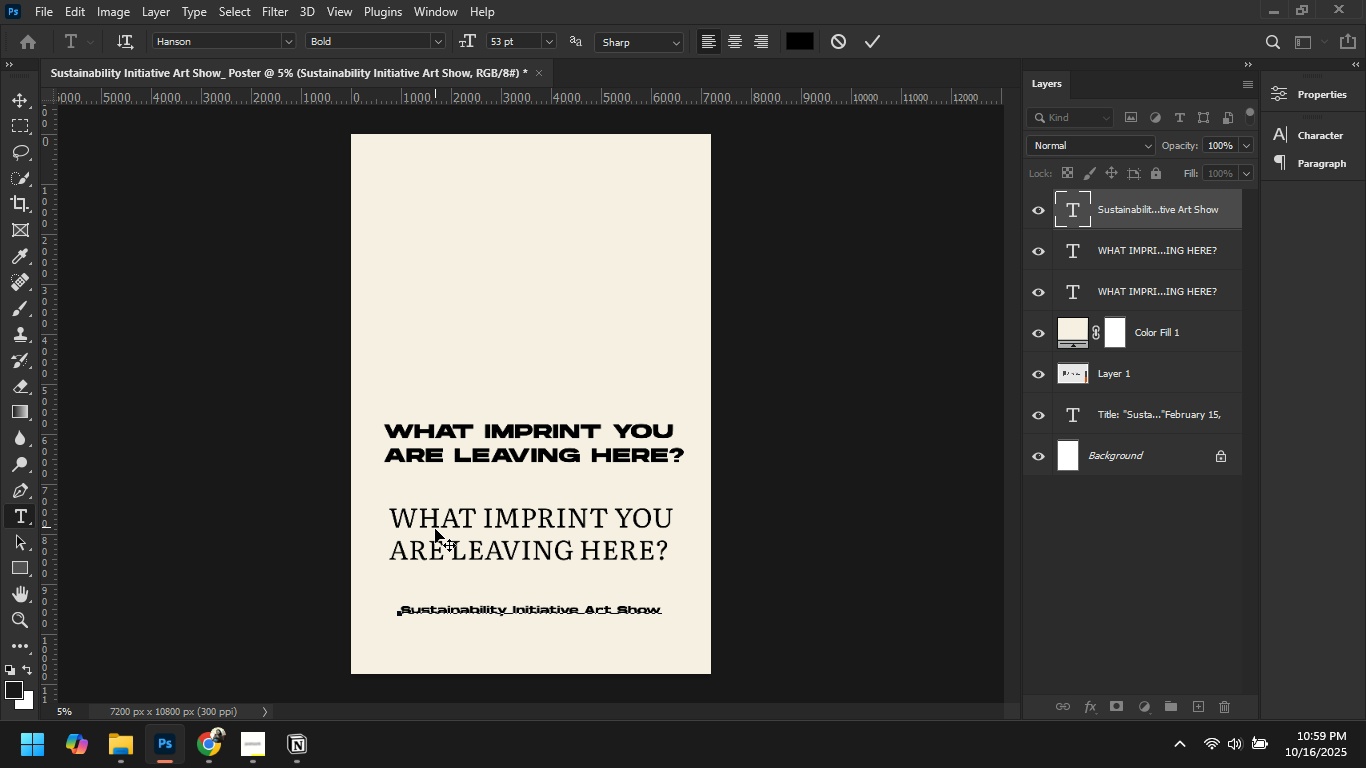 
key(Control+A)
 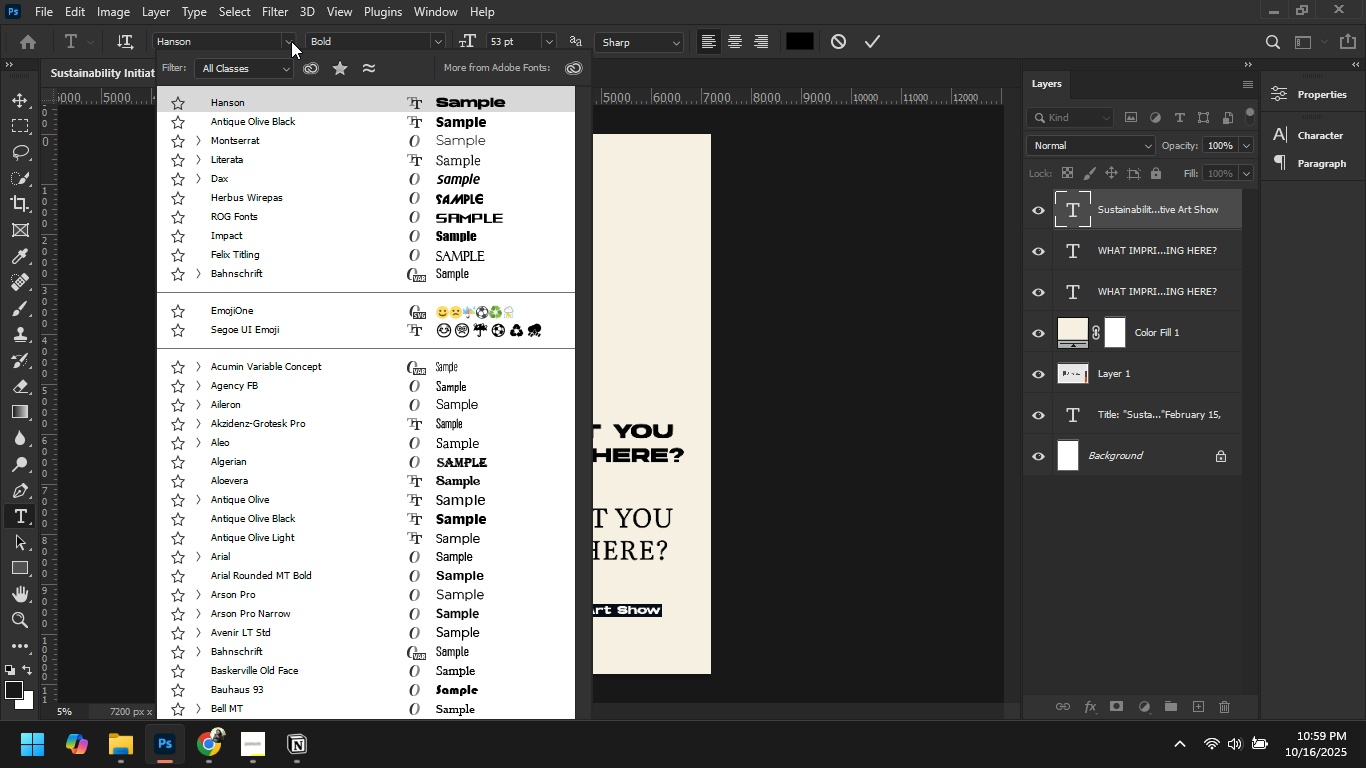 
left_click([291, 41])
 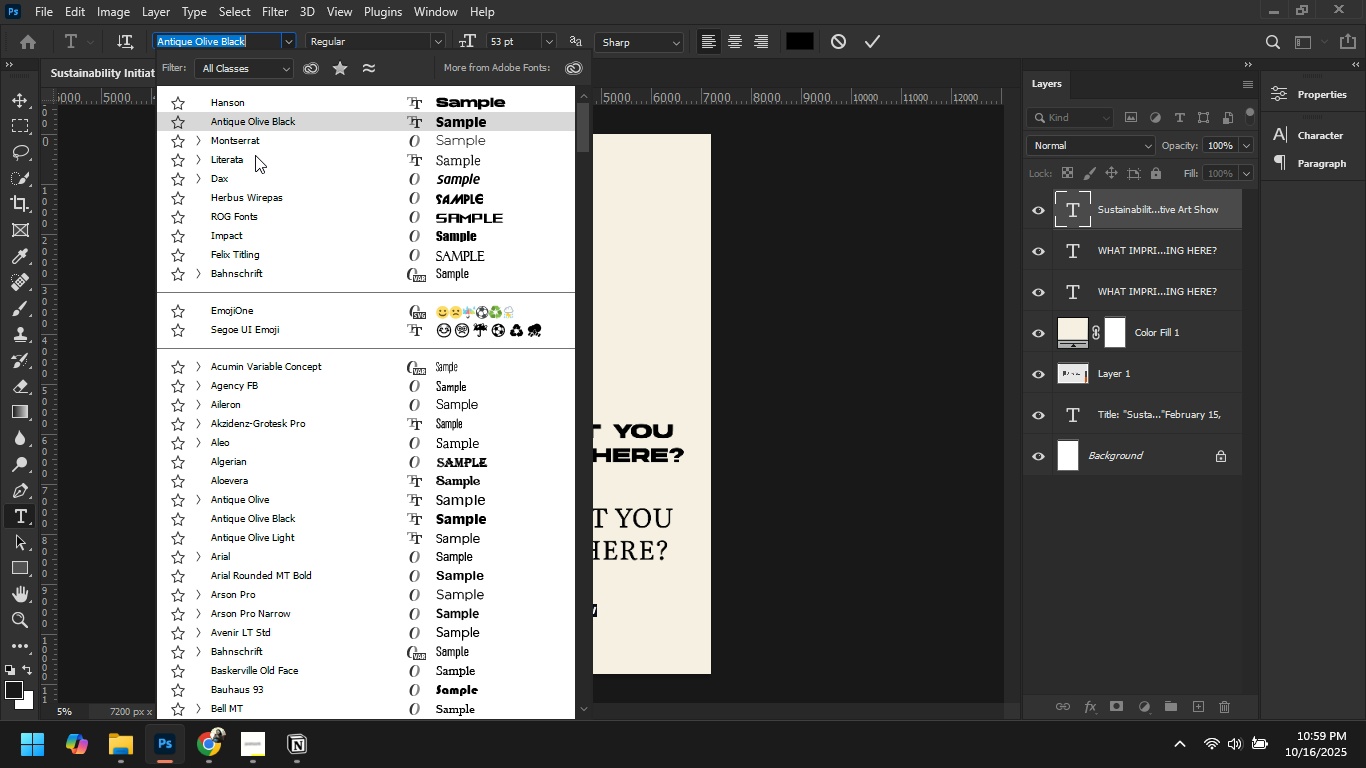 
left_click([255, 156])
 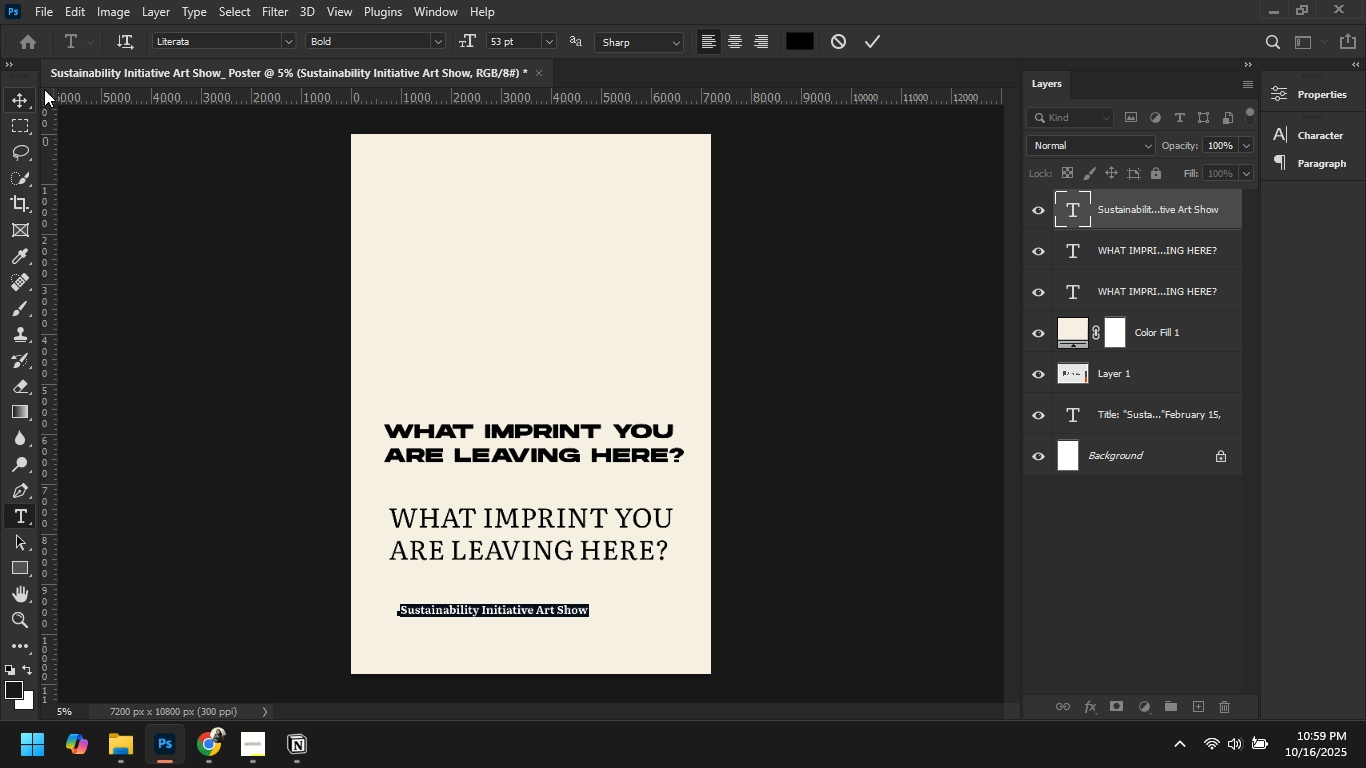 
left_click([438, 40])
 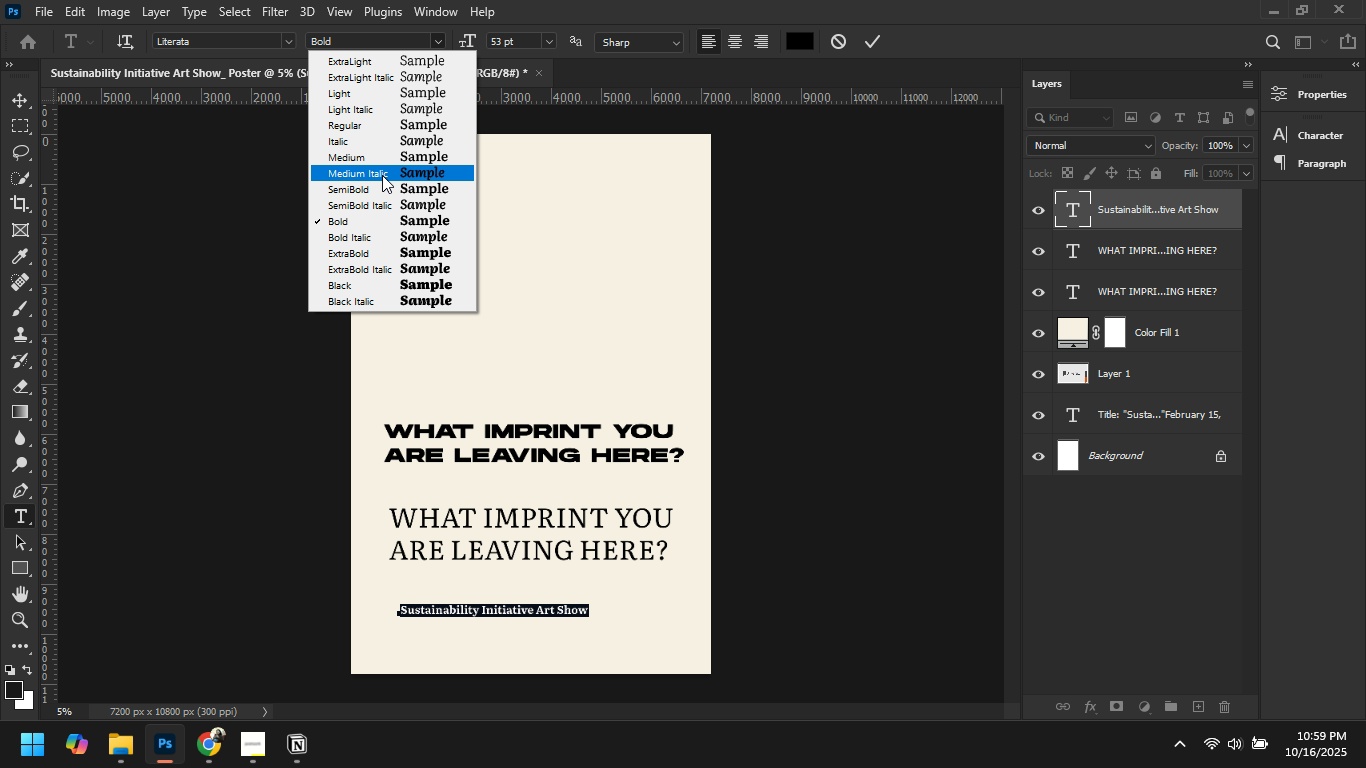 
wait(6.62)
 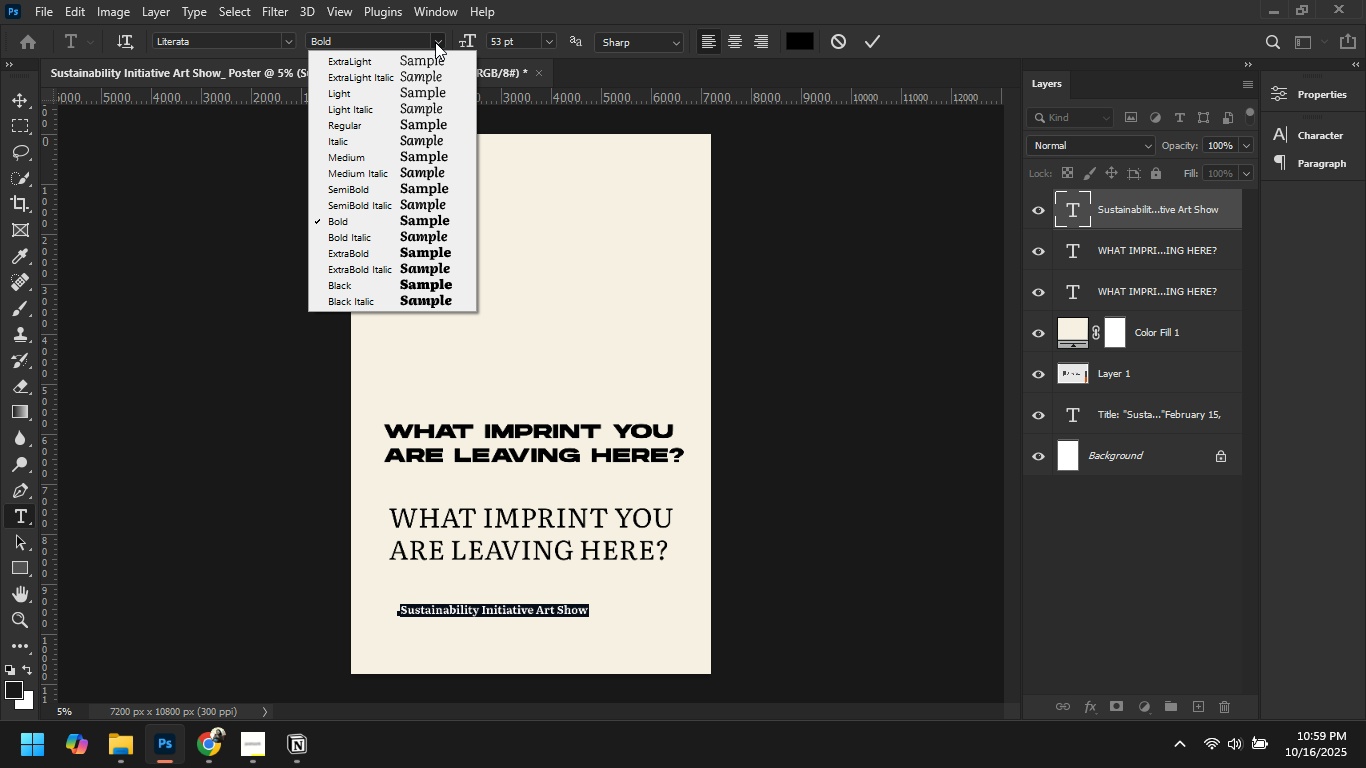 
left_click([377, 216])
 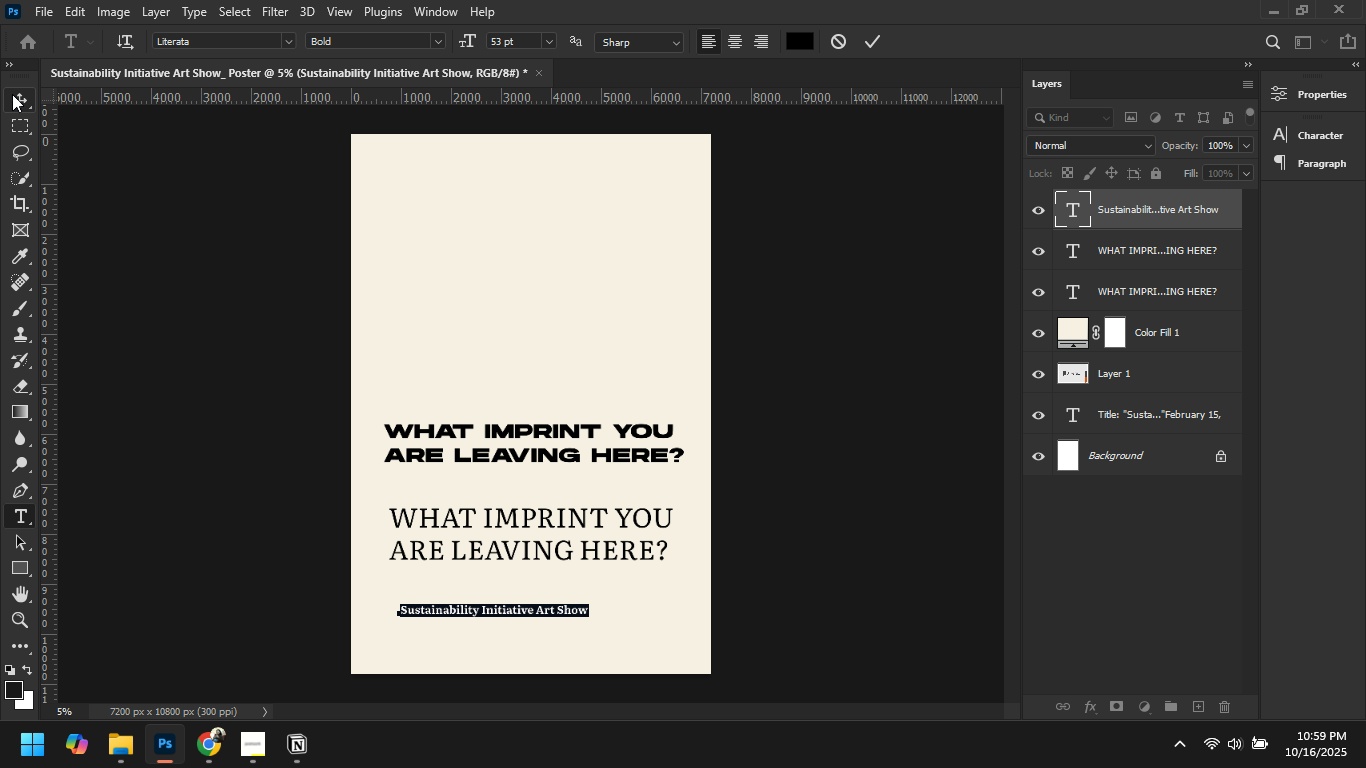 
left_click([12, 94])
 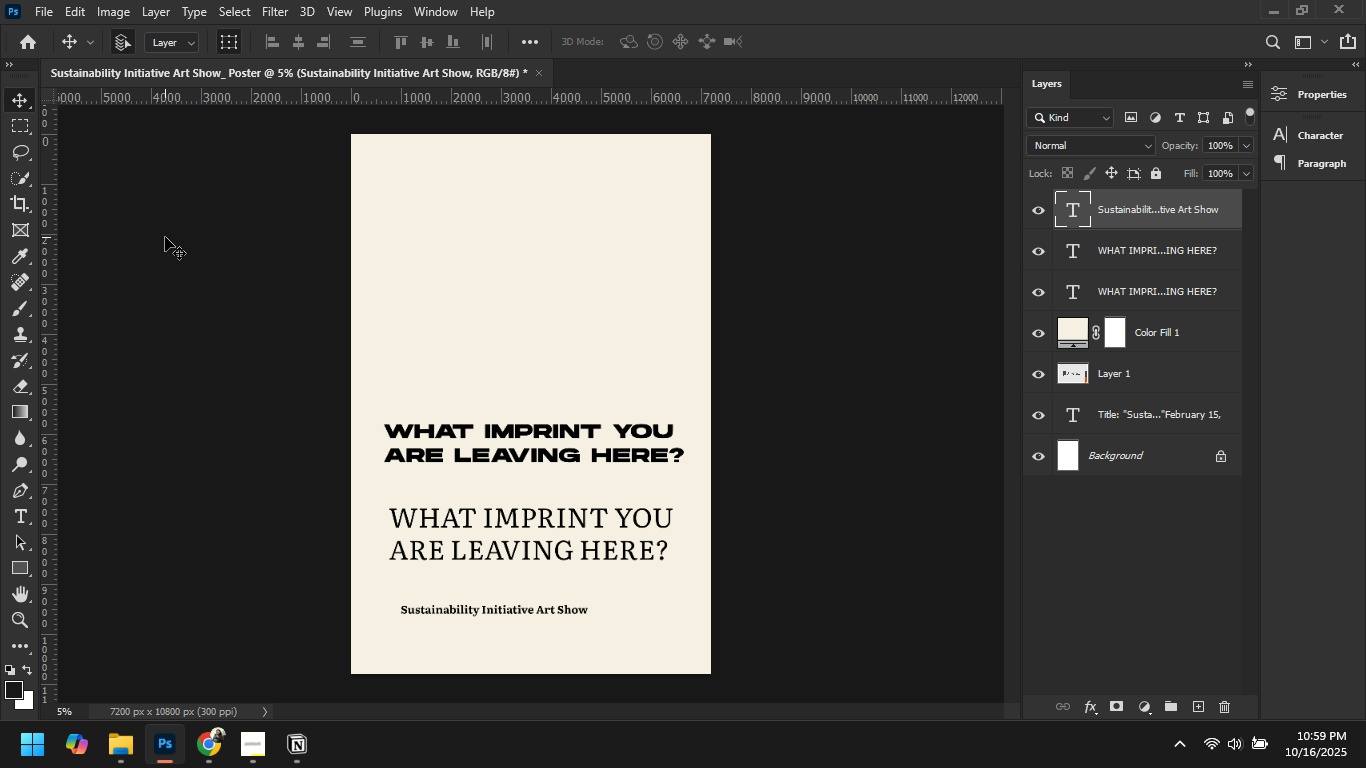 
left_click([165, 237])
 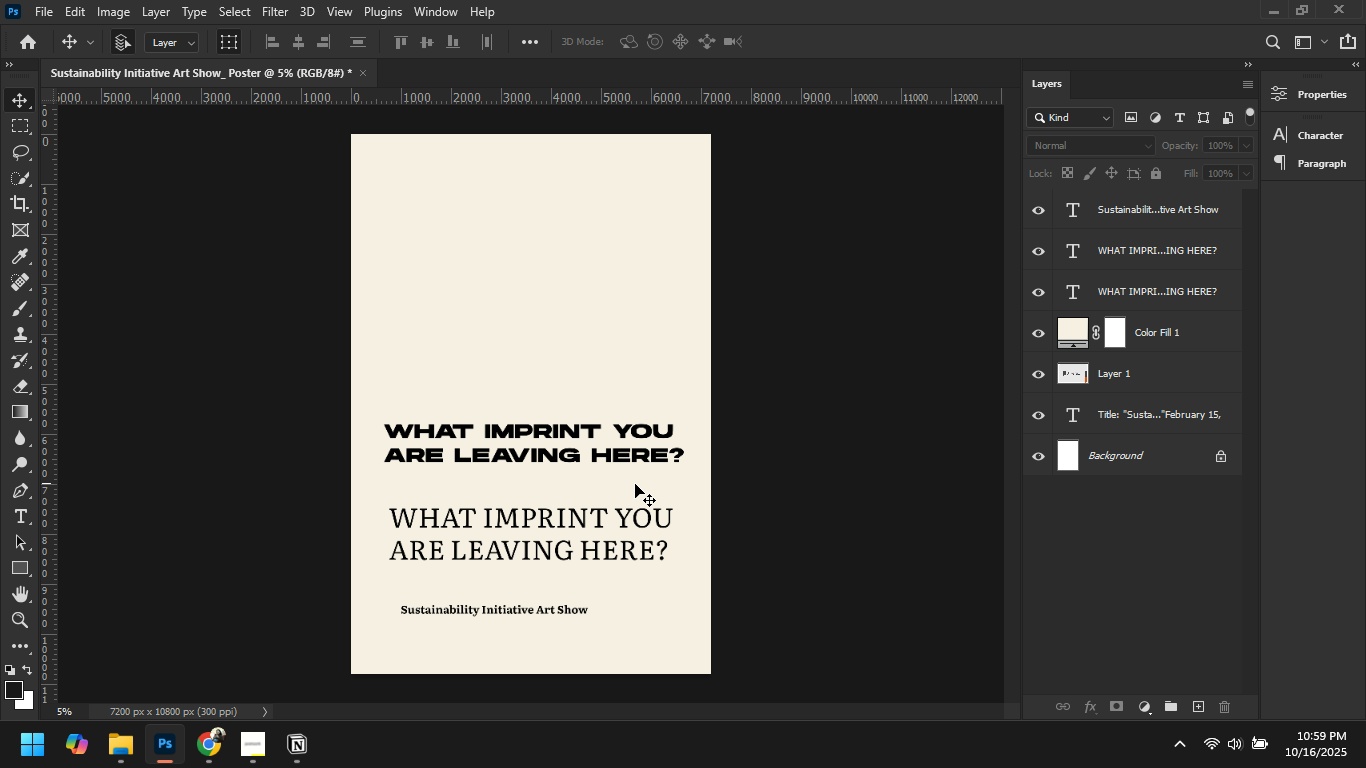 
left_click([557, 517])
 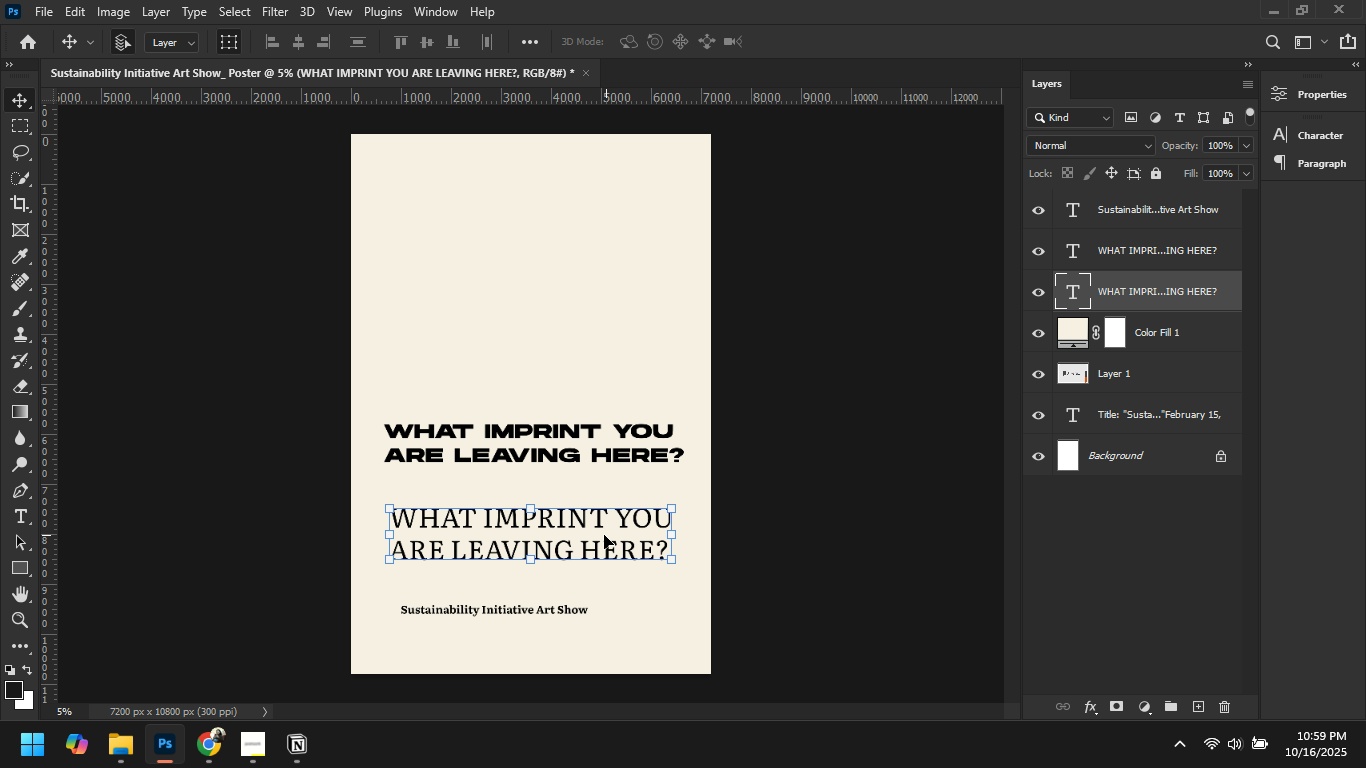 
left_click_drag(start_coordinate=[602, 535], to_coordinate=[606, 325])
 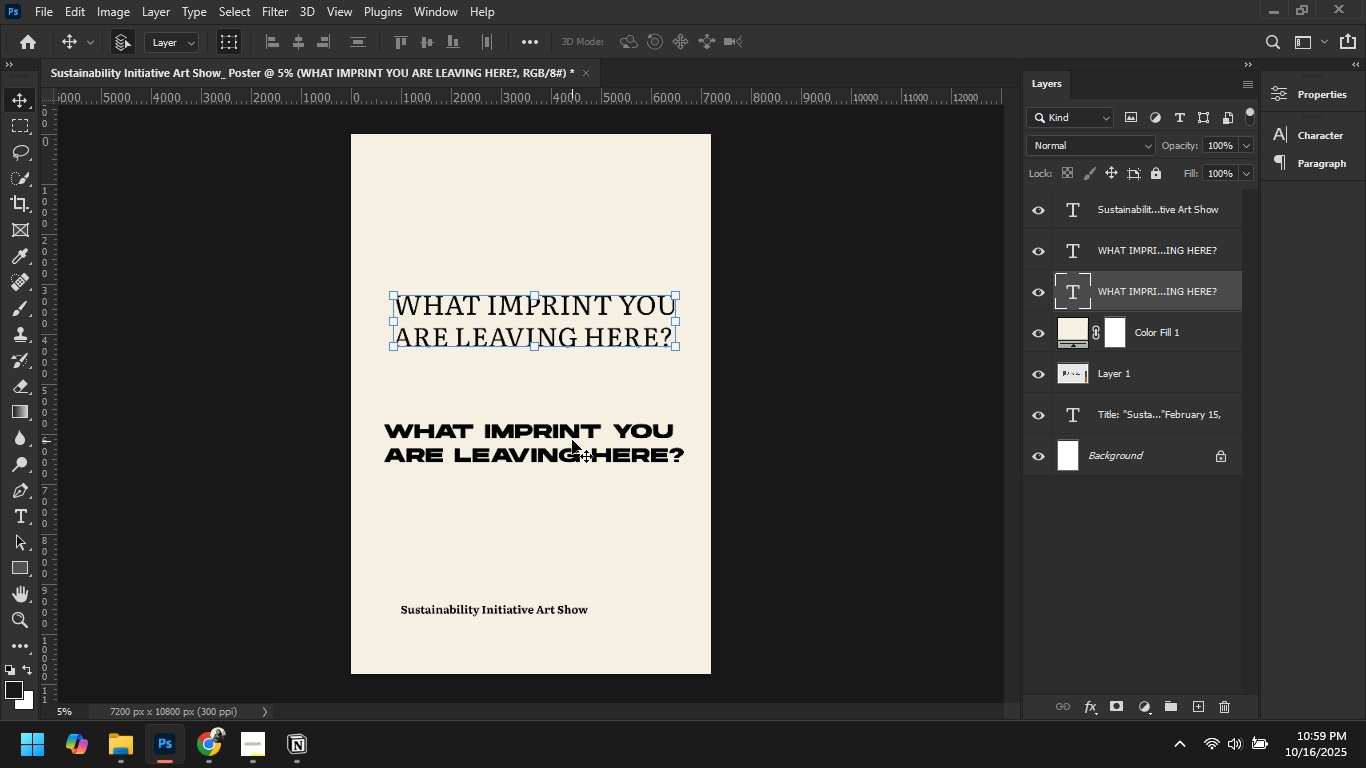 
left_click_drag(start_coordinate=[570, 438], to_coordinate=[570, 556])
 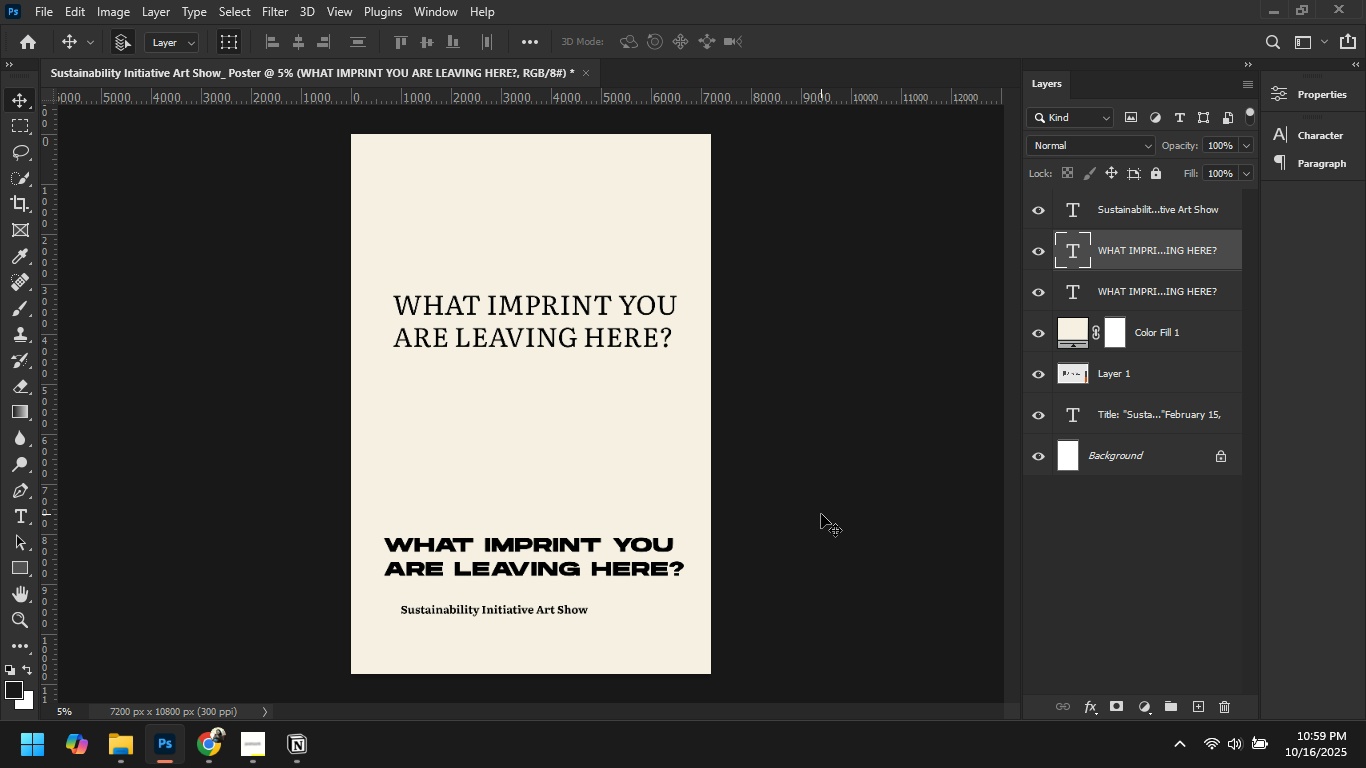 
left_click([821, 514])
 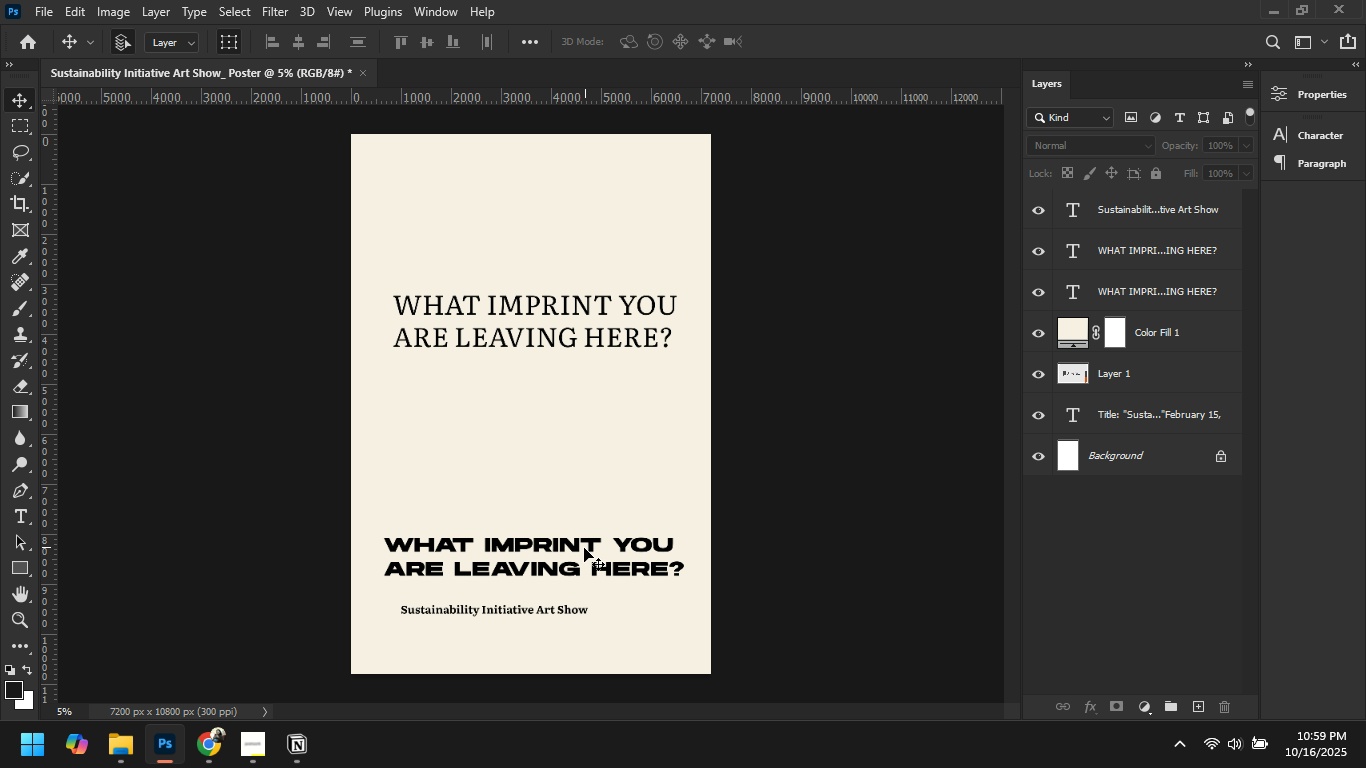 
left_click_drag(start_coordinate=[579, 551], to_coordinate=[584, 518])
 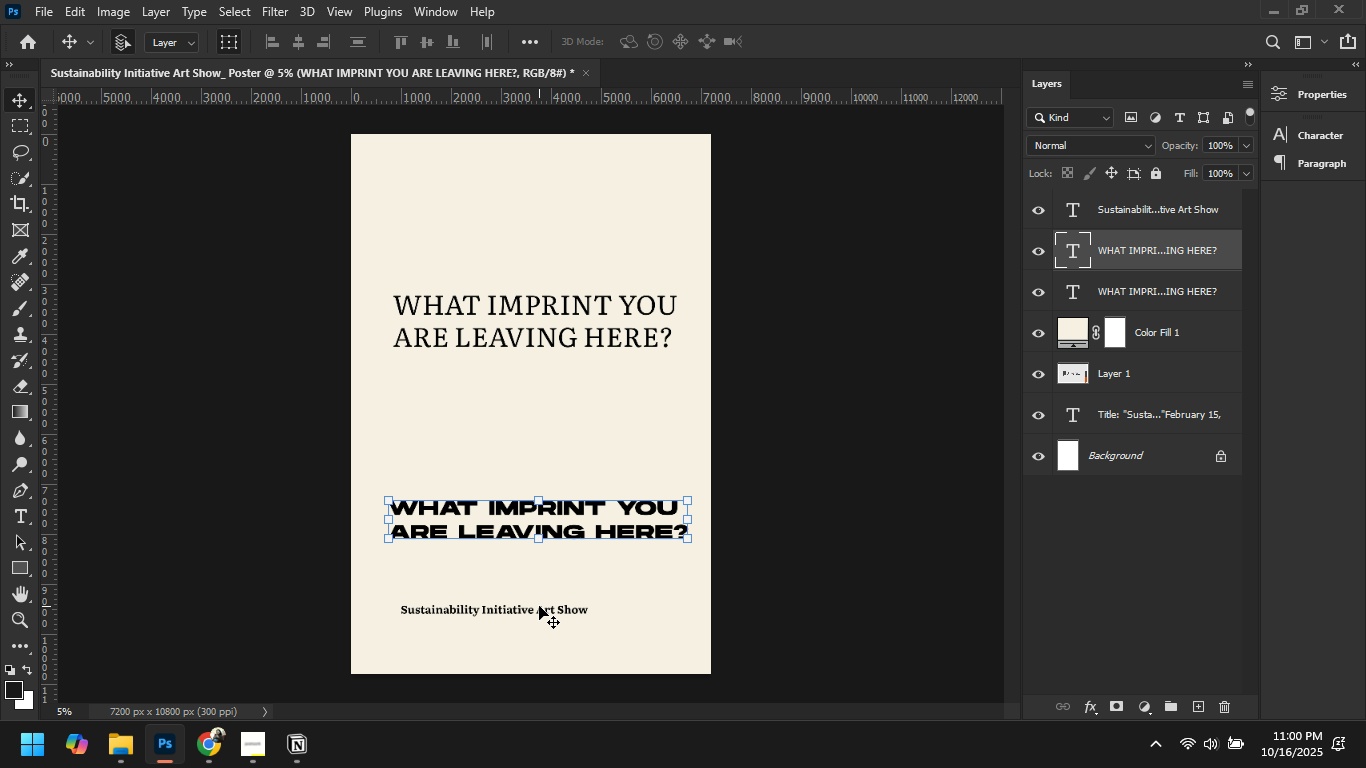 
left_click_drag(start_coordinate=[539, 606], to_coordinate=[571, 578])
 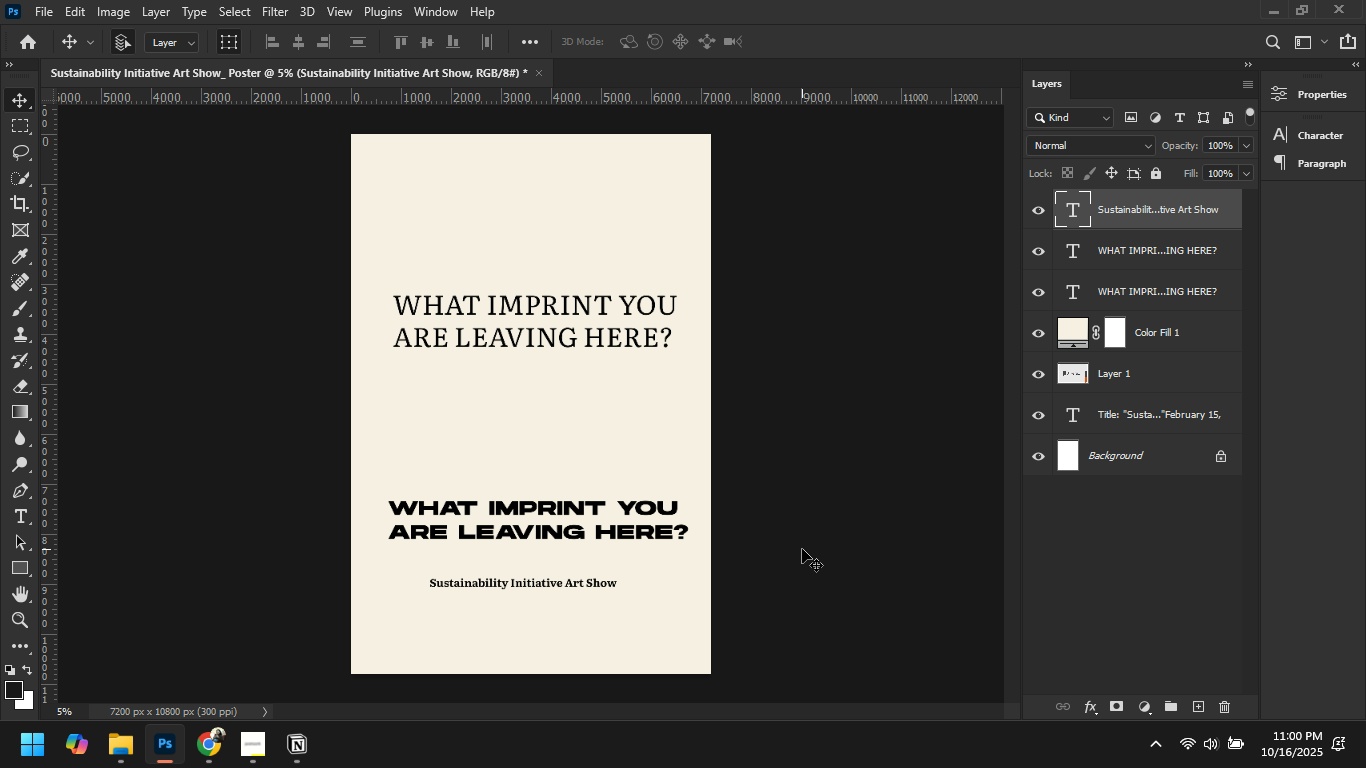 
left_click([802, 549])
 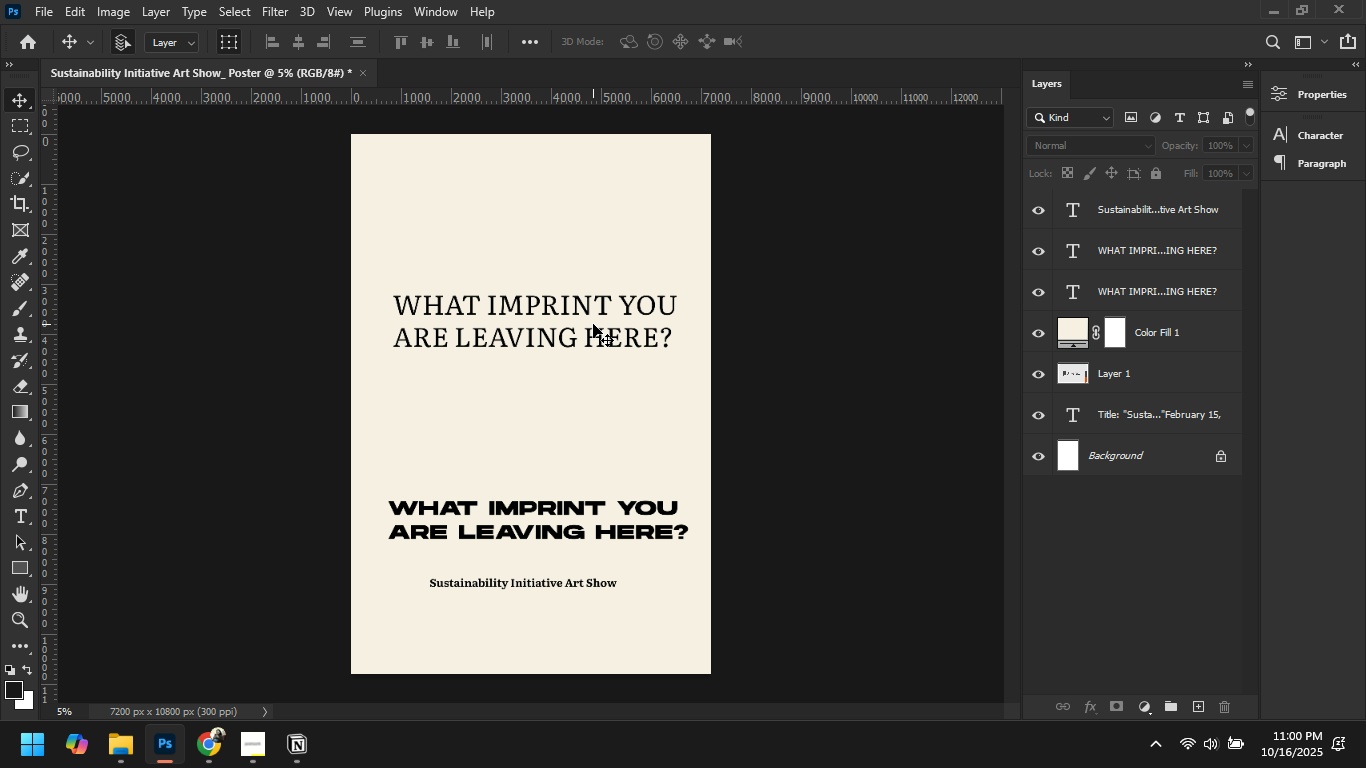 
left_click([593, 324])
 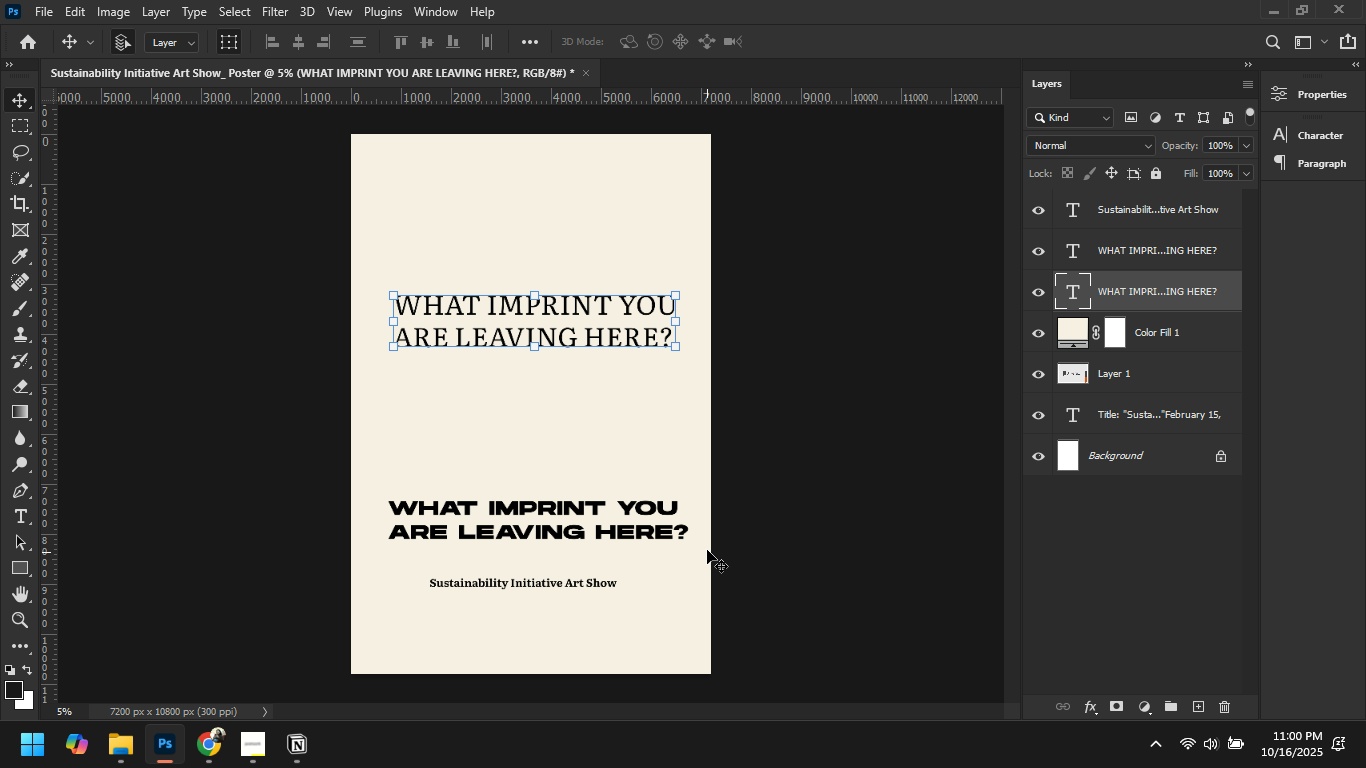 
wait(5.24)
 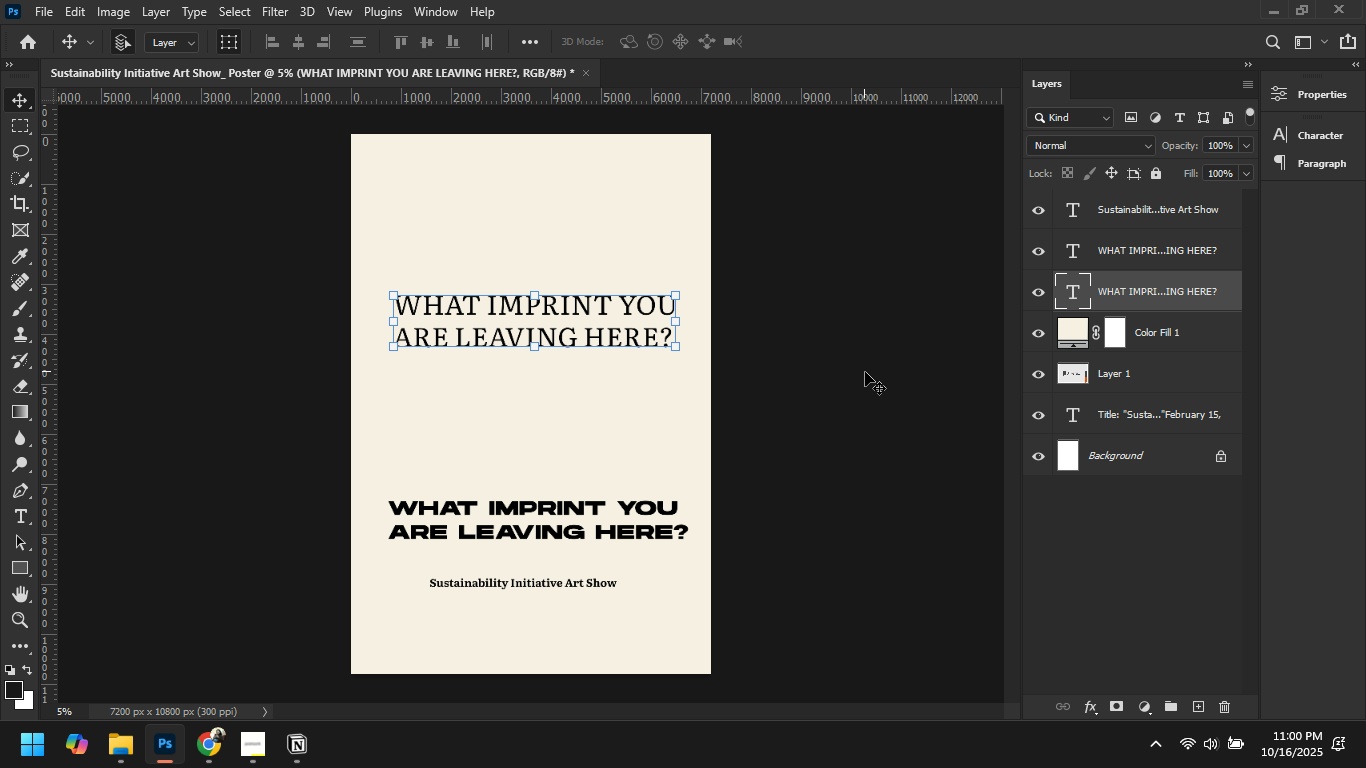 
left_click([112, 751])
 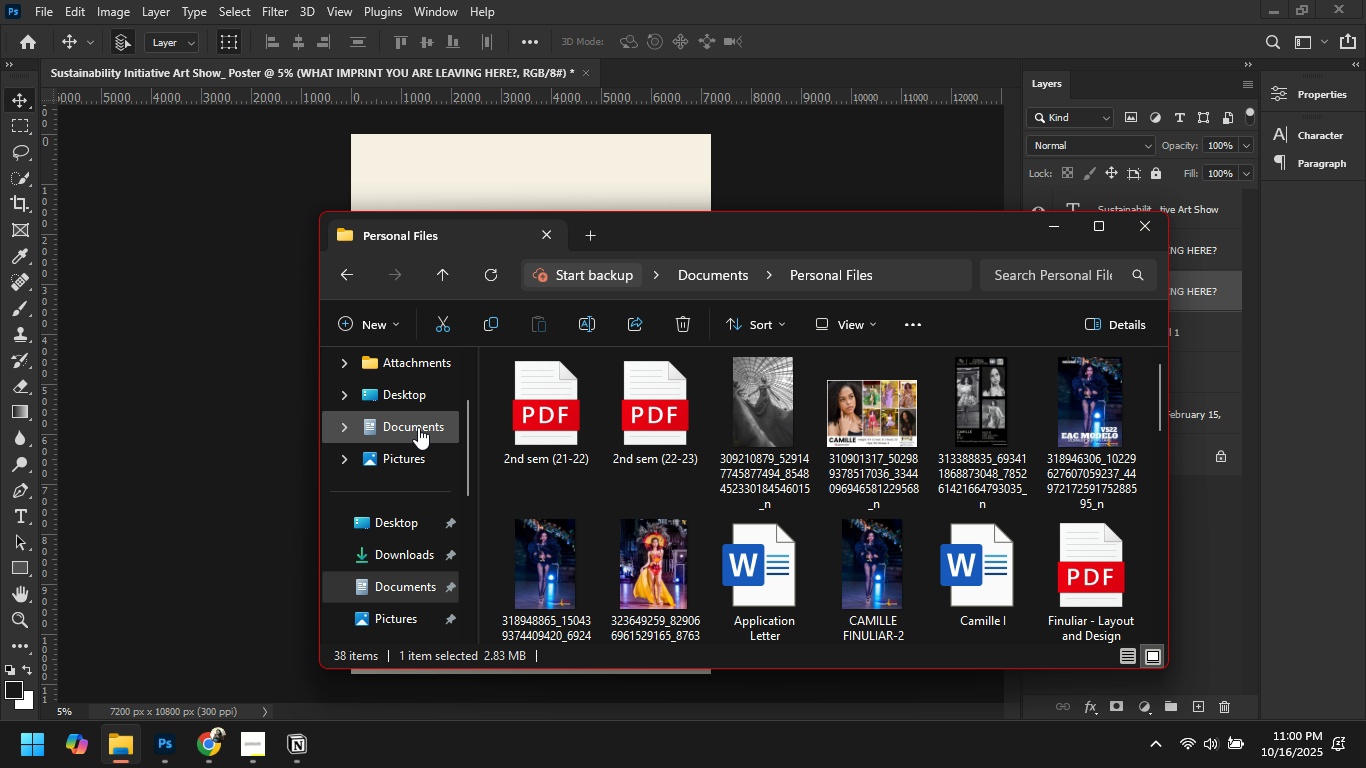 
scroll: coordinate [405, 467], scroll_direction: up, amount: 1.0
 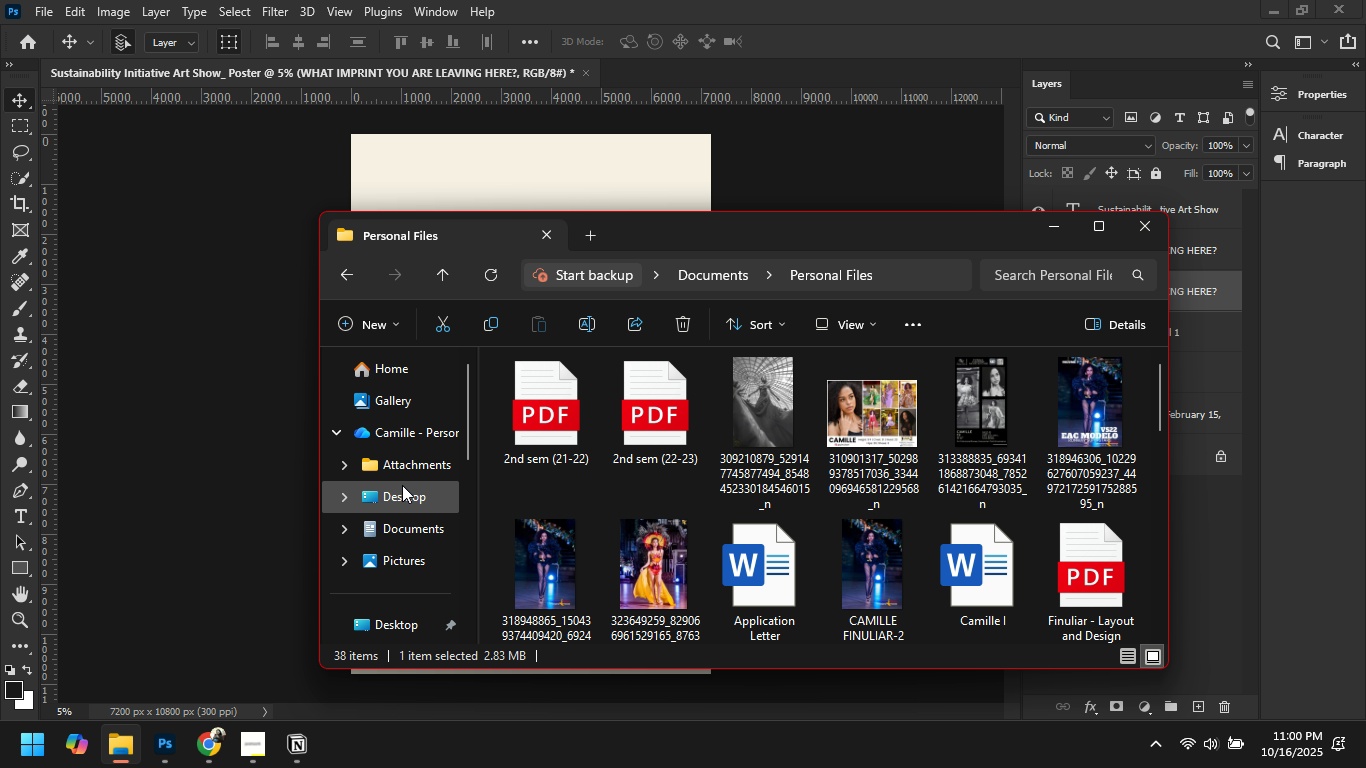 
scroll: coordinate [407, 525], scroll_direction: down, amount: 3.0
 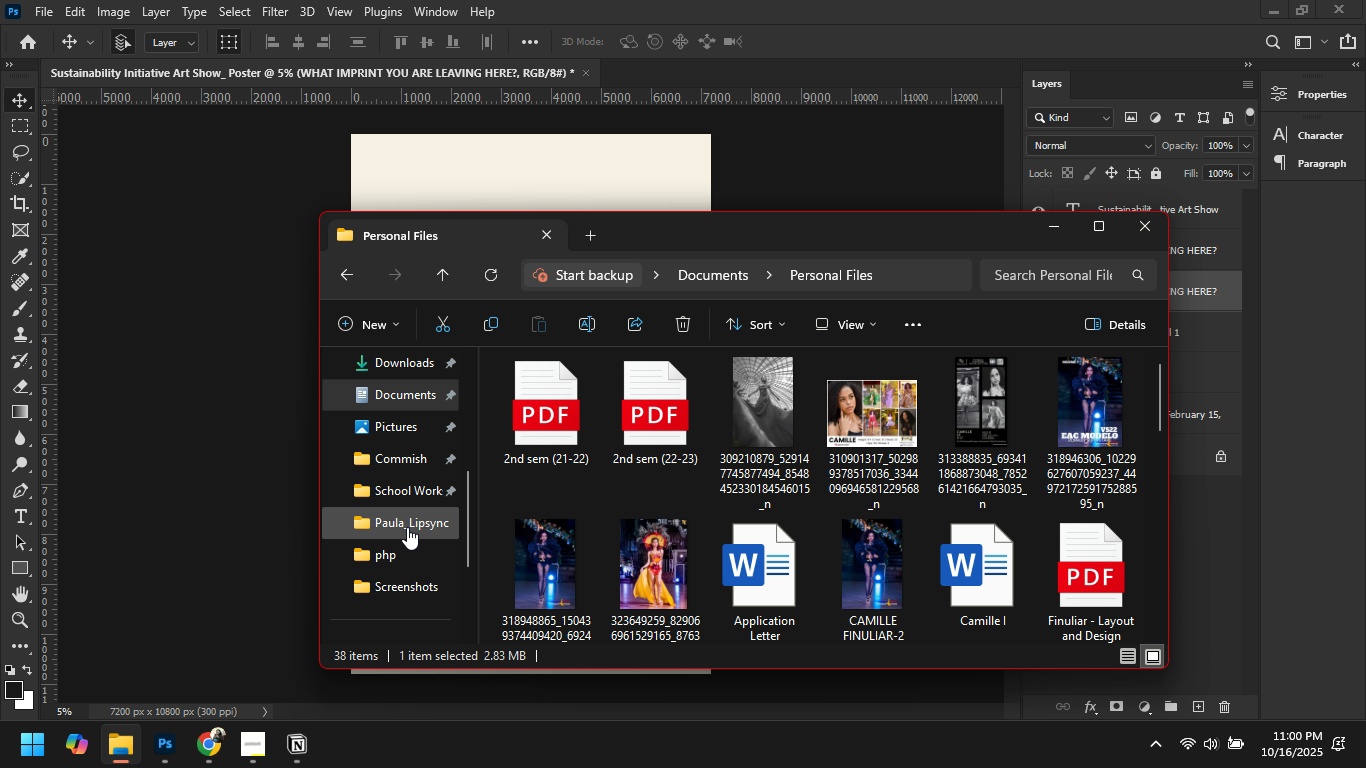 
mouse_move([428, 512])
 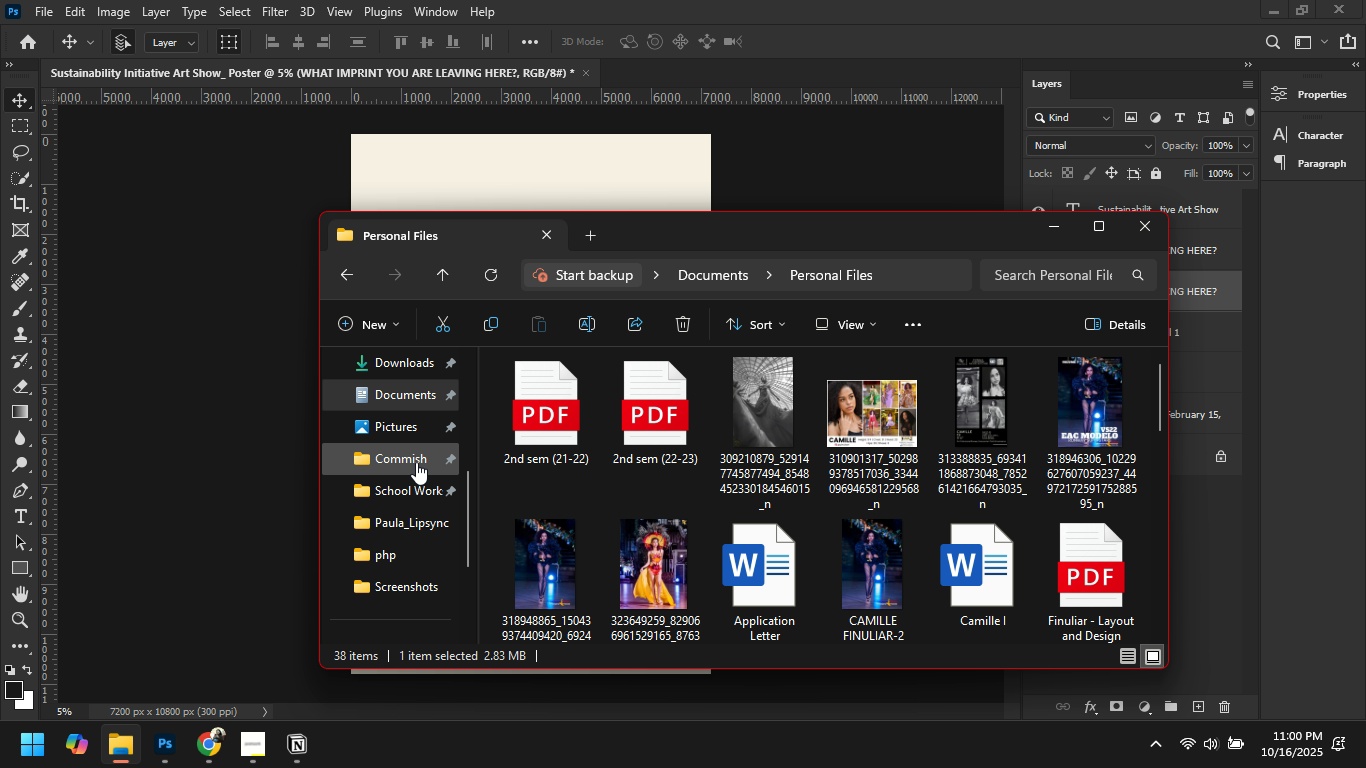 
left_click([416, 460])
 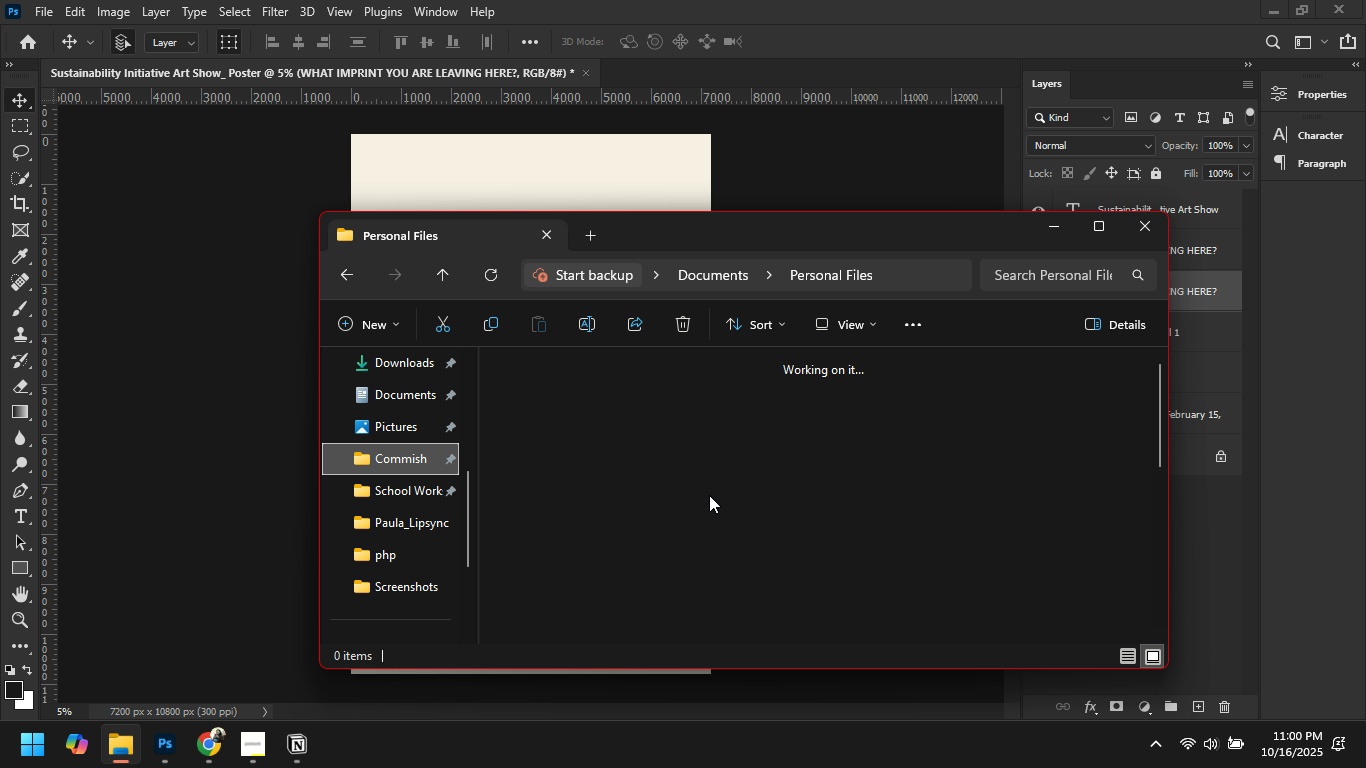 
wait(7.47)
 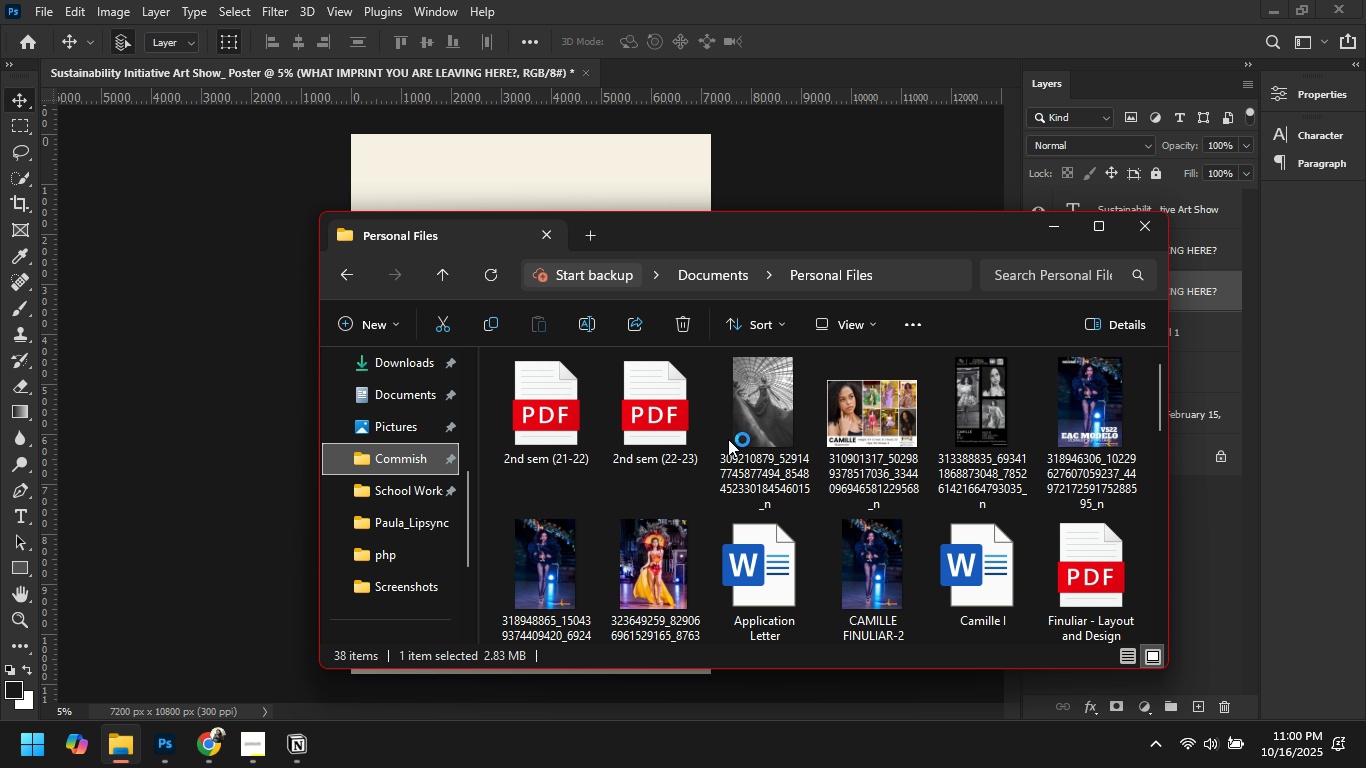 
scroll: coordinate [945, 544], scroll_direction: down, amount: 2.0
 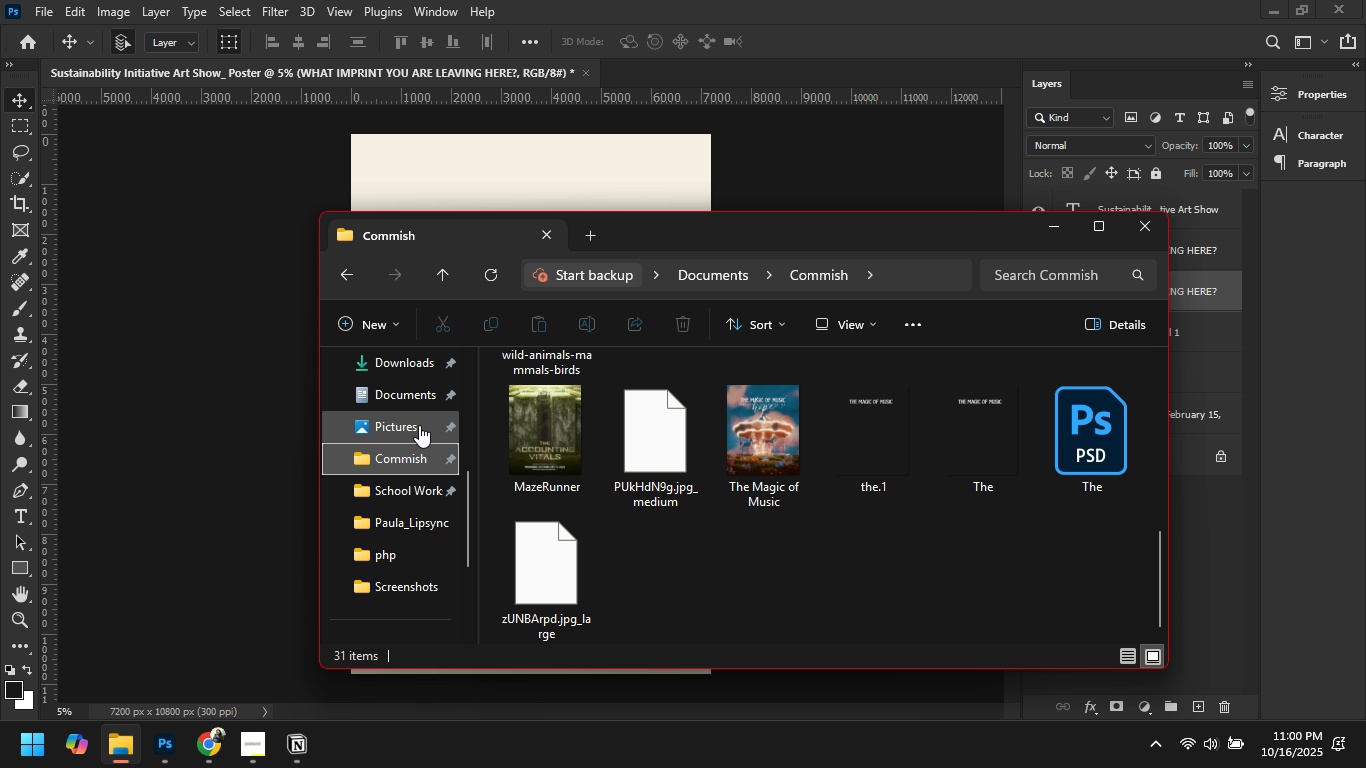 
left_click([408, 400])
 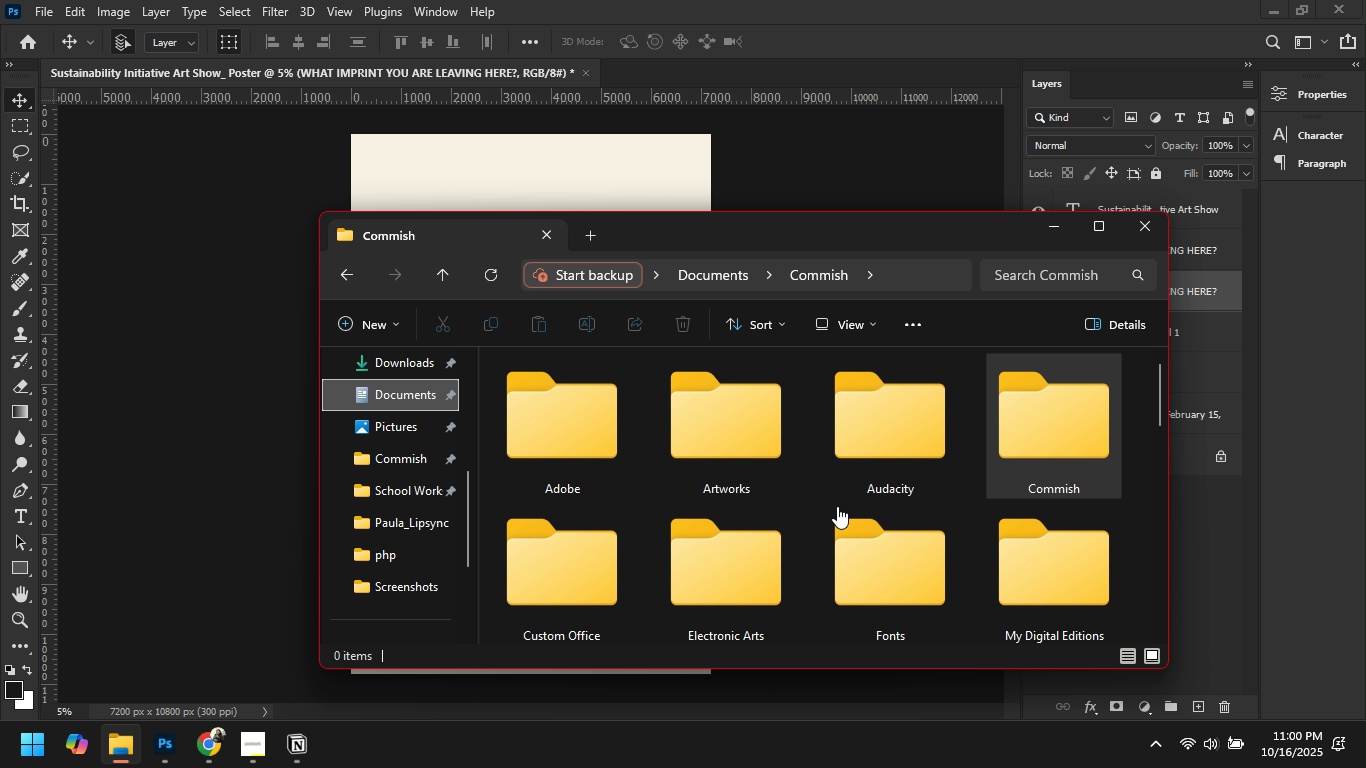 
scroll: coordinate [834, 510], scroll_direction: down, amount: 9.0
 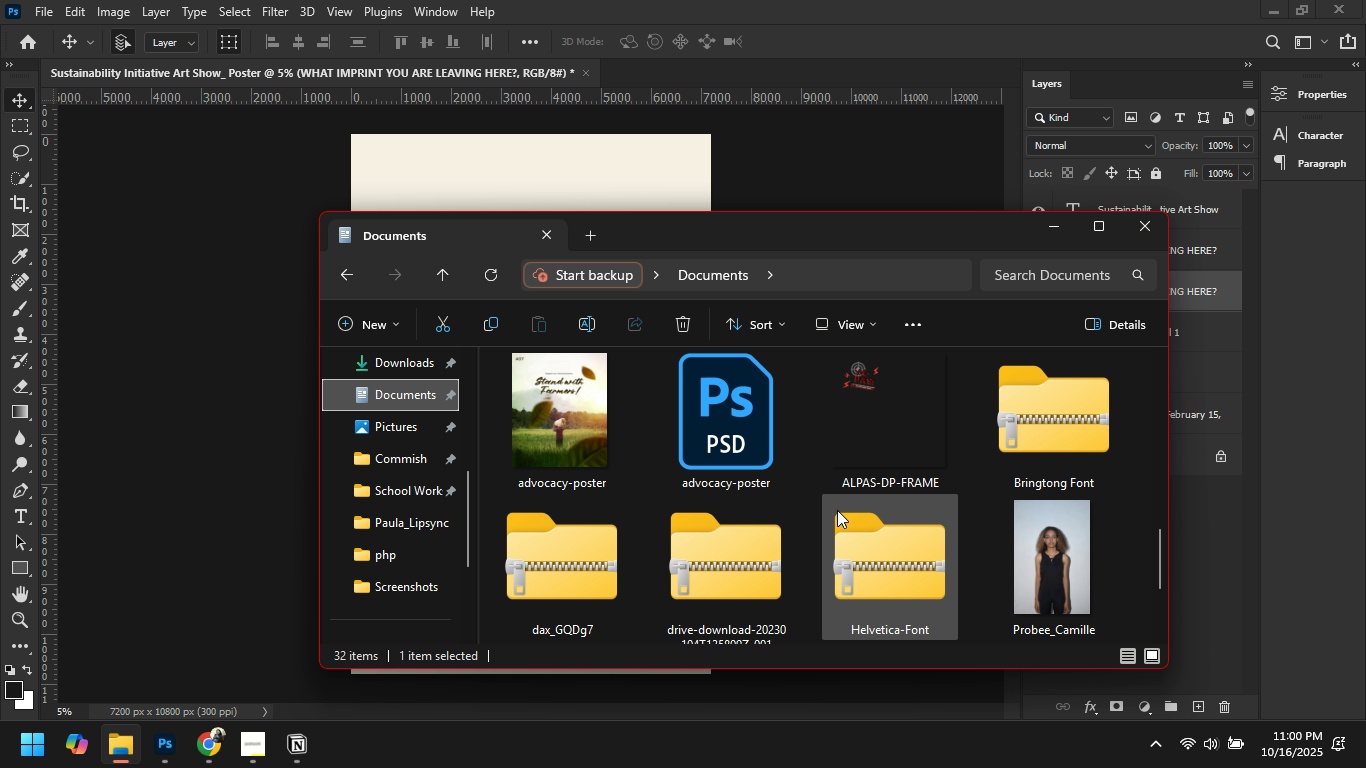 
scroll: coordinate [837, 510], scroll_direction: up, amount: 1.0
 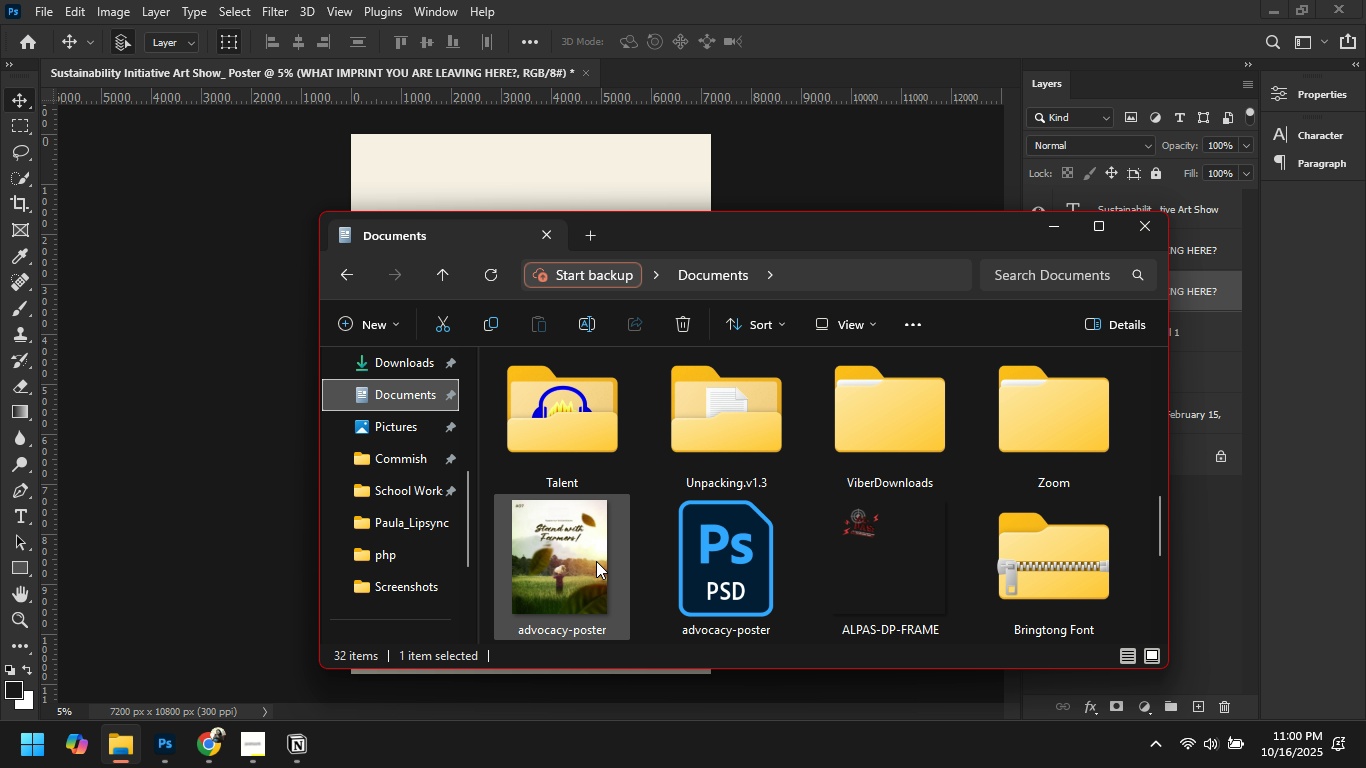 
left_click([596, 561])
 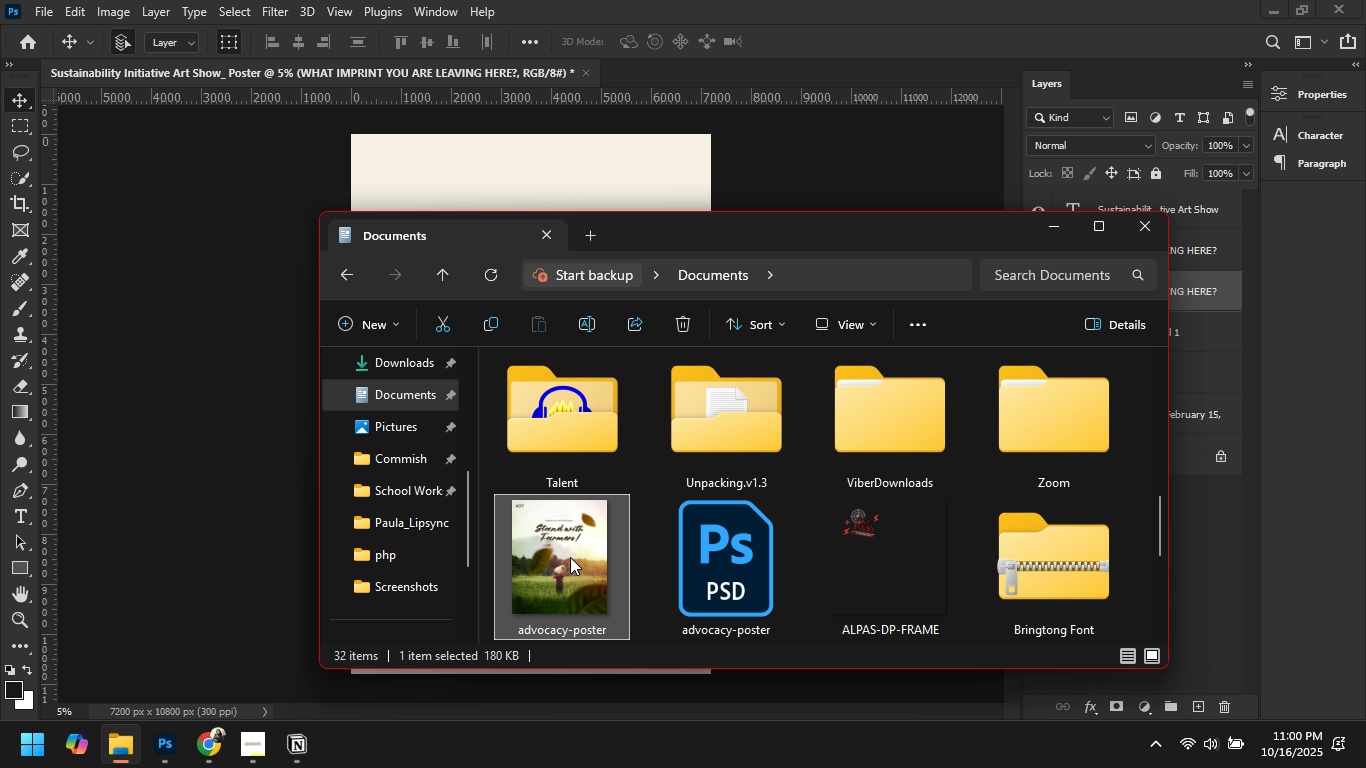 
left_click_drag(start_coordinate=[570, 557], to_coordinate=[482, 179])
 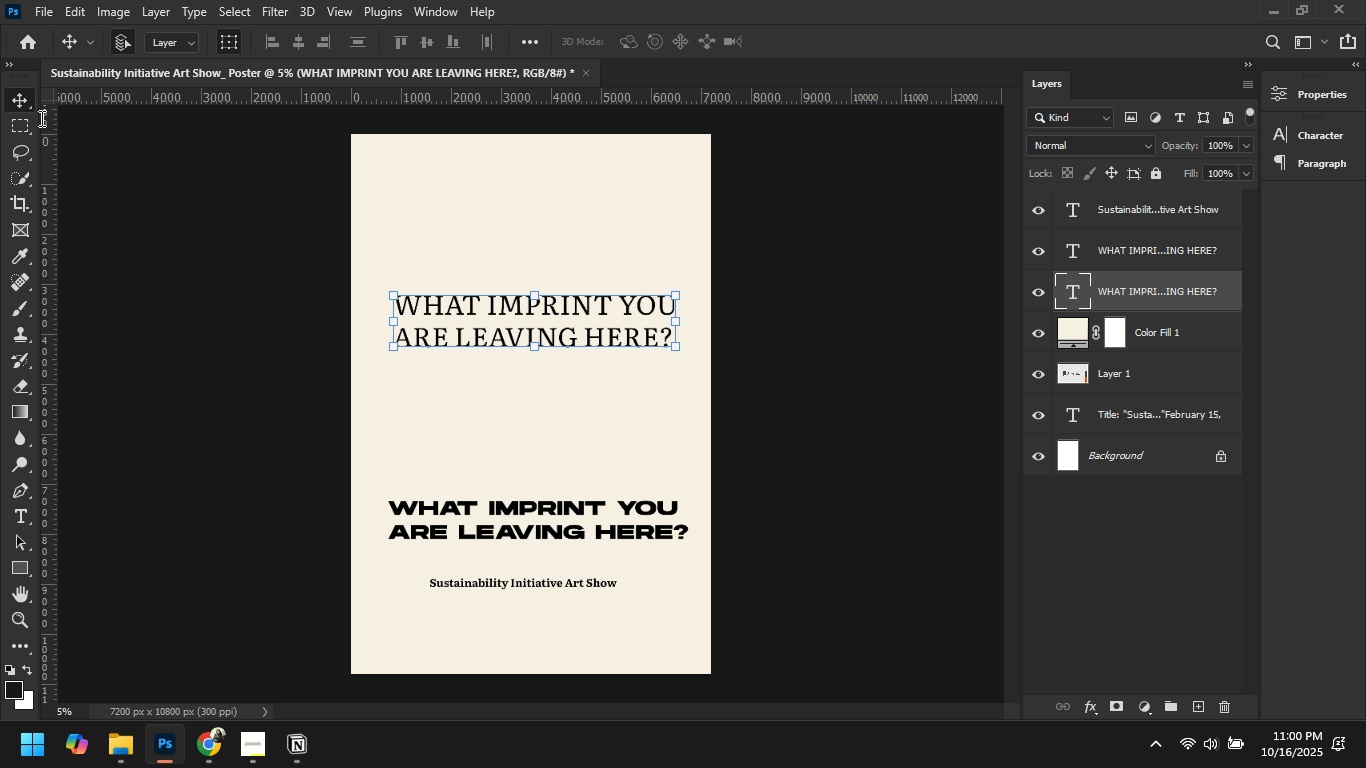 
wait(10.38)
 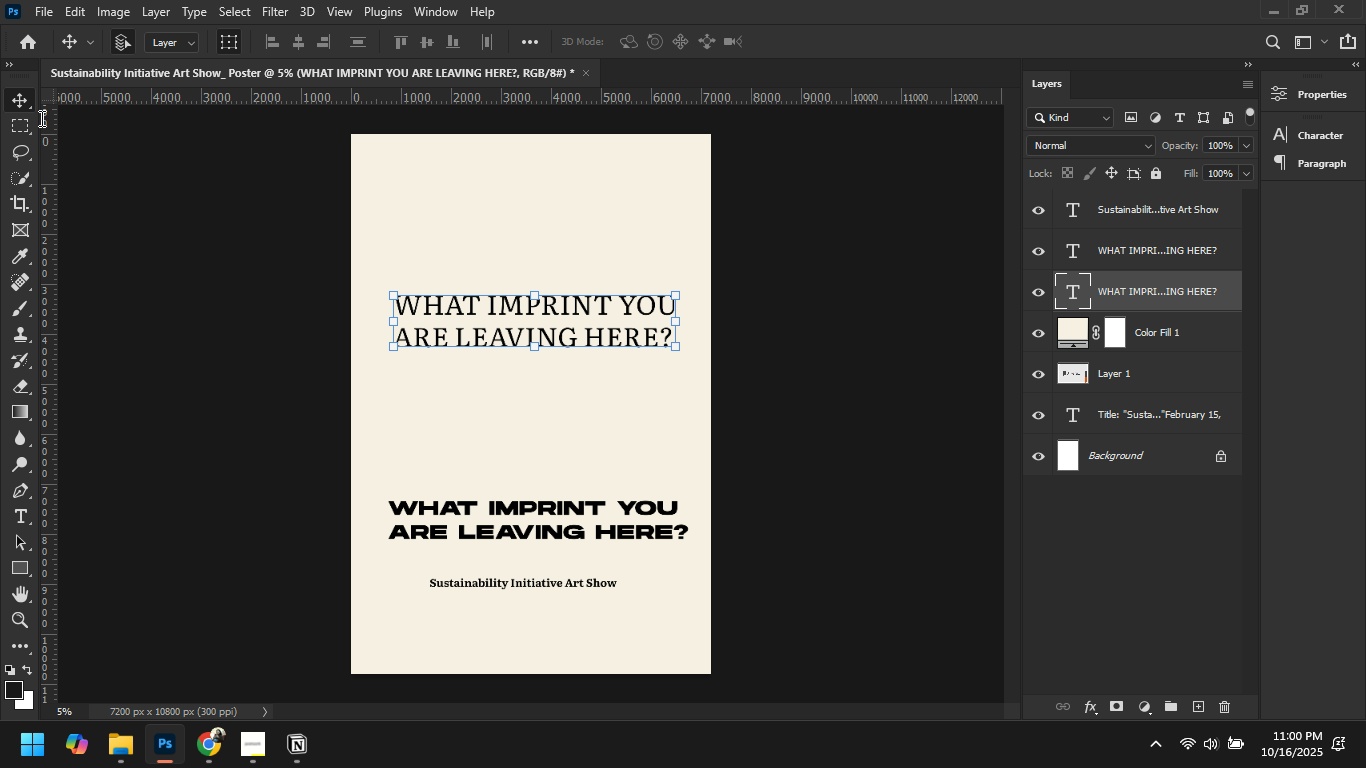 
left_click([131, 666])
 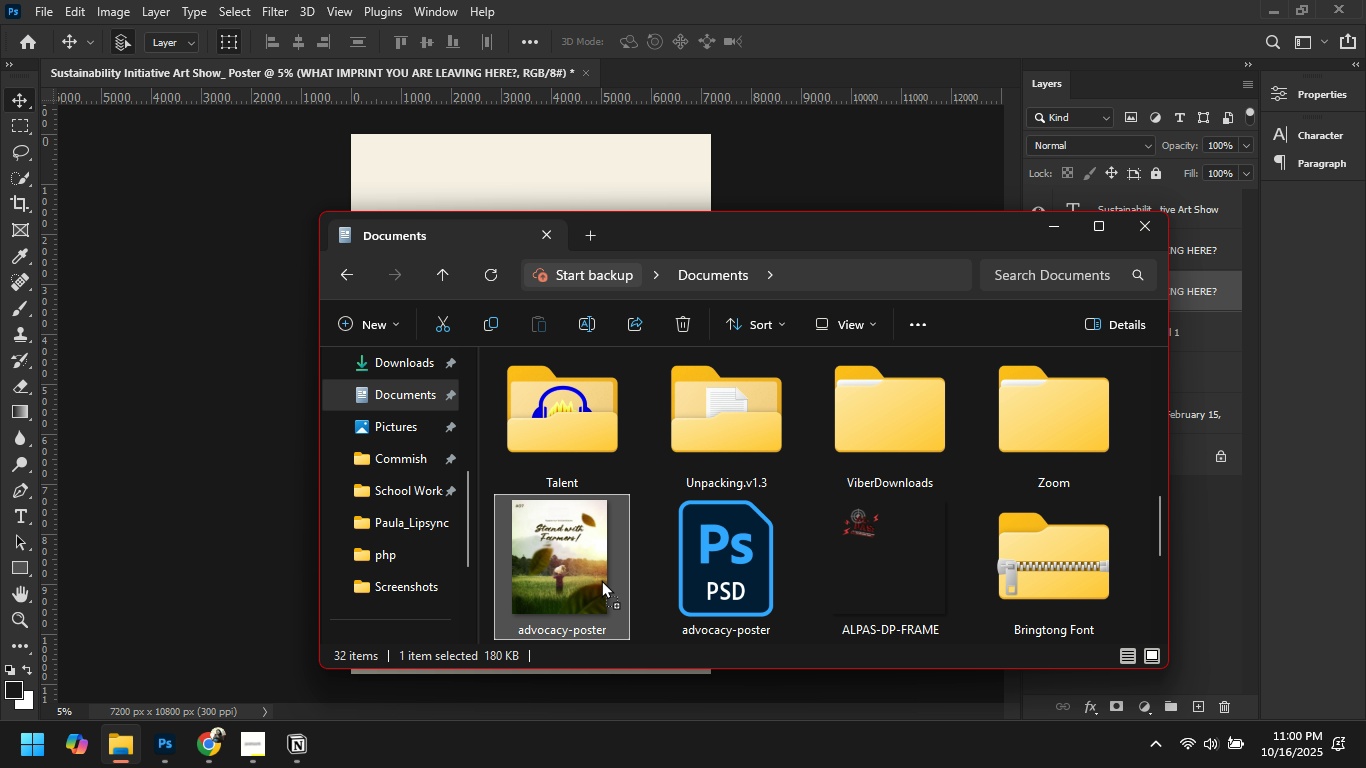 
left_click_drag(start_coordinate=[606, 580], to_coordinate=[495, 178])
 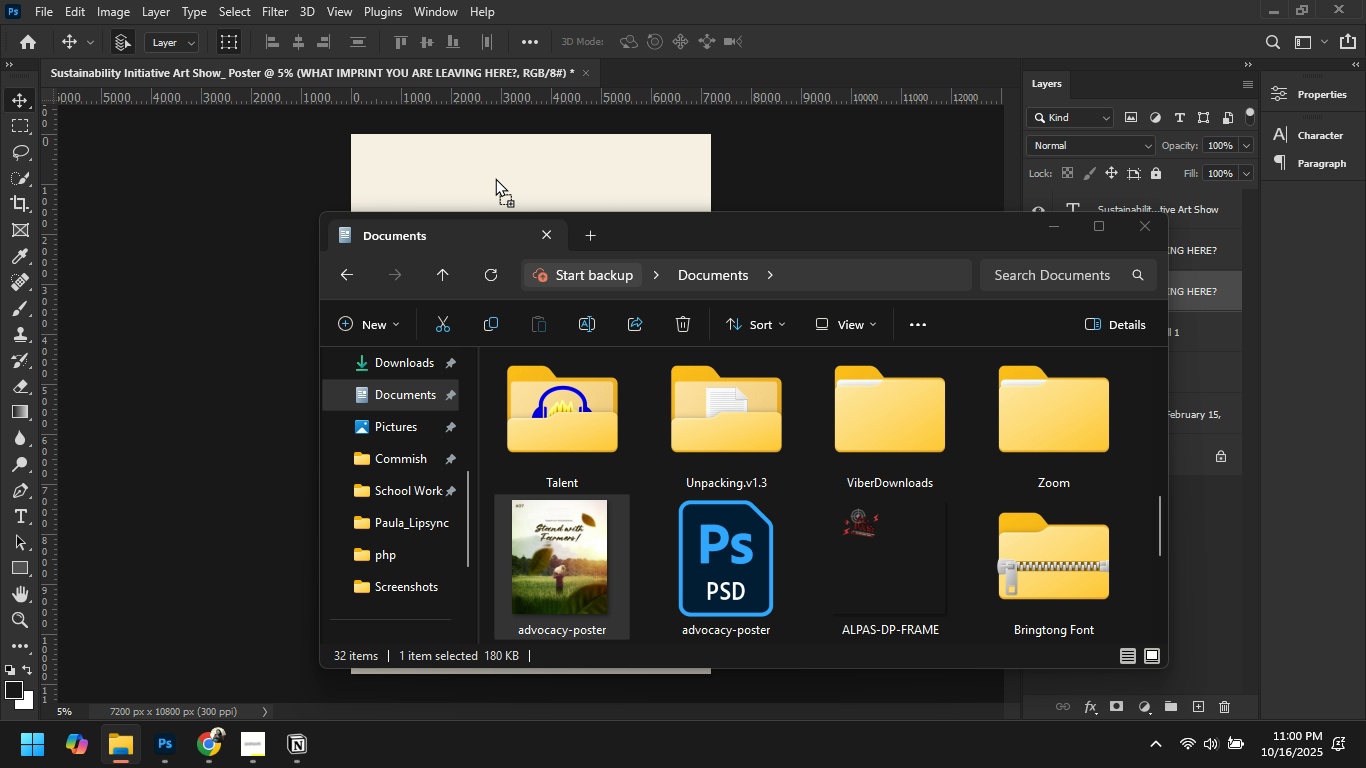 
left_click([495, 178])
 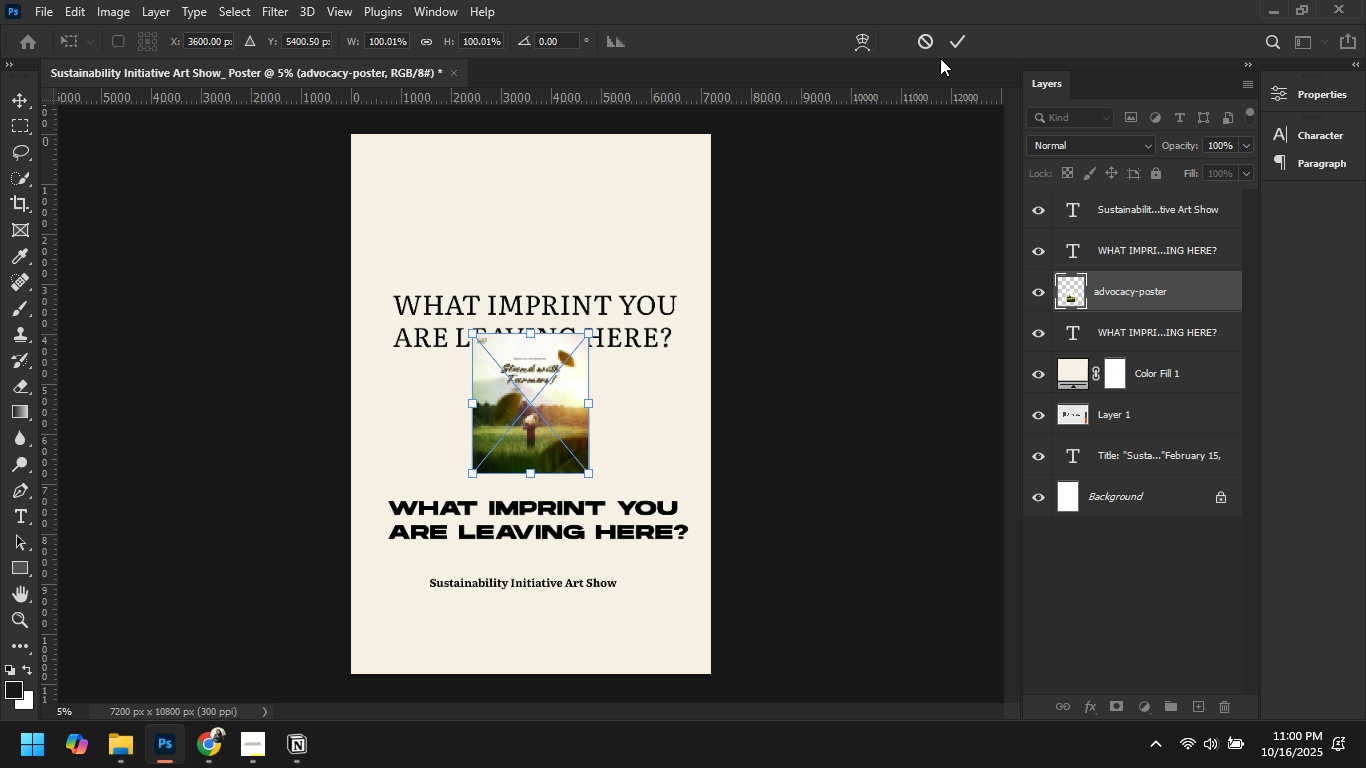 
left_click([950, 39])
 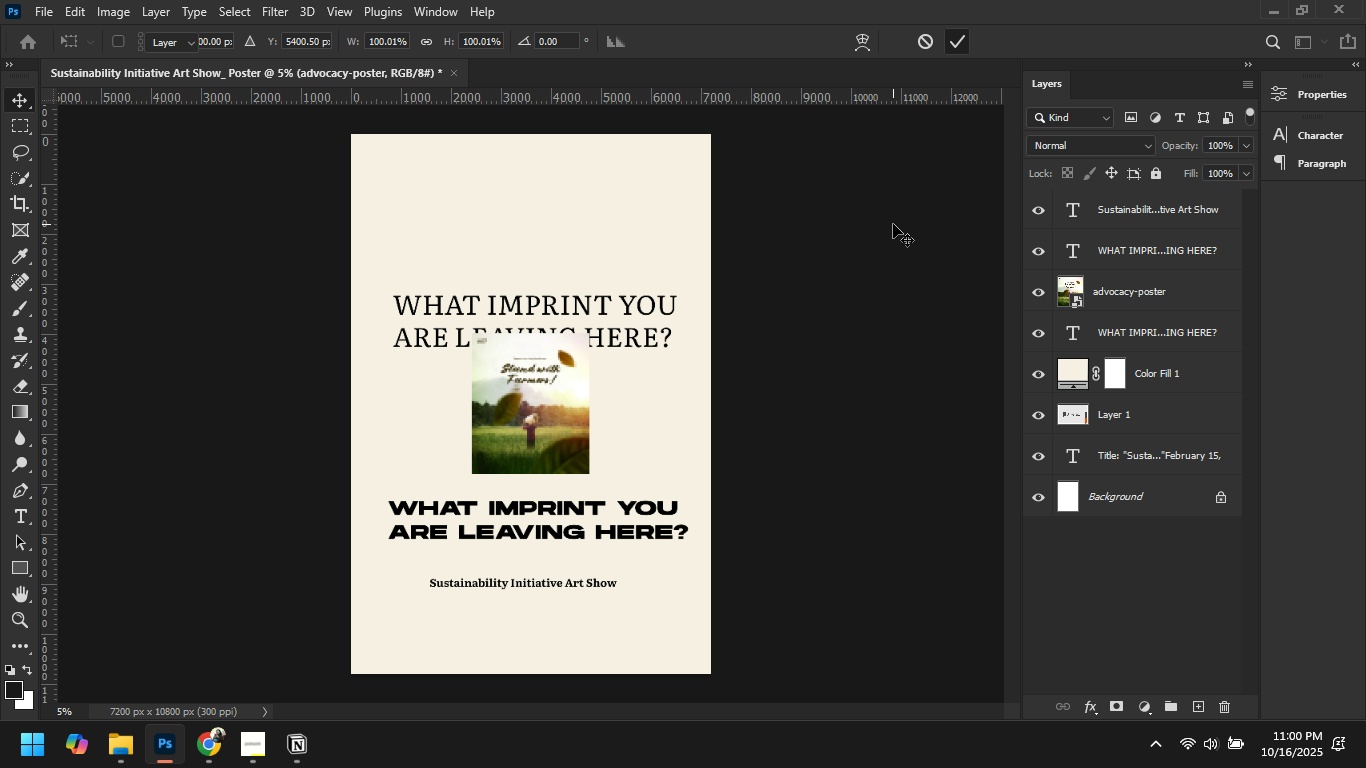 
left_click([893, 224])
 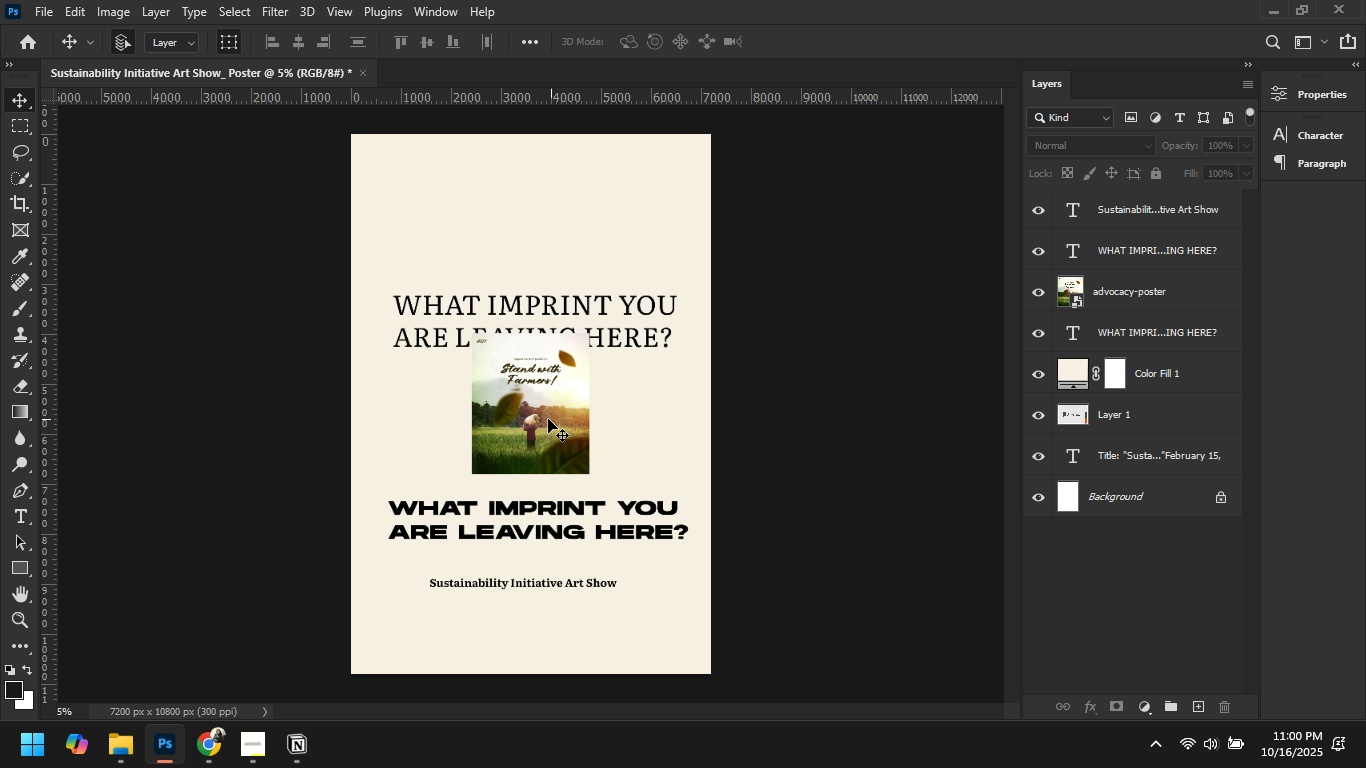 
left_click_drag(start_coordinate=[519, 416], to_coordinate=[401, 218])
 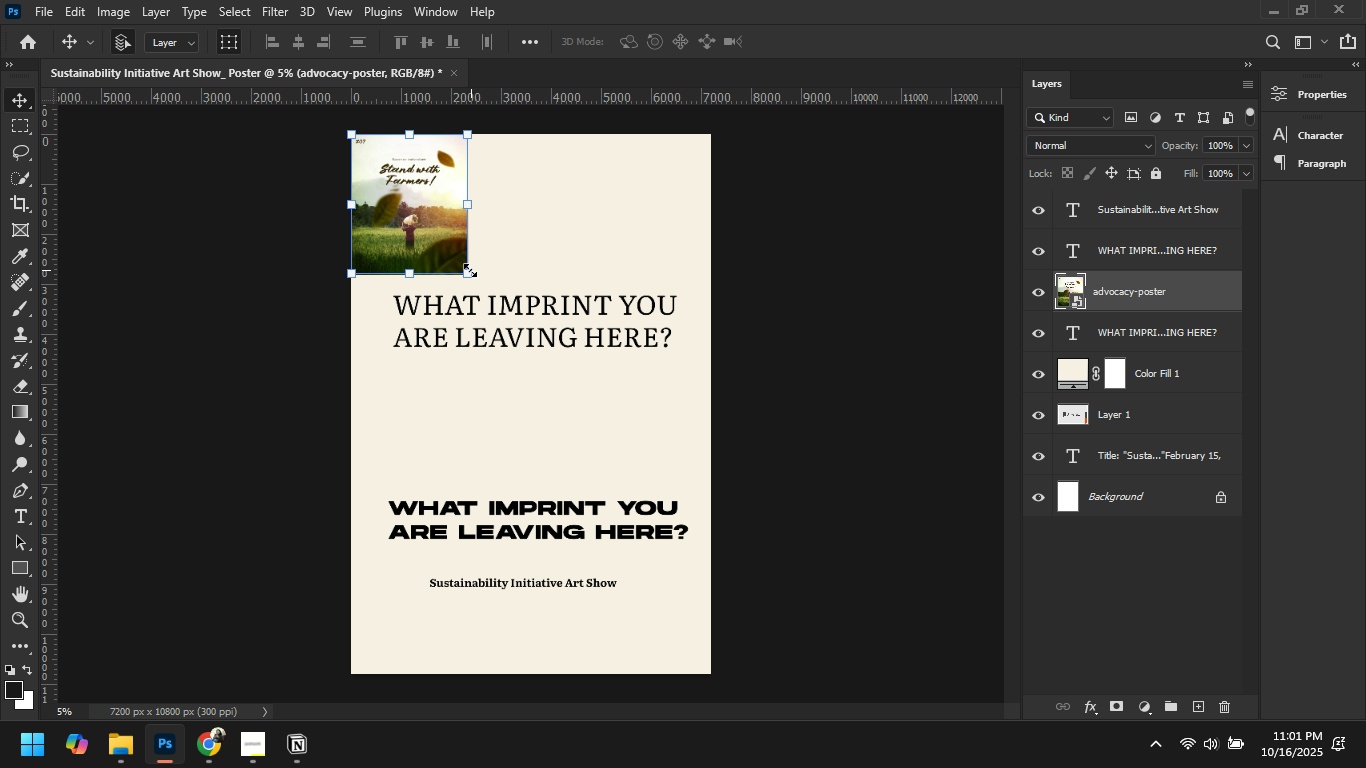 
left_click_drag(start_coordinate=[469, 272], to_coordinate=[697, 612])
 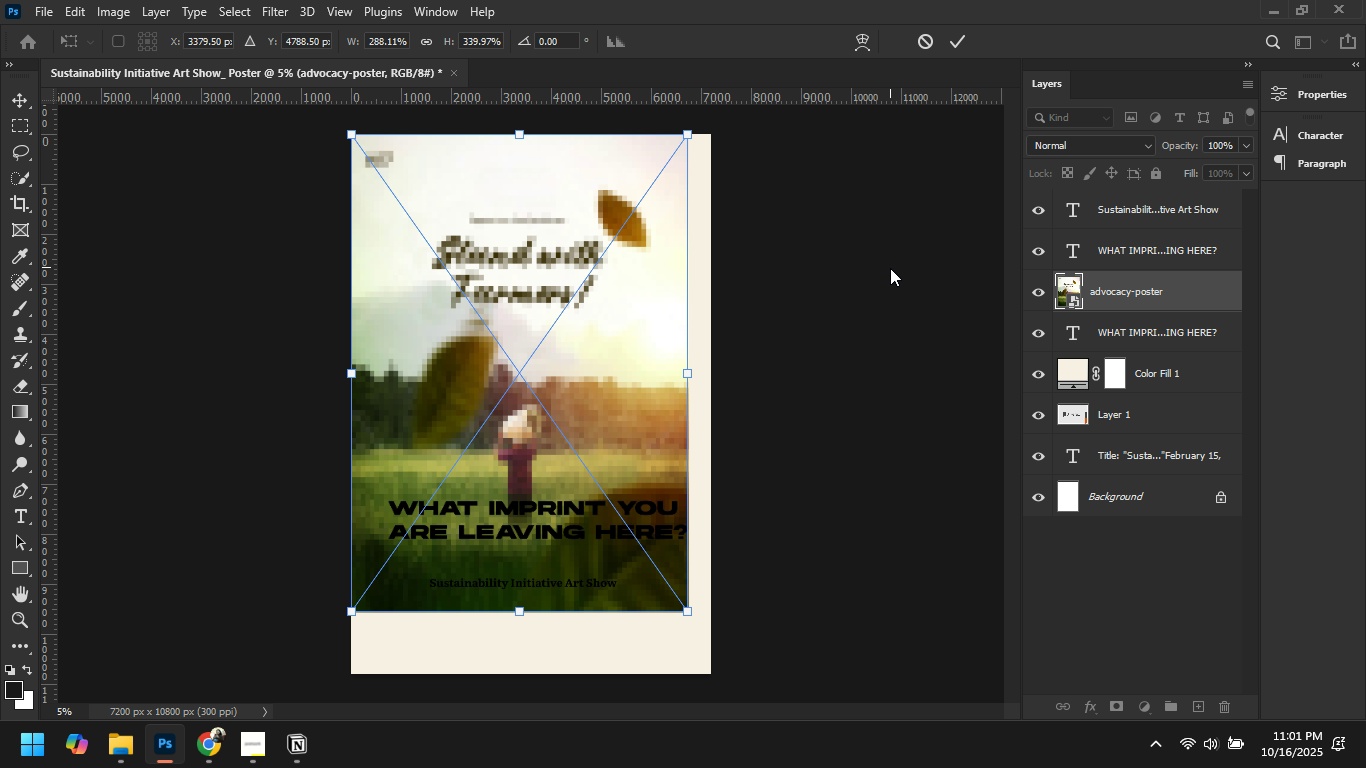 
key(Control+Z)
 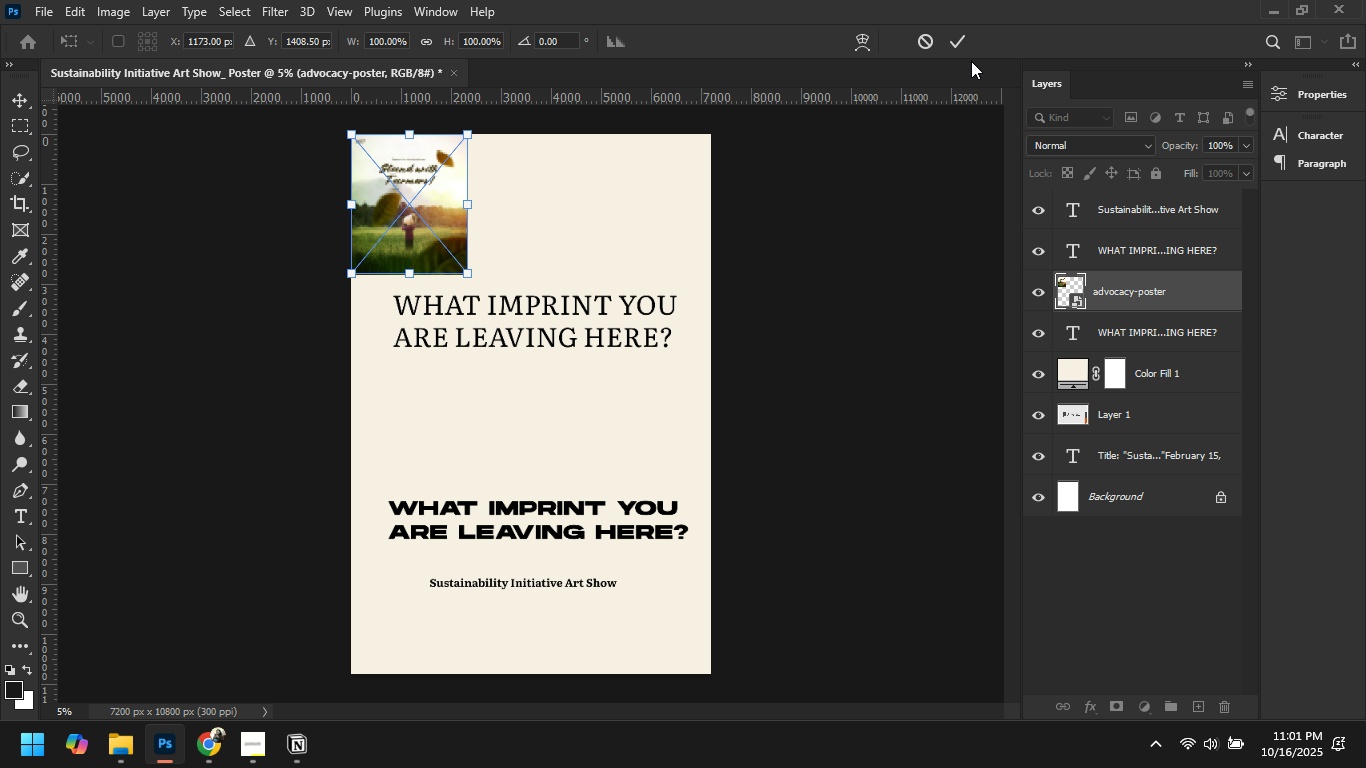 
left_click([960, 41])
 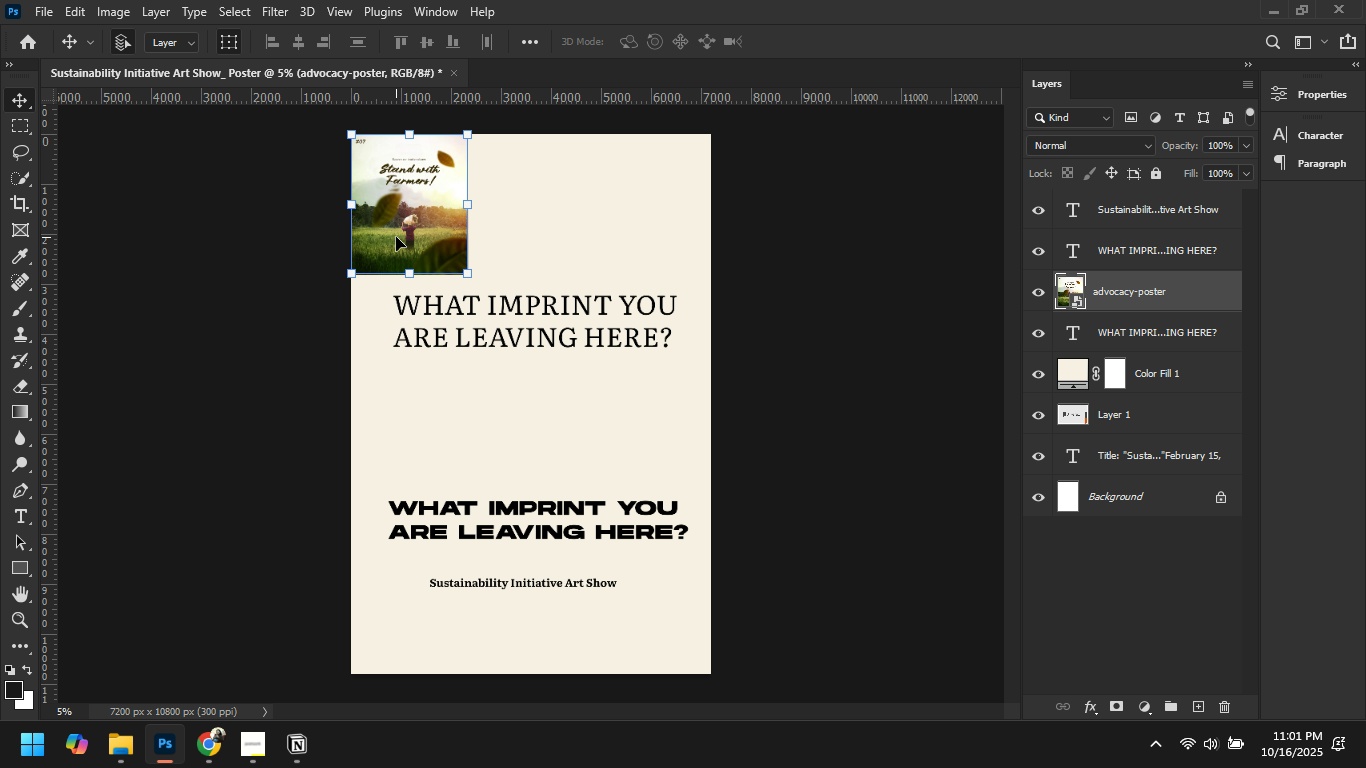 
left_click([396, 237])
 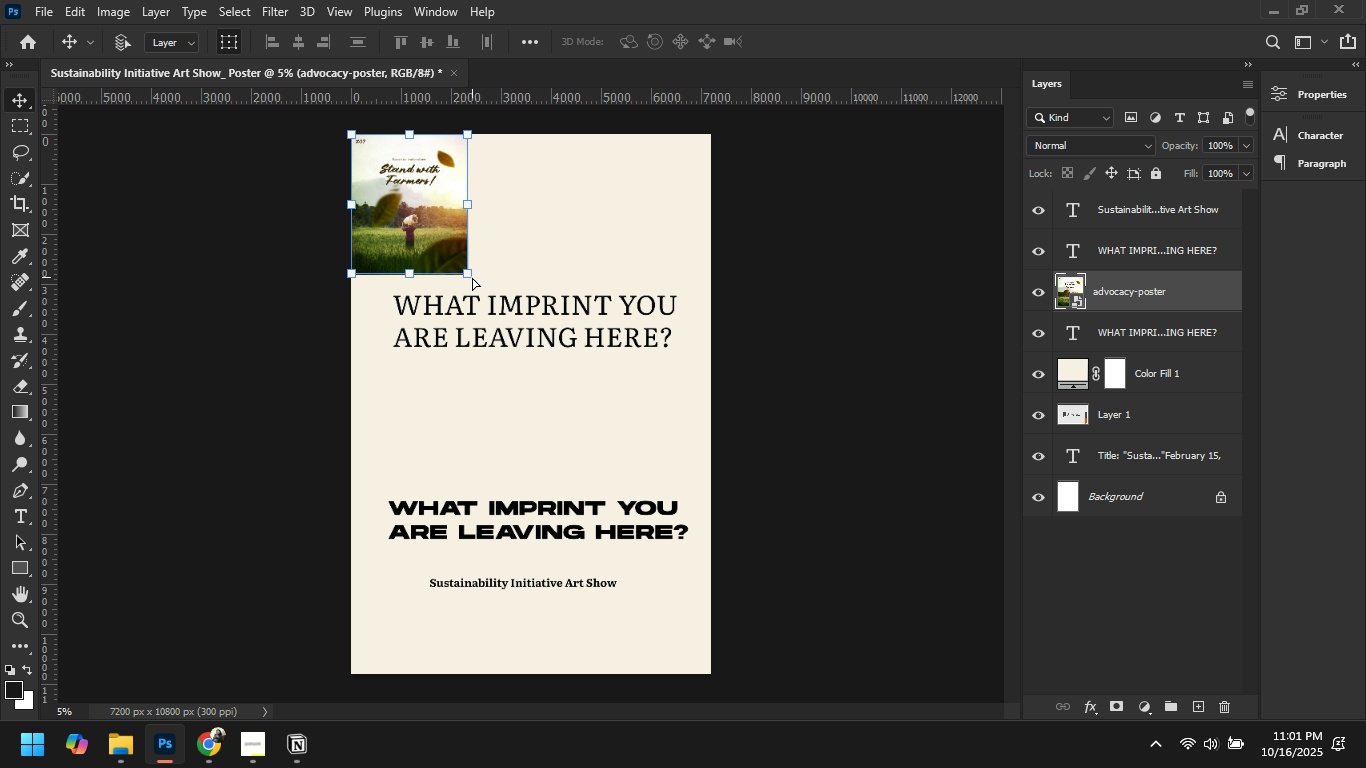 
hold_key(key=ControlLeft, duration=0.6)
left_click([472, 277])
 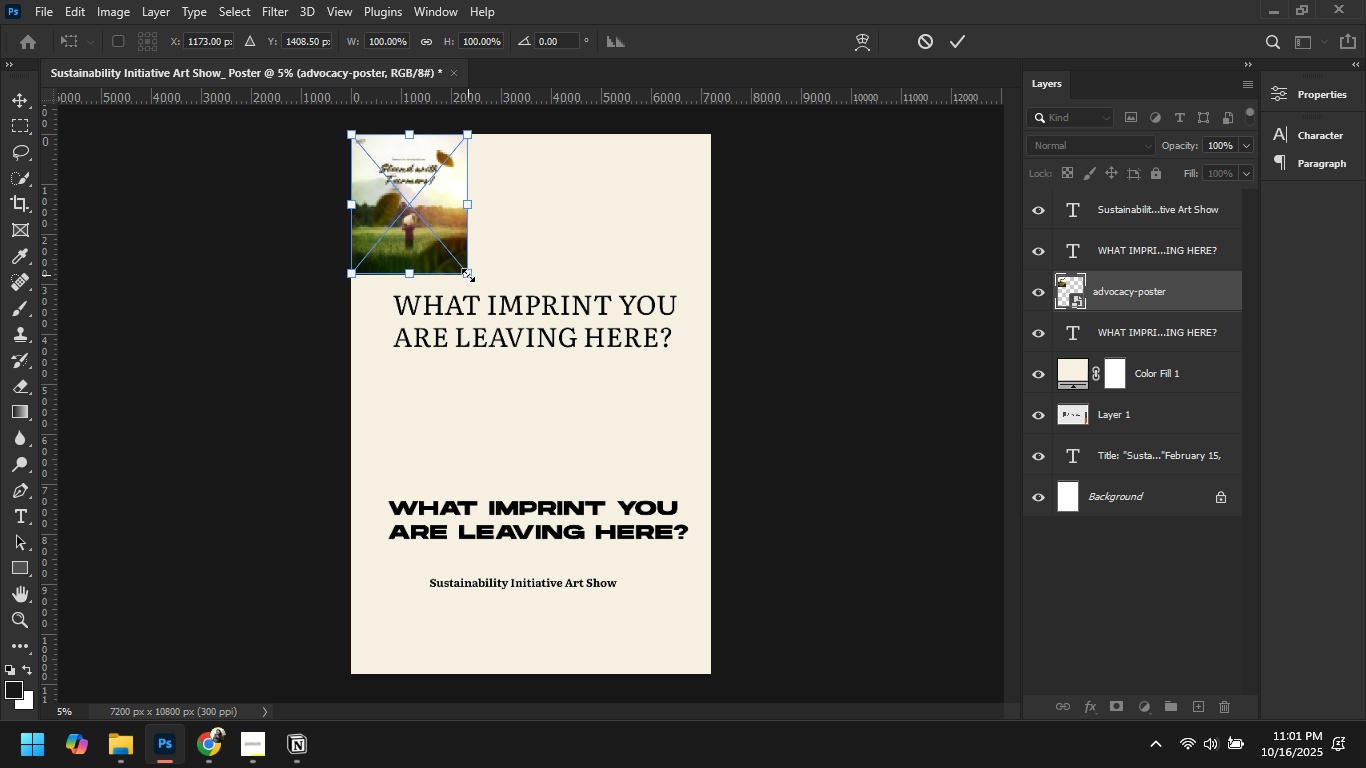 
hold_key(key=ShiftLeft, duration=1.52)
left_click_drag(start_coordinate=[468, 275], to_coordinate=[731, 725])
 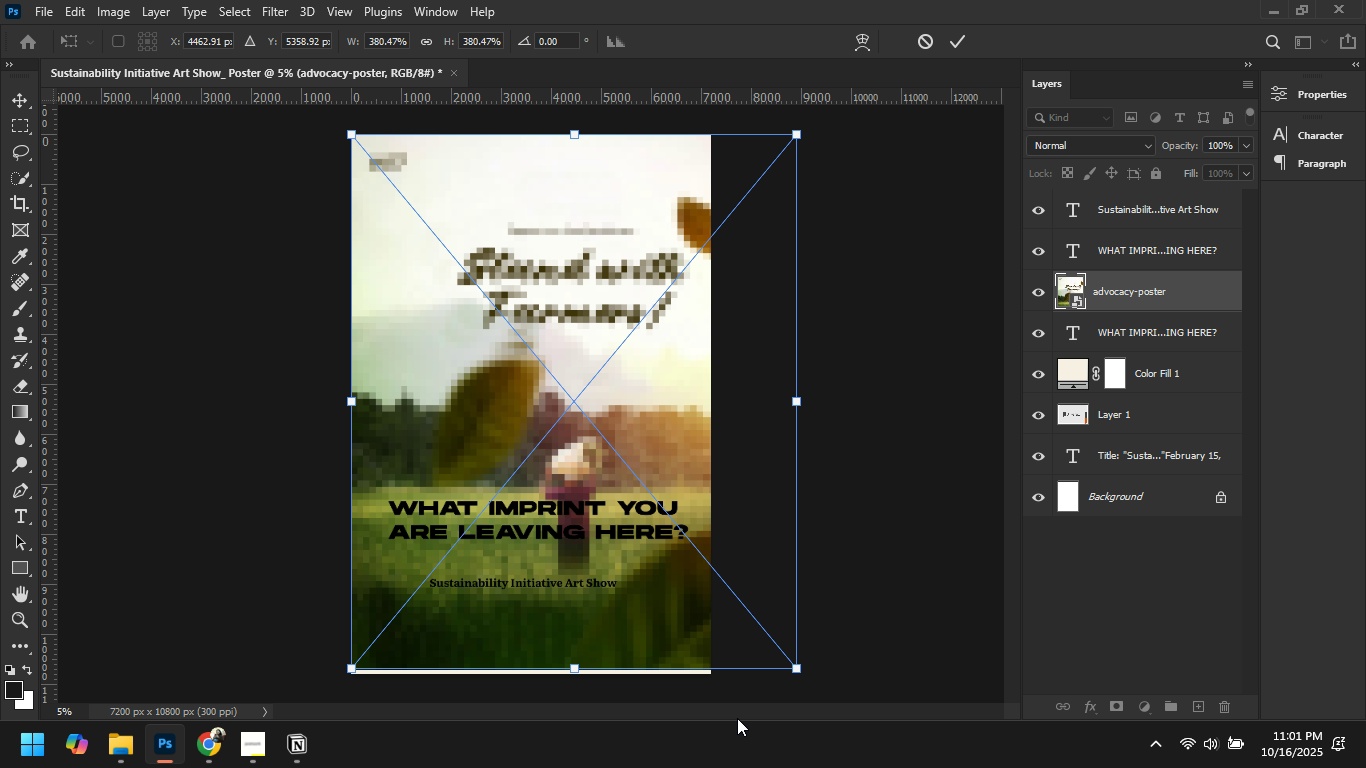 
hold_key(key=ShiftLeft, duration=1.53)
 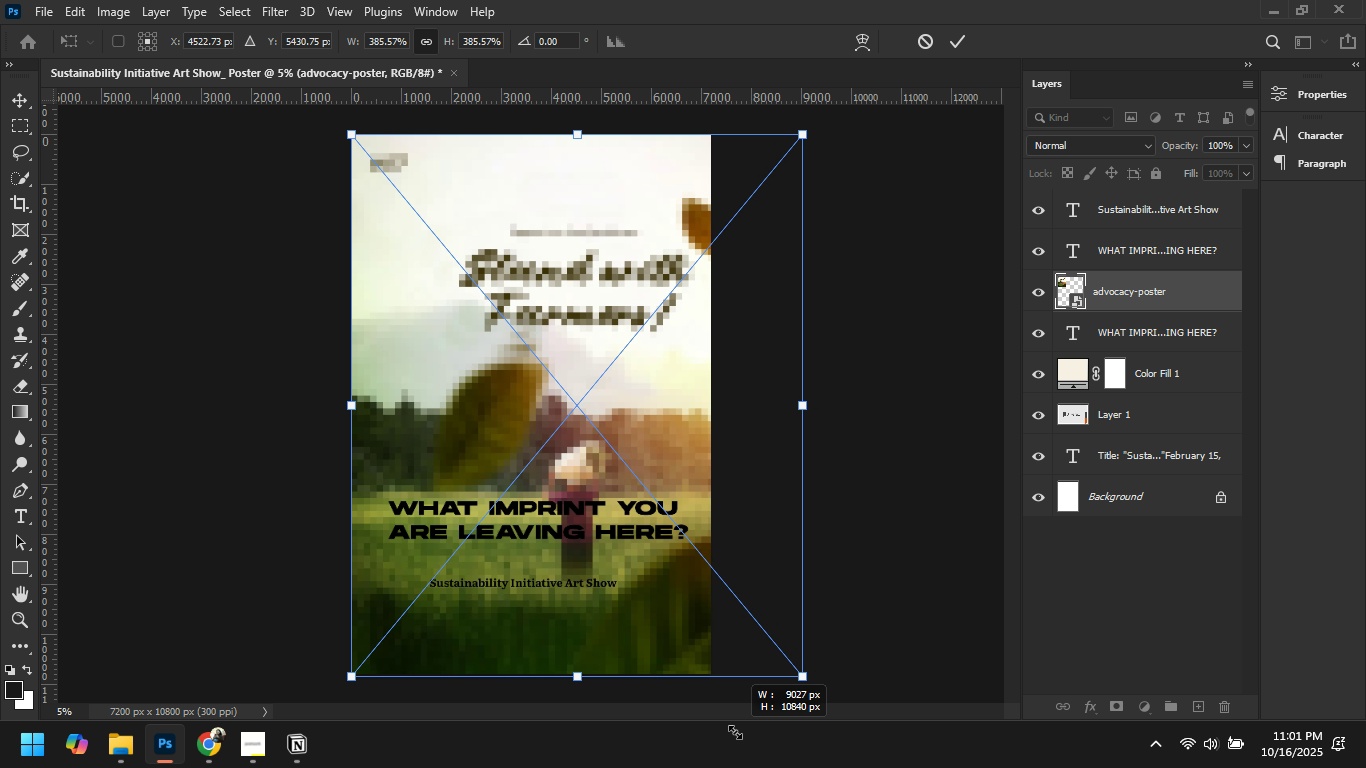 
hold_key(key=ShiftLeft, duration=1.28)
 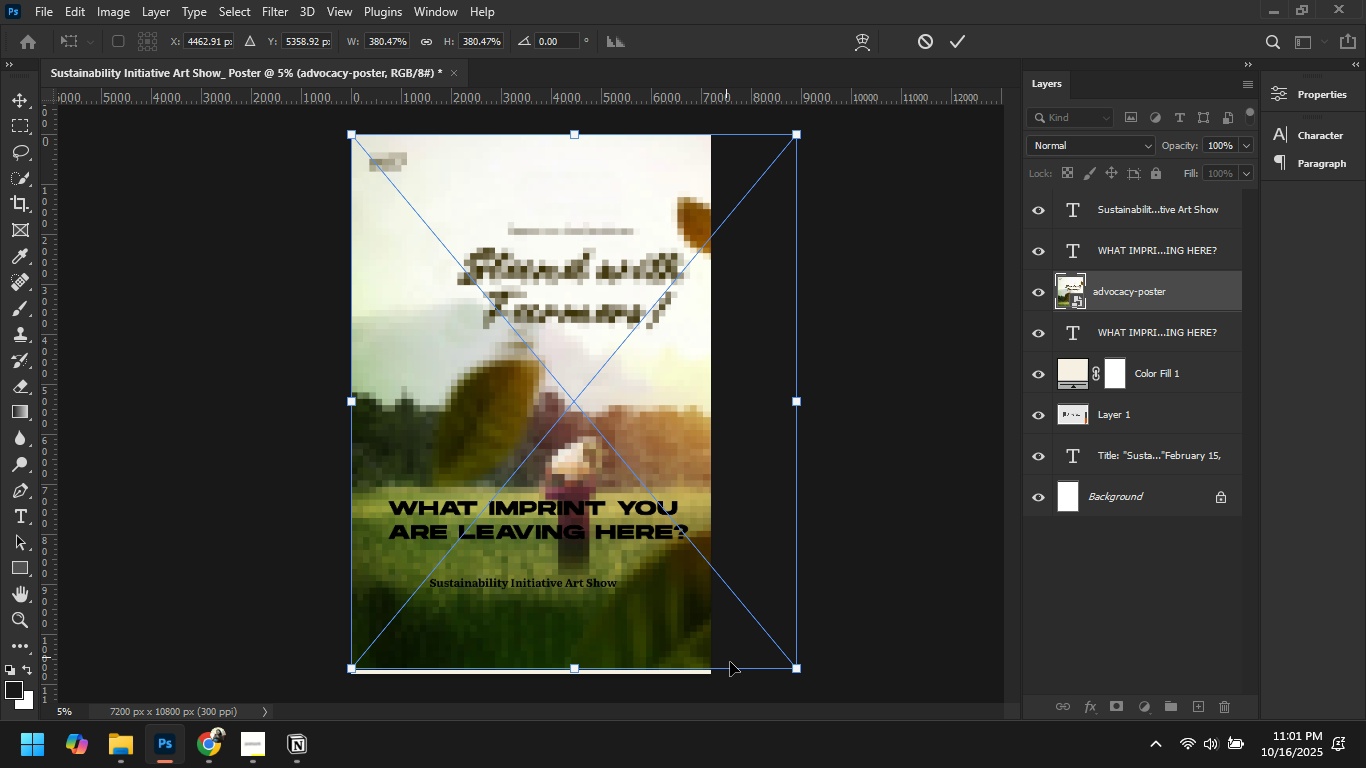 
hold_key(key=ShiftLeft, duration=1.52)
left_click_drag(start_coordinate=[793, 670], to_coordinate=[800, 673])
 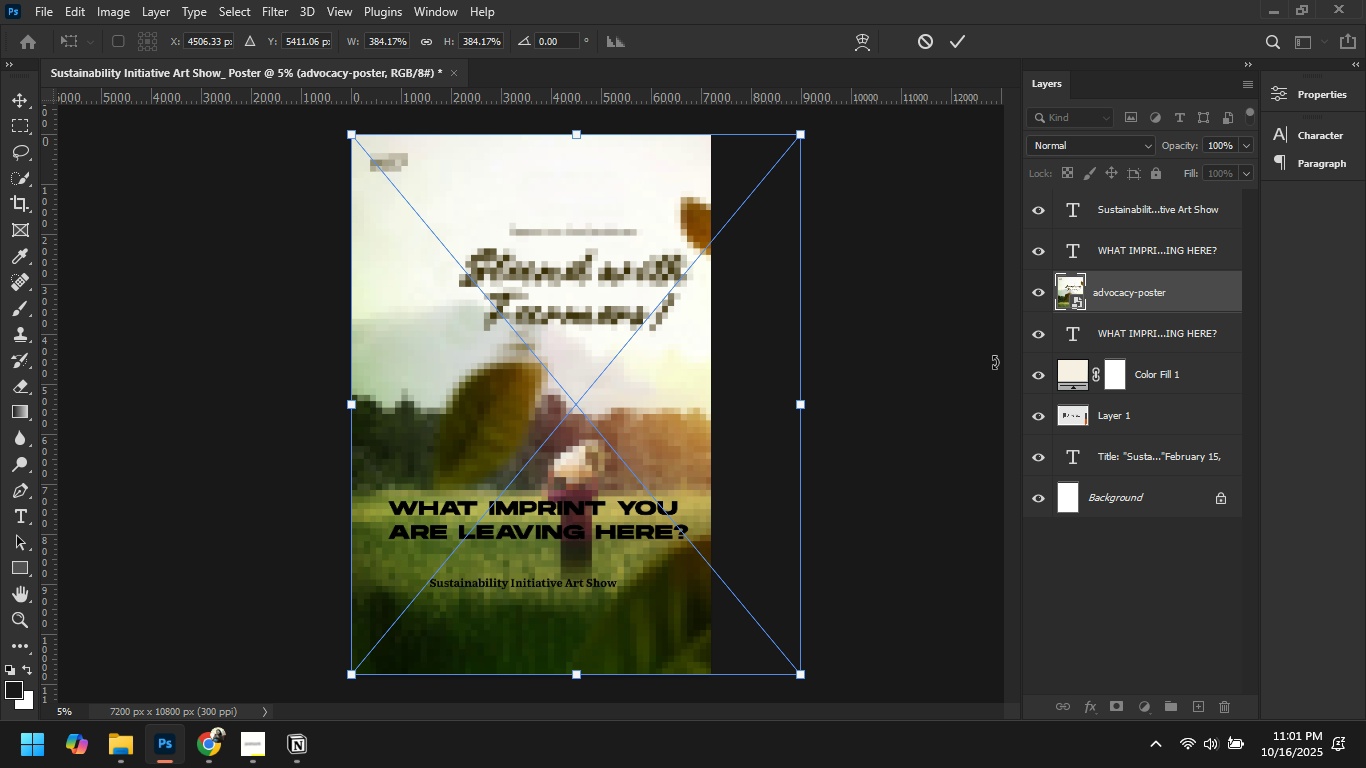 
hold_key(key=ShiftLeft, duration=1.48)
 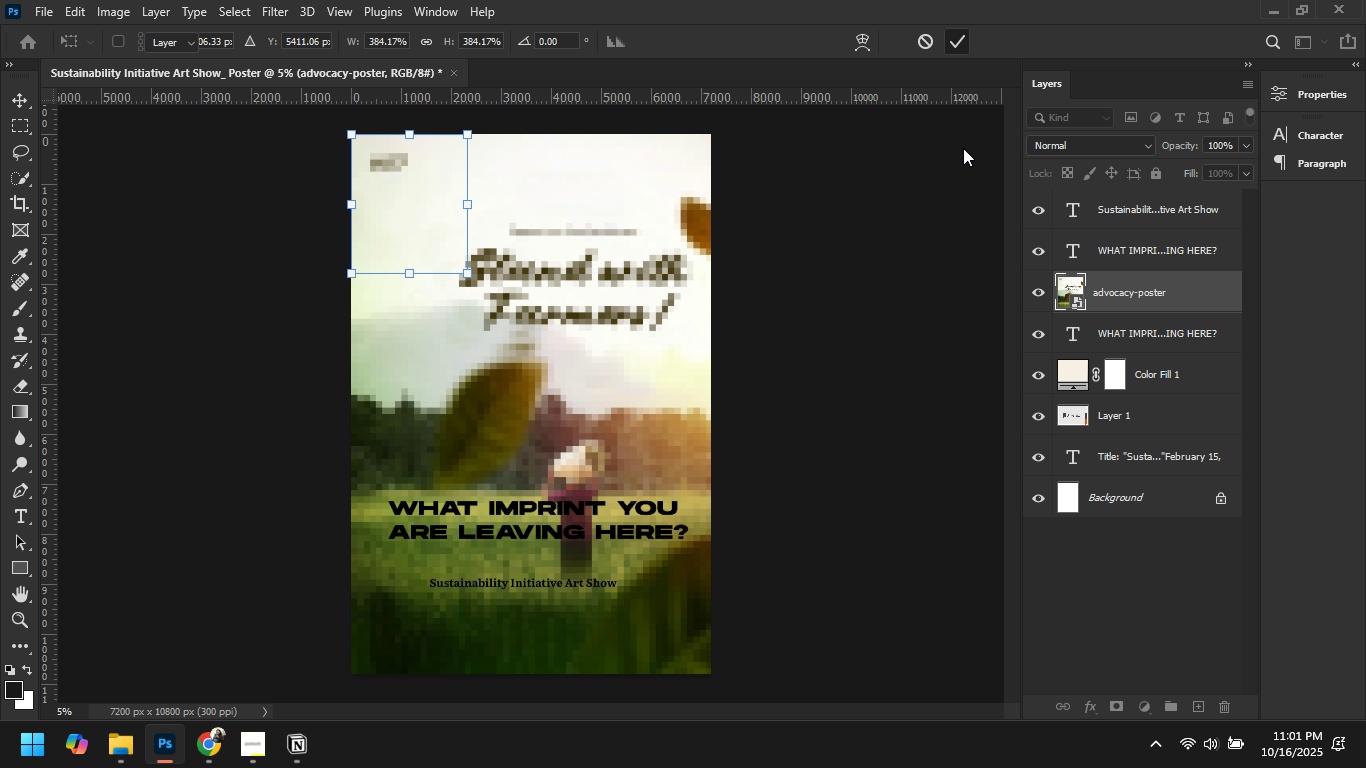 
double_click([928, 285])
 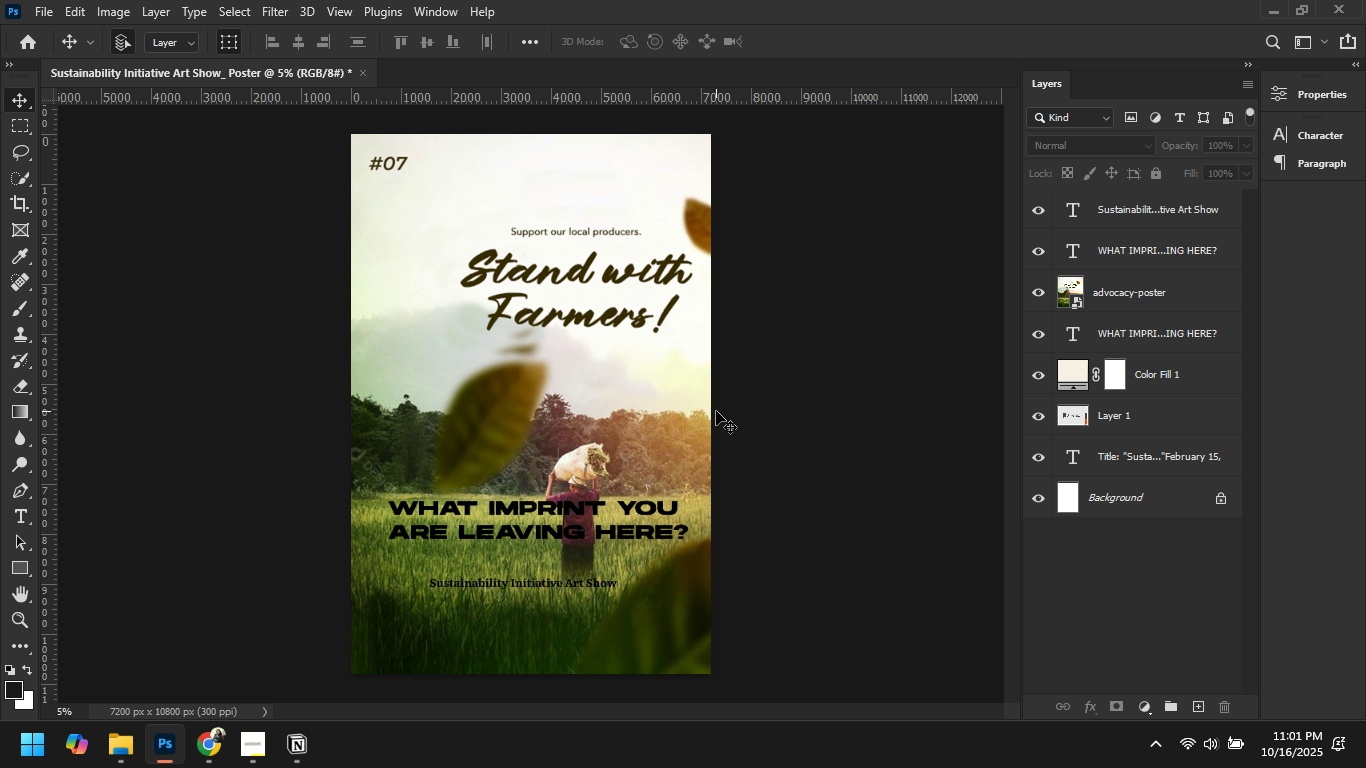 
left_click_drag(start_coordinate=[559, 399], to_coordinate=[508, 398])
 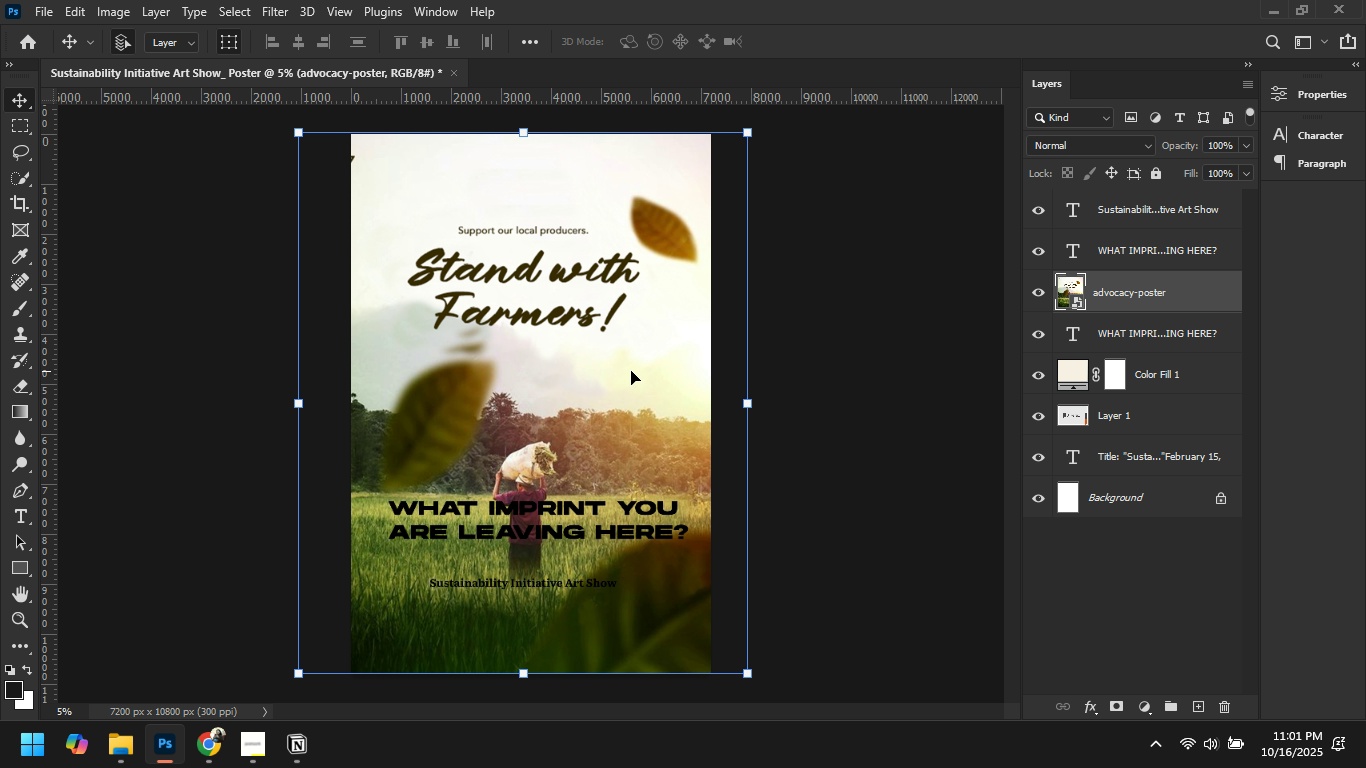 
left_click_drag(start_coordinate=[583, 364], to_coordinate=[572, 366])
 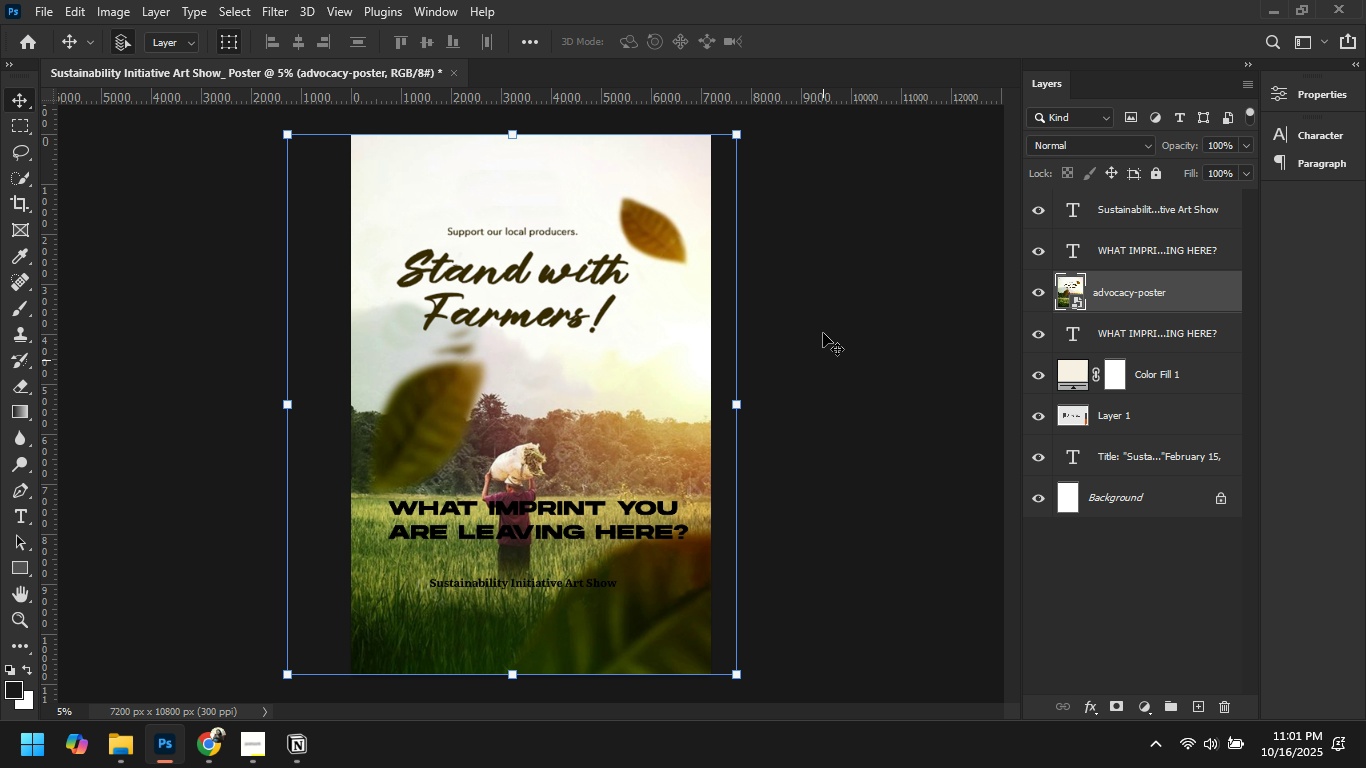 
left_click([823, 360])
 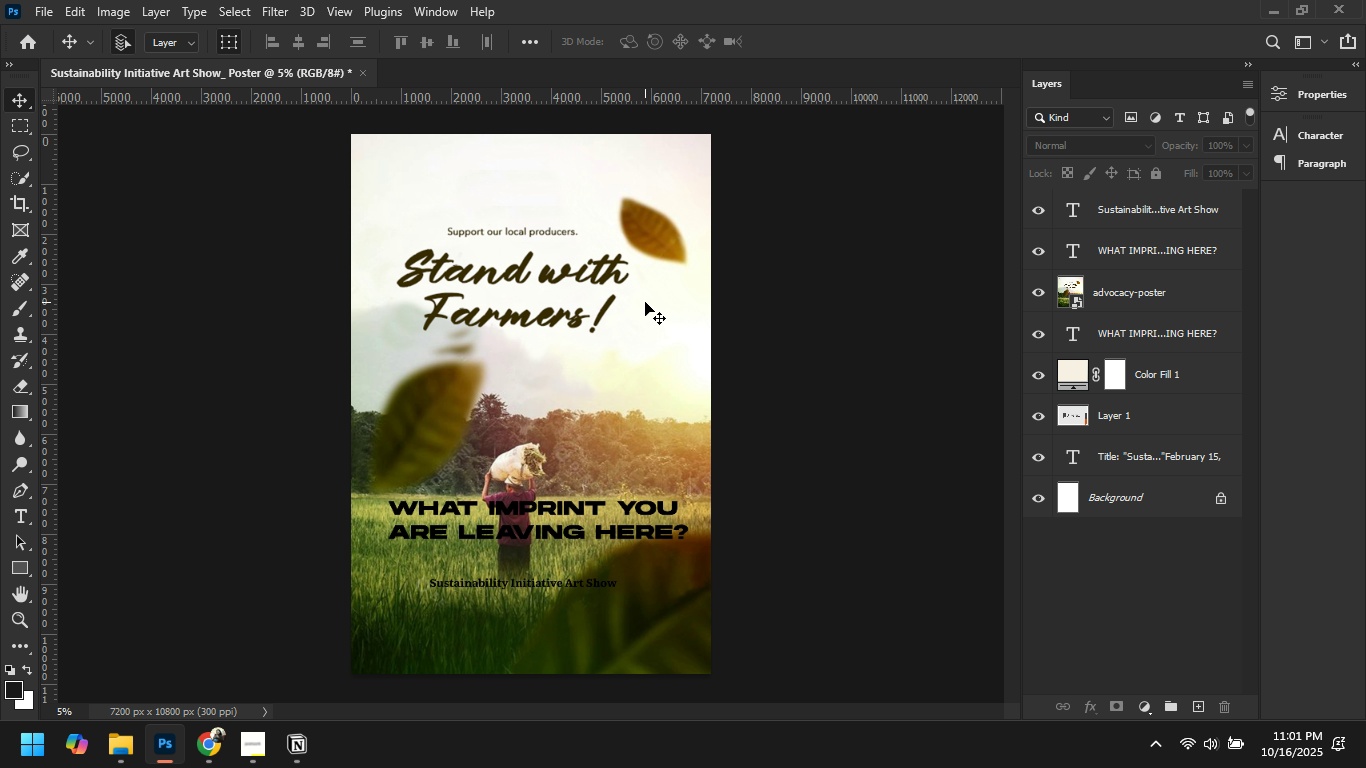 
left_click([645, 302])
 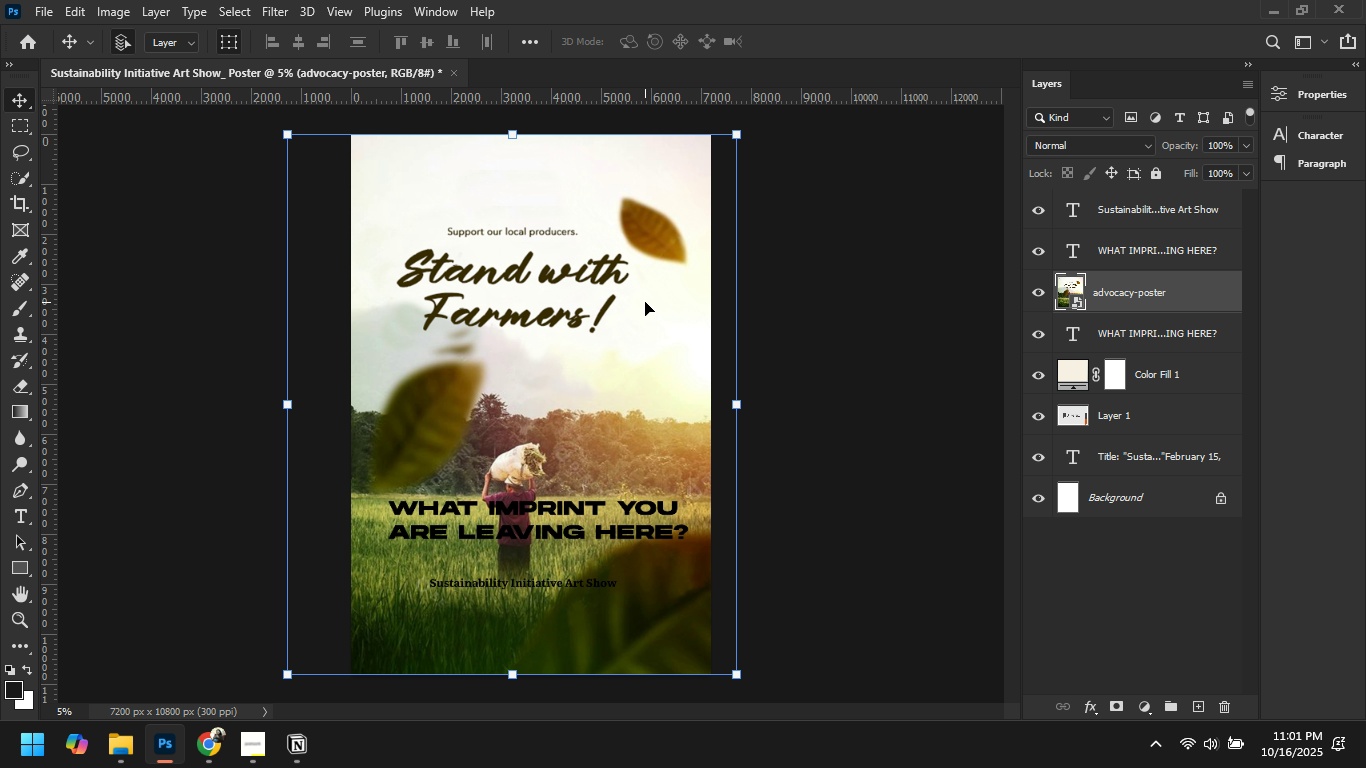 
key(ArrowRight)
 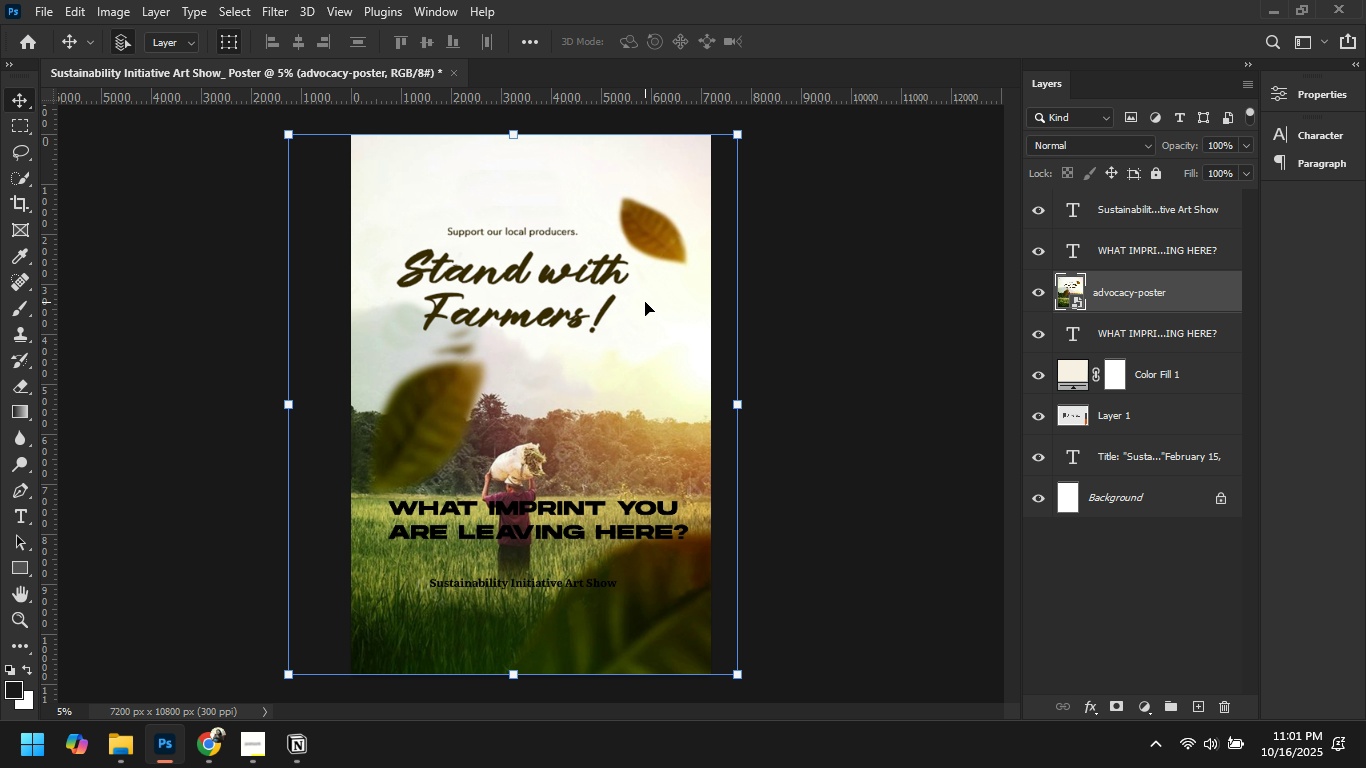 
key(ArrowRight)
 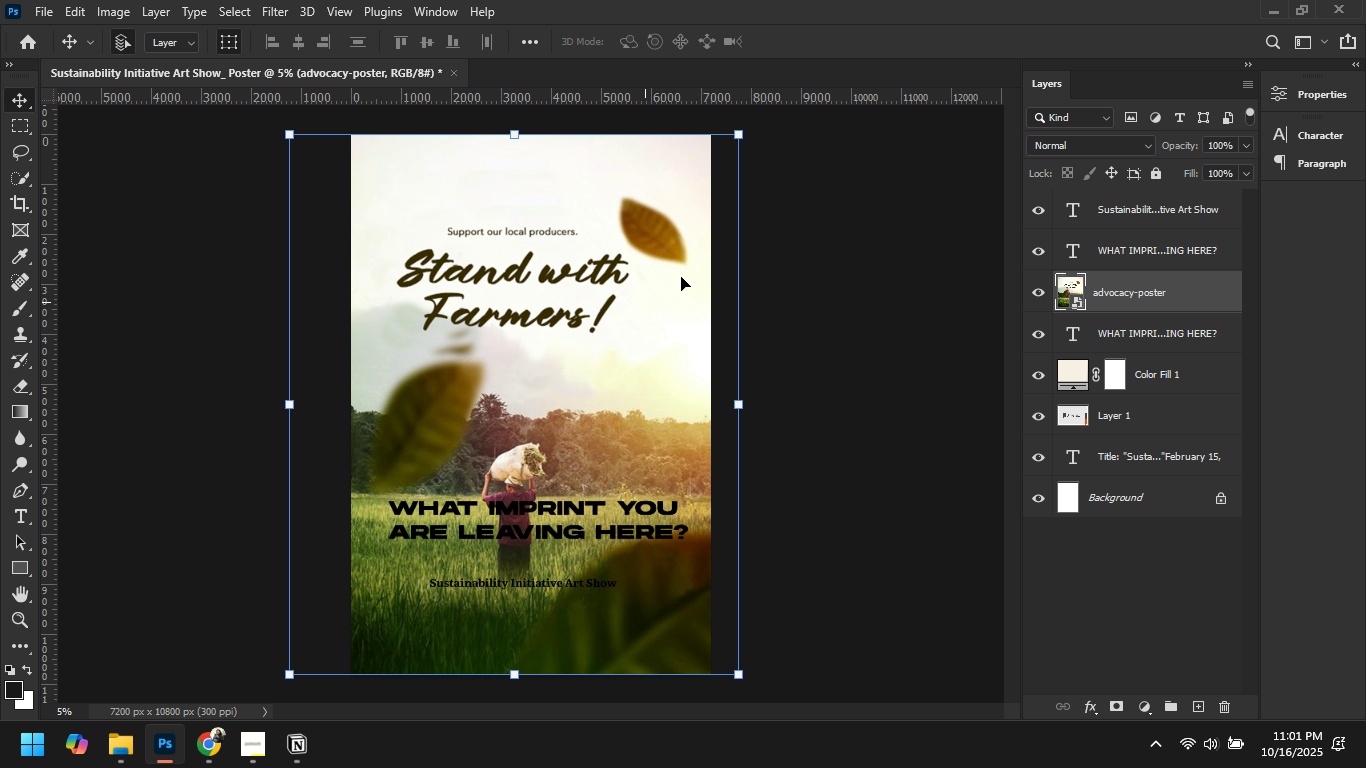 
key(ArrowRight)
 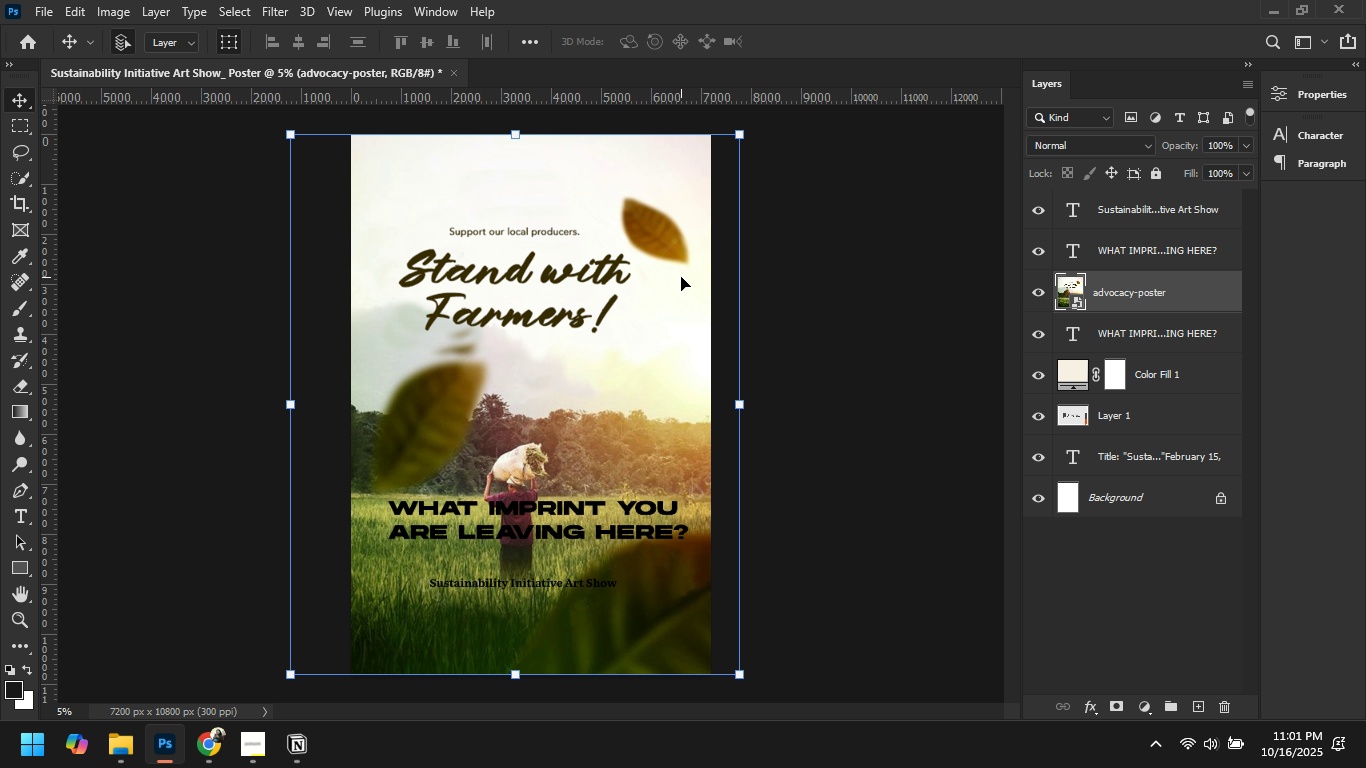 
key(ArrowRight)
 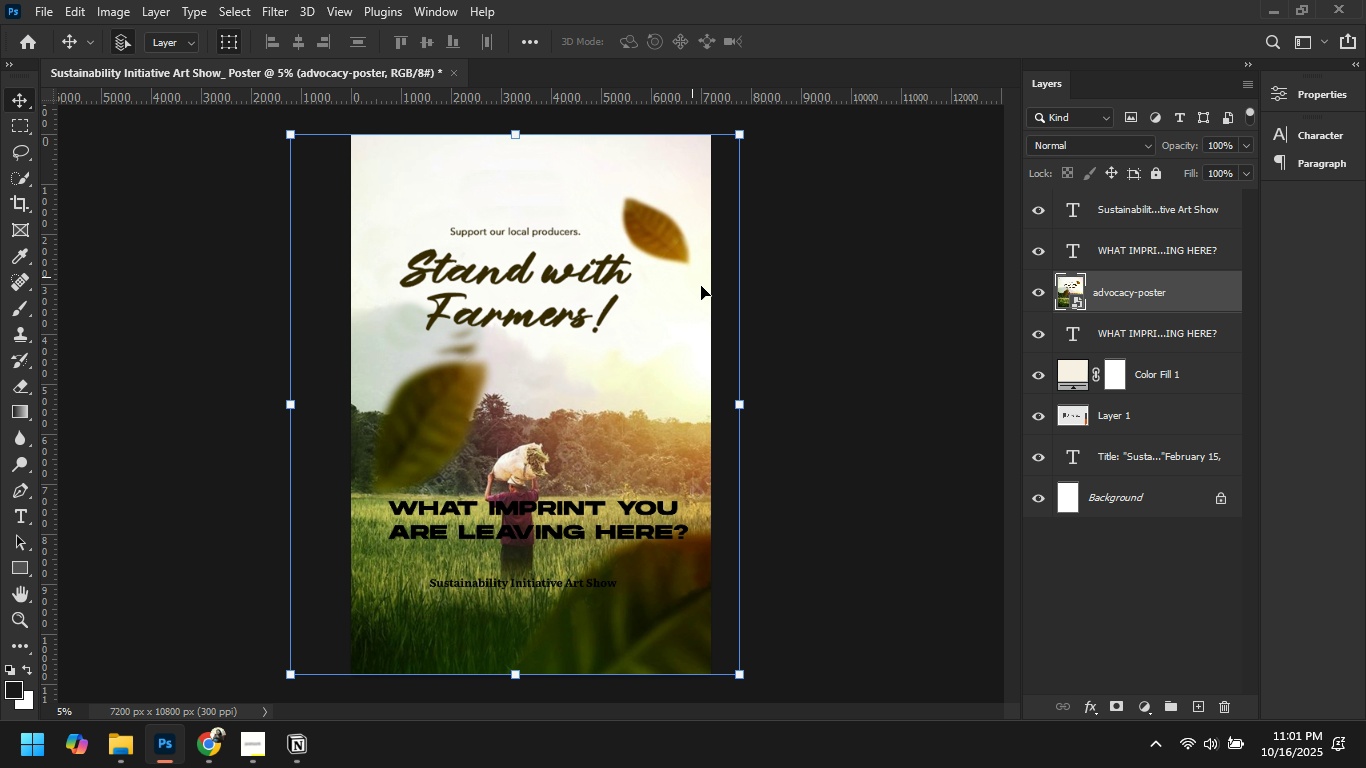 
left_click([909, 377])
 